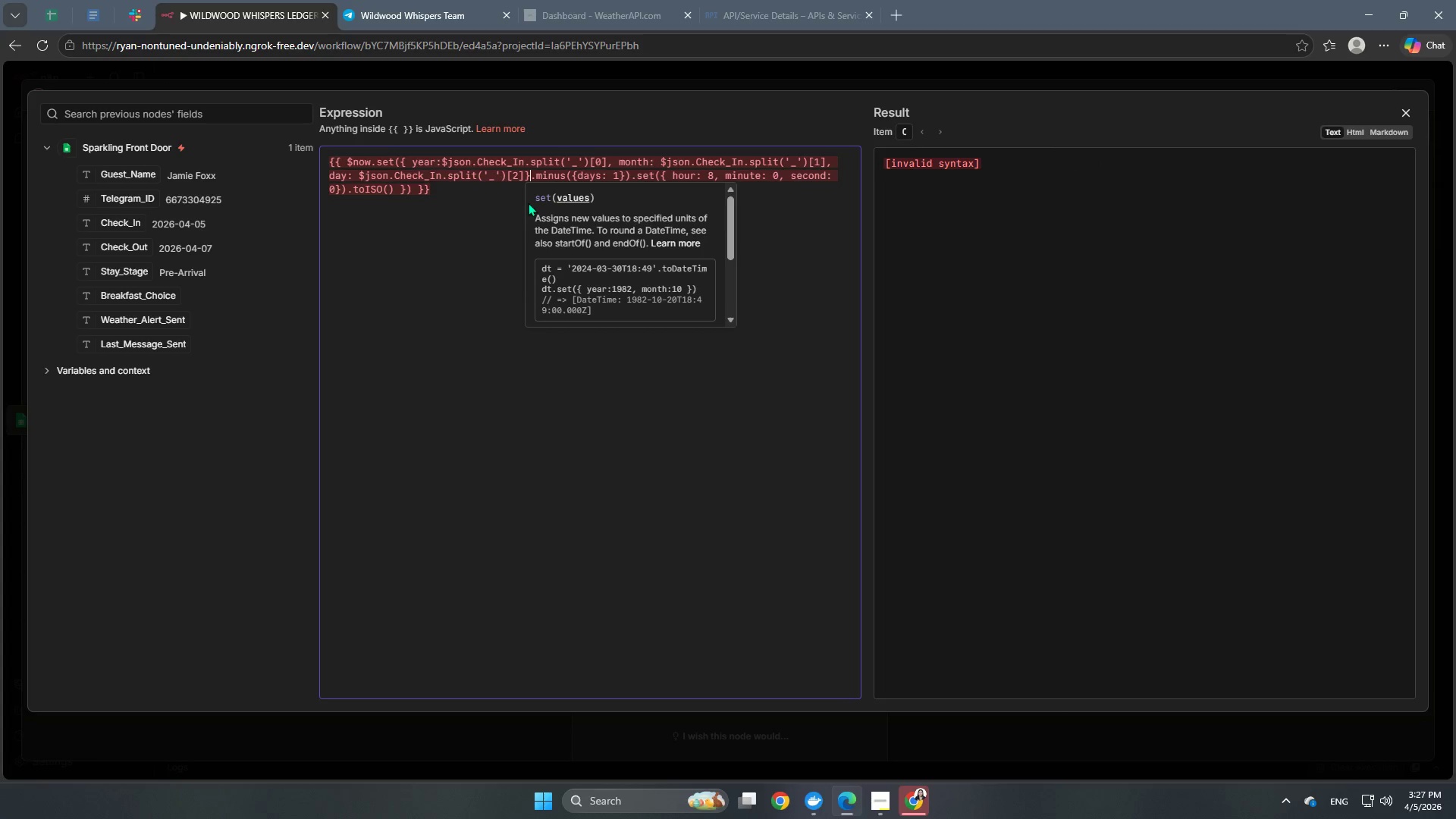 
key(Shift+0)
 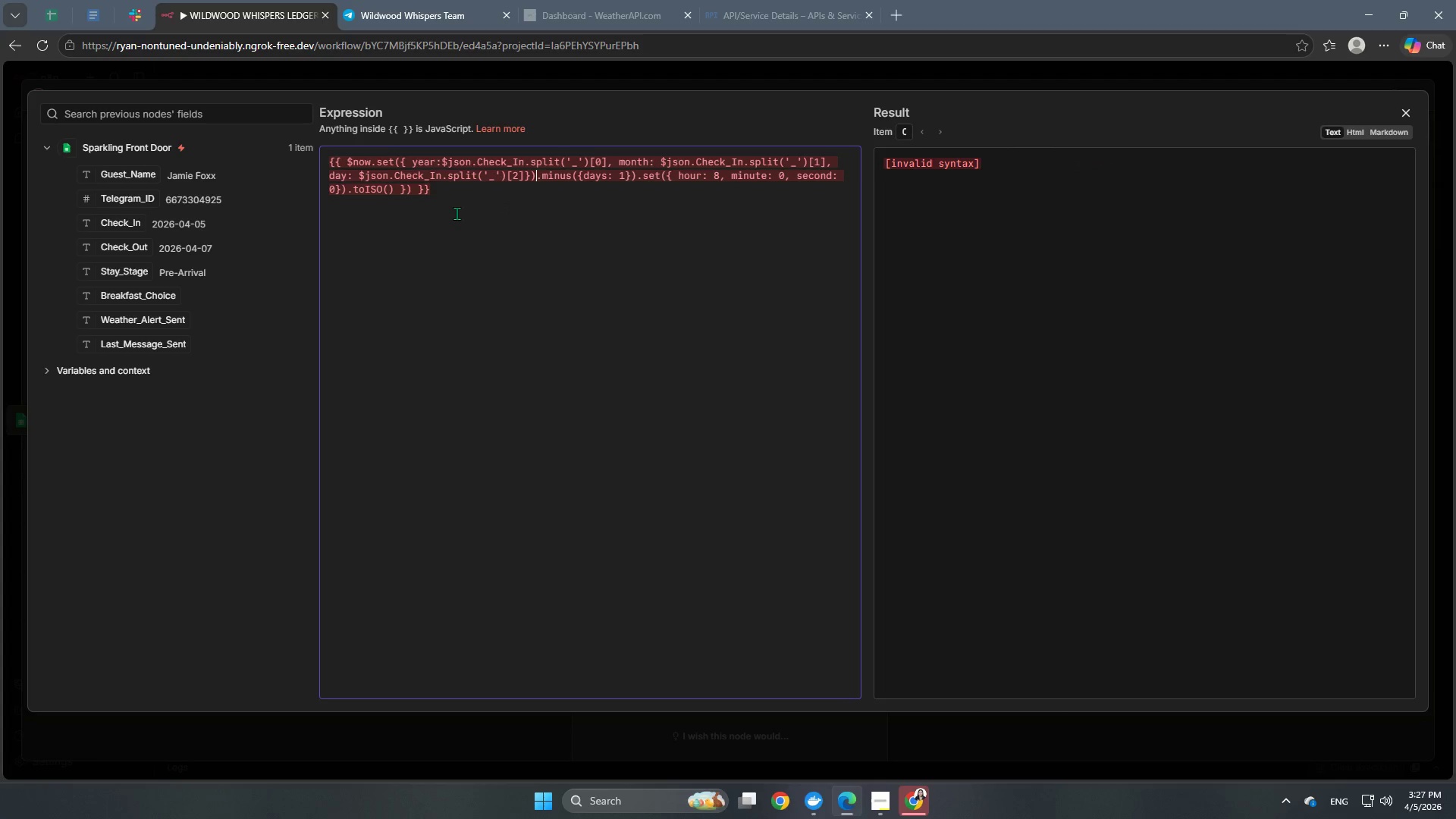 
left_click([414, 192])
 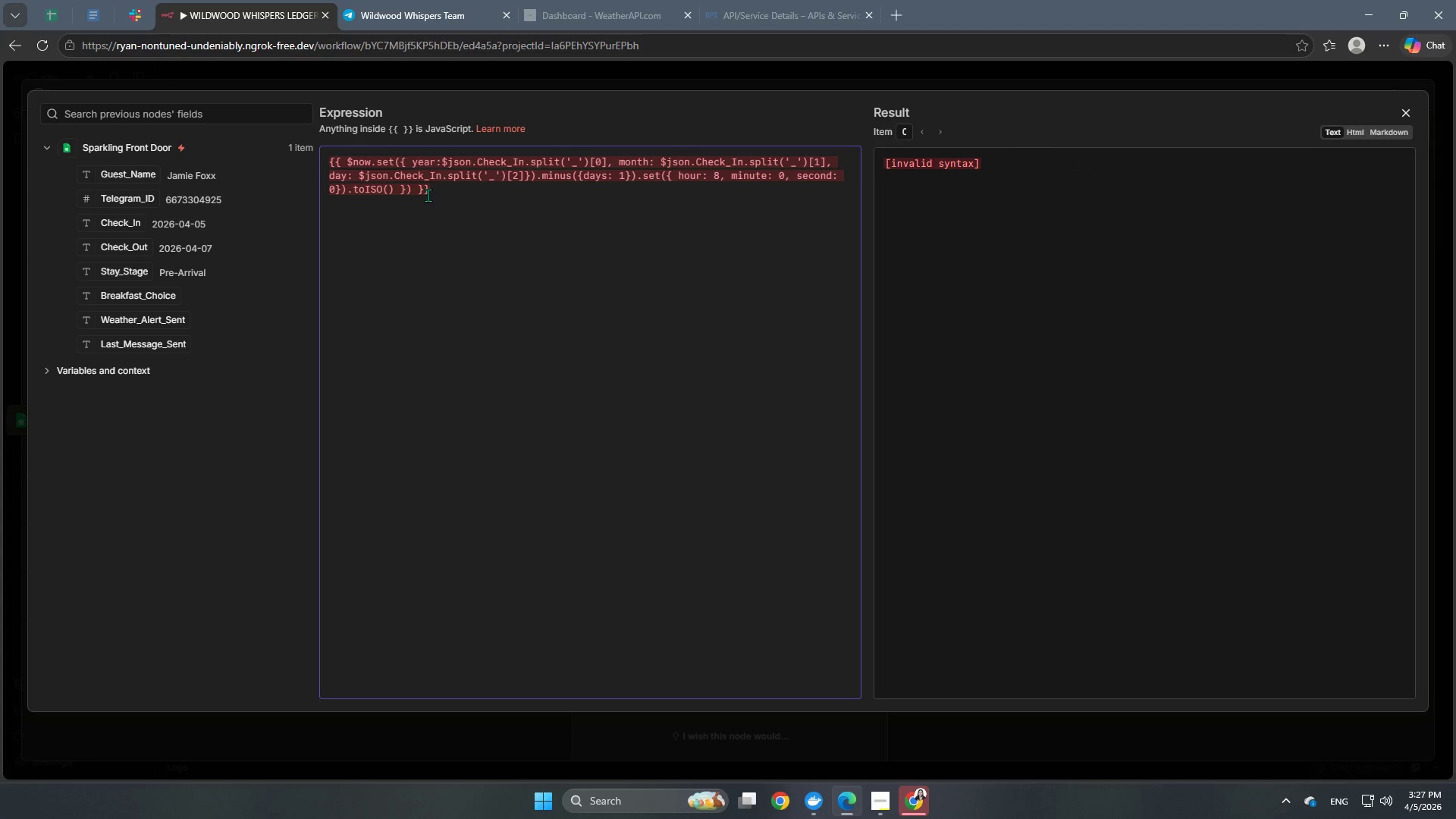 
key(Backspace)
 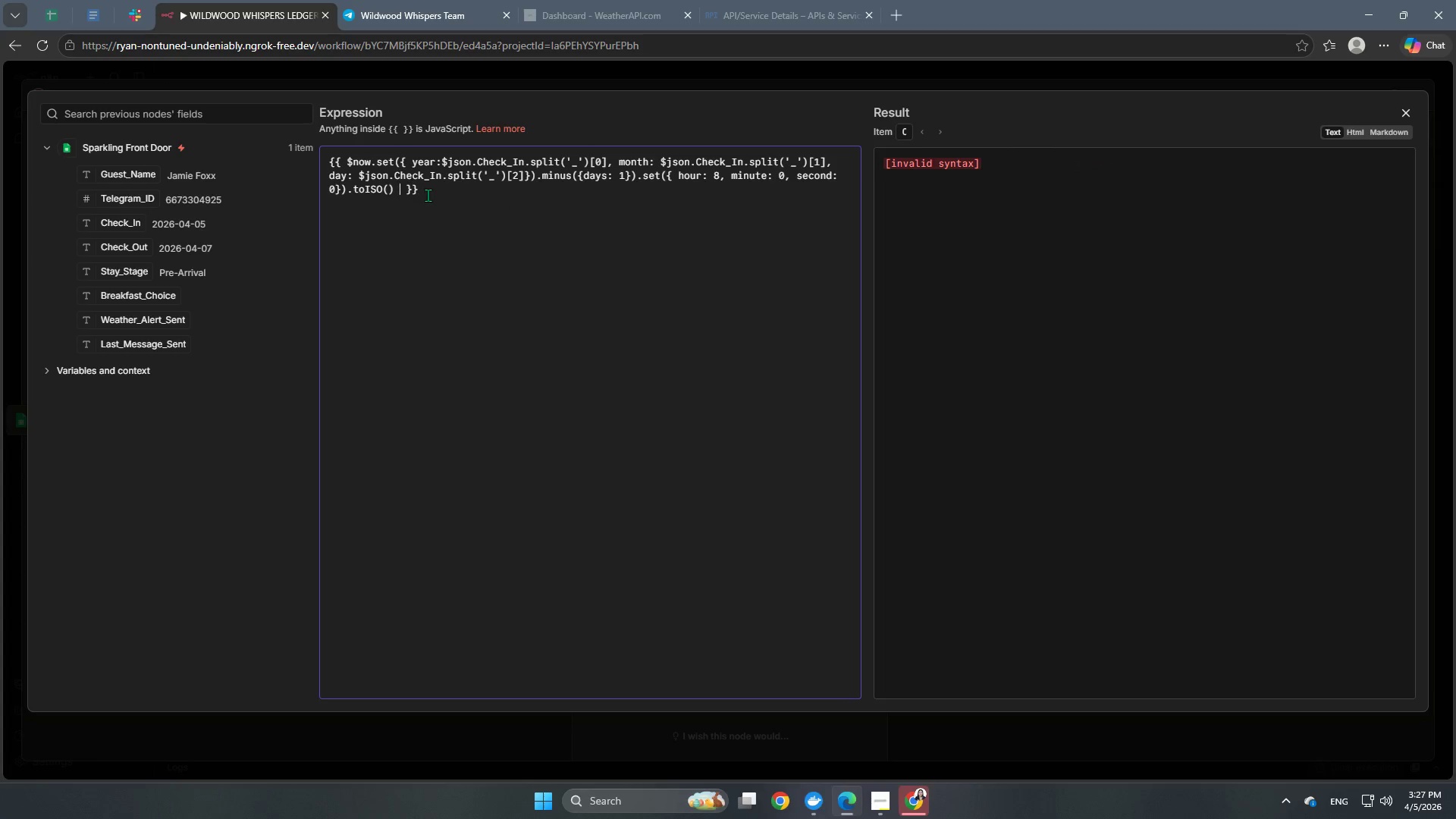 
key(Backspace)
 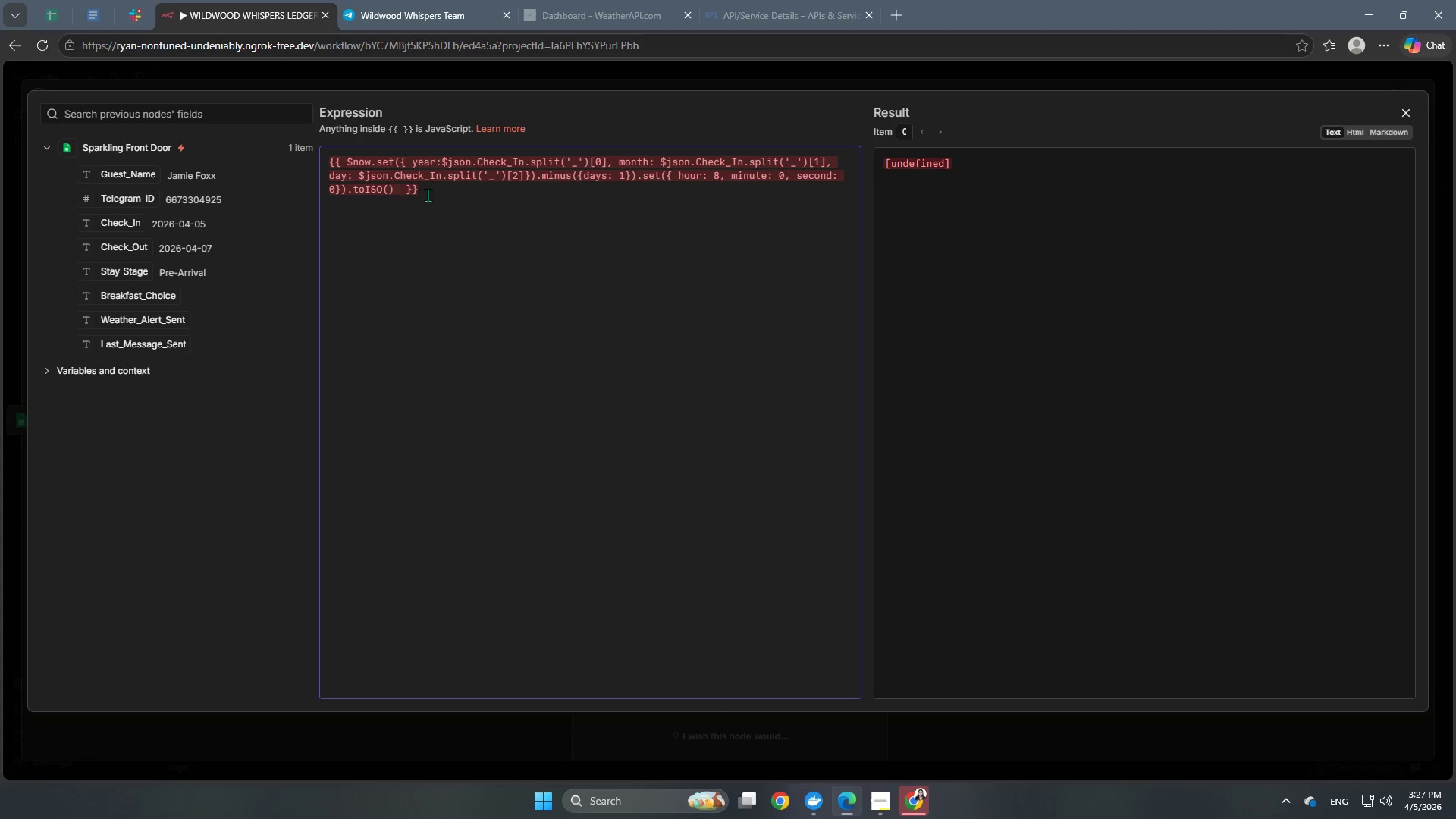 
key(Backspace)
 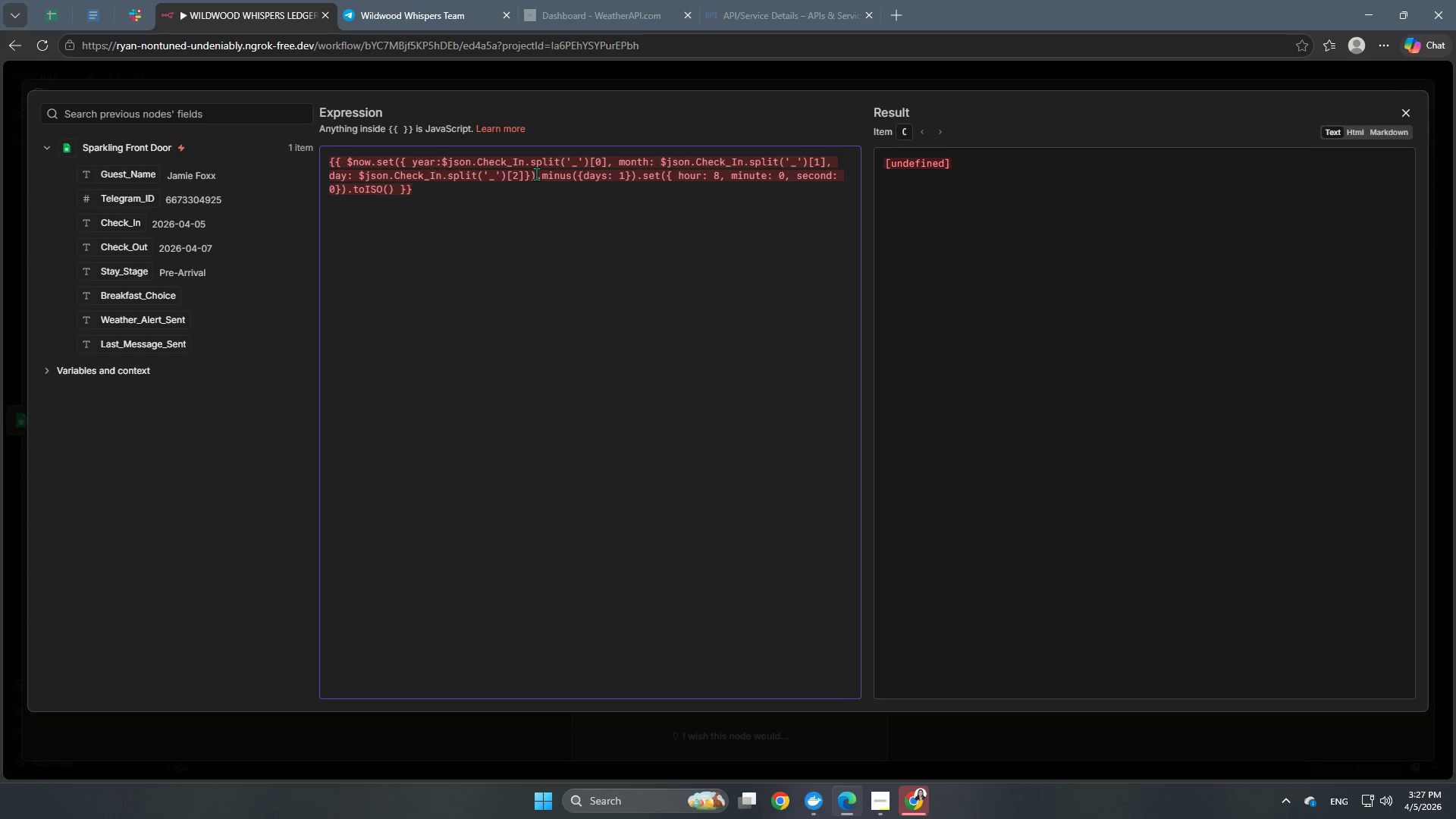 
wait(5.75)
 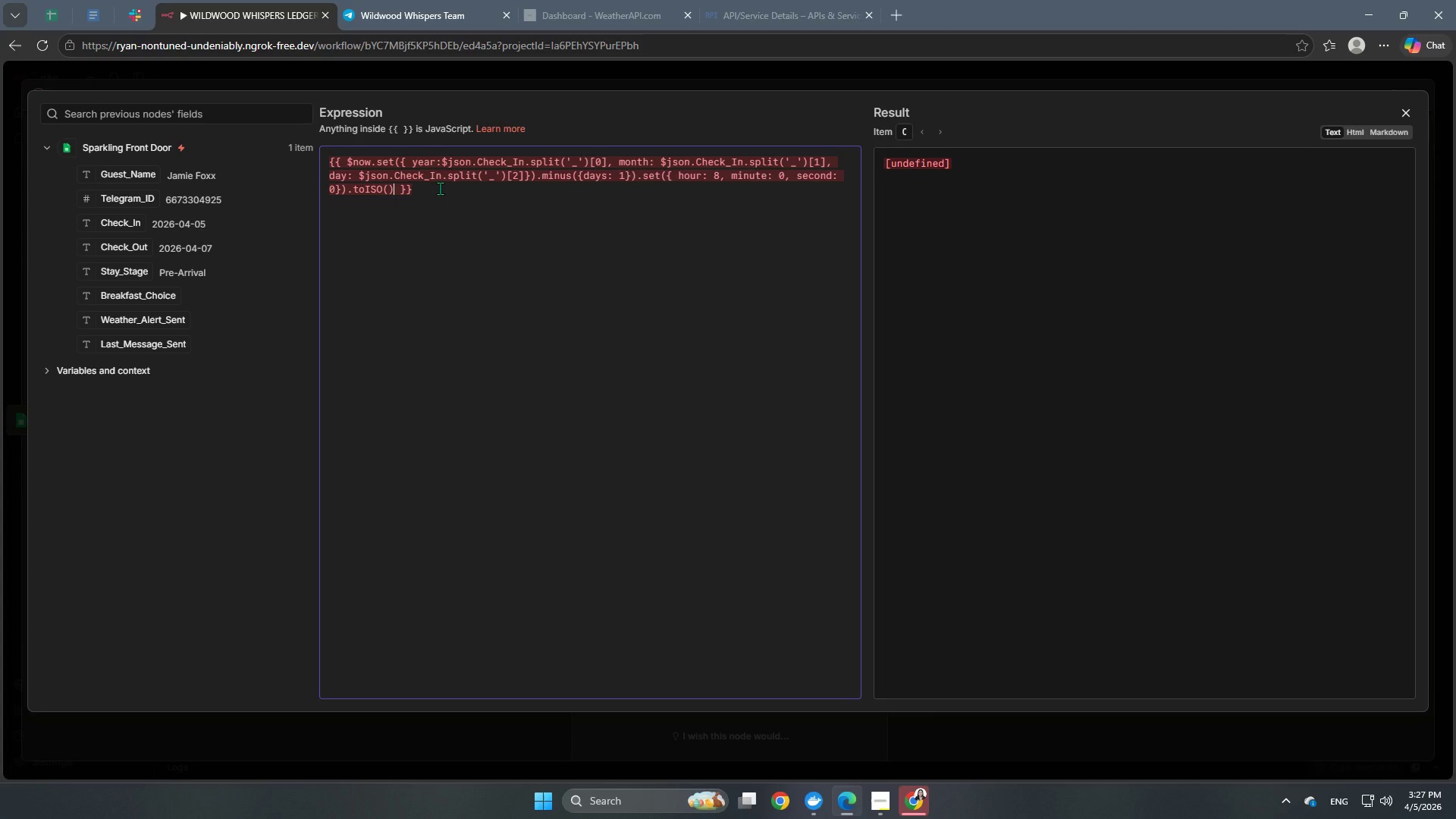 
left_click([538, 173])
 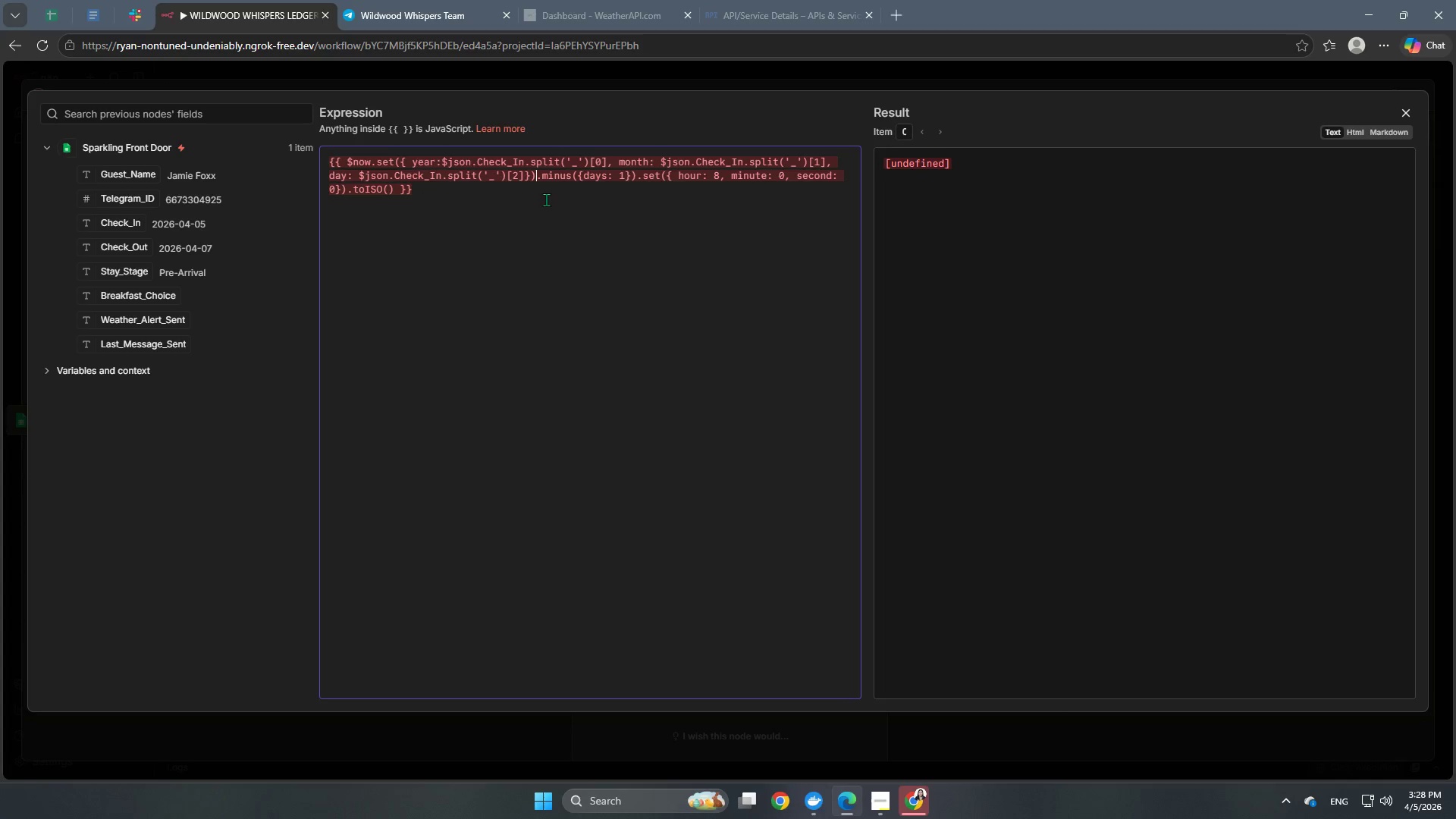 
wait(13.69)
 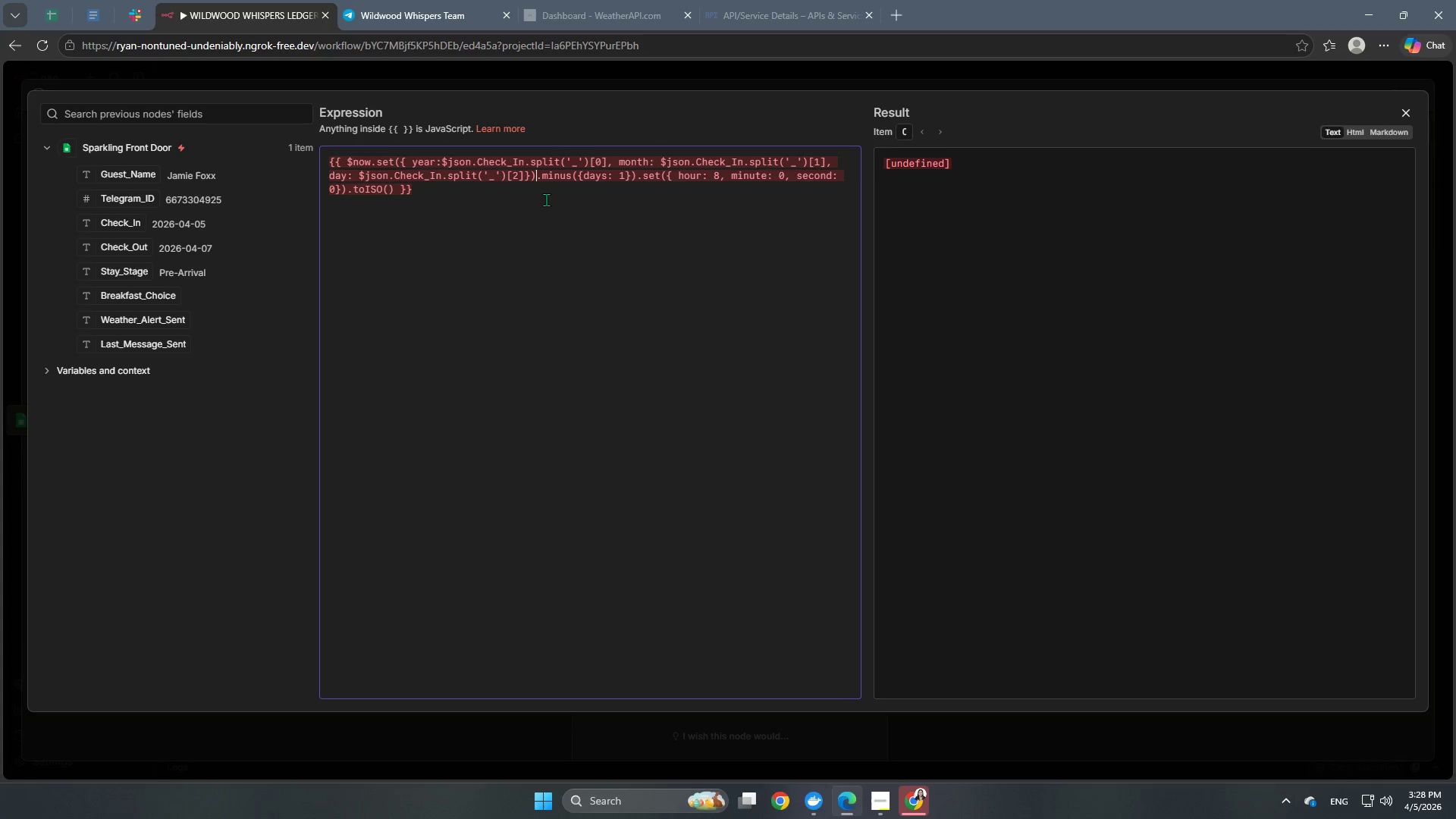 
left_click([583, 179])
 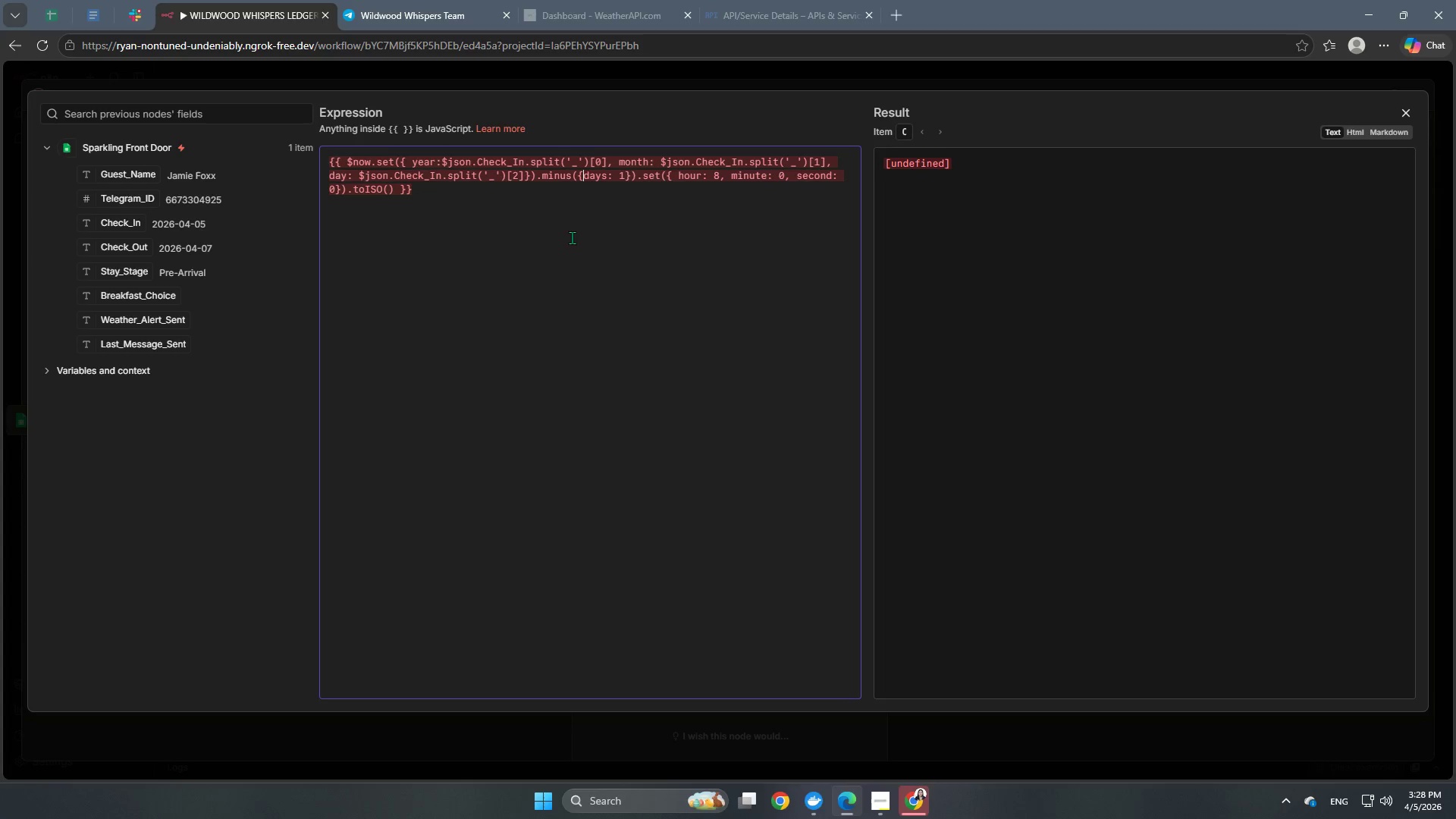 
key(Space)
 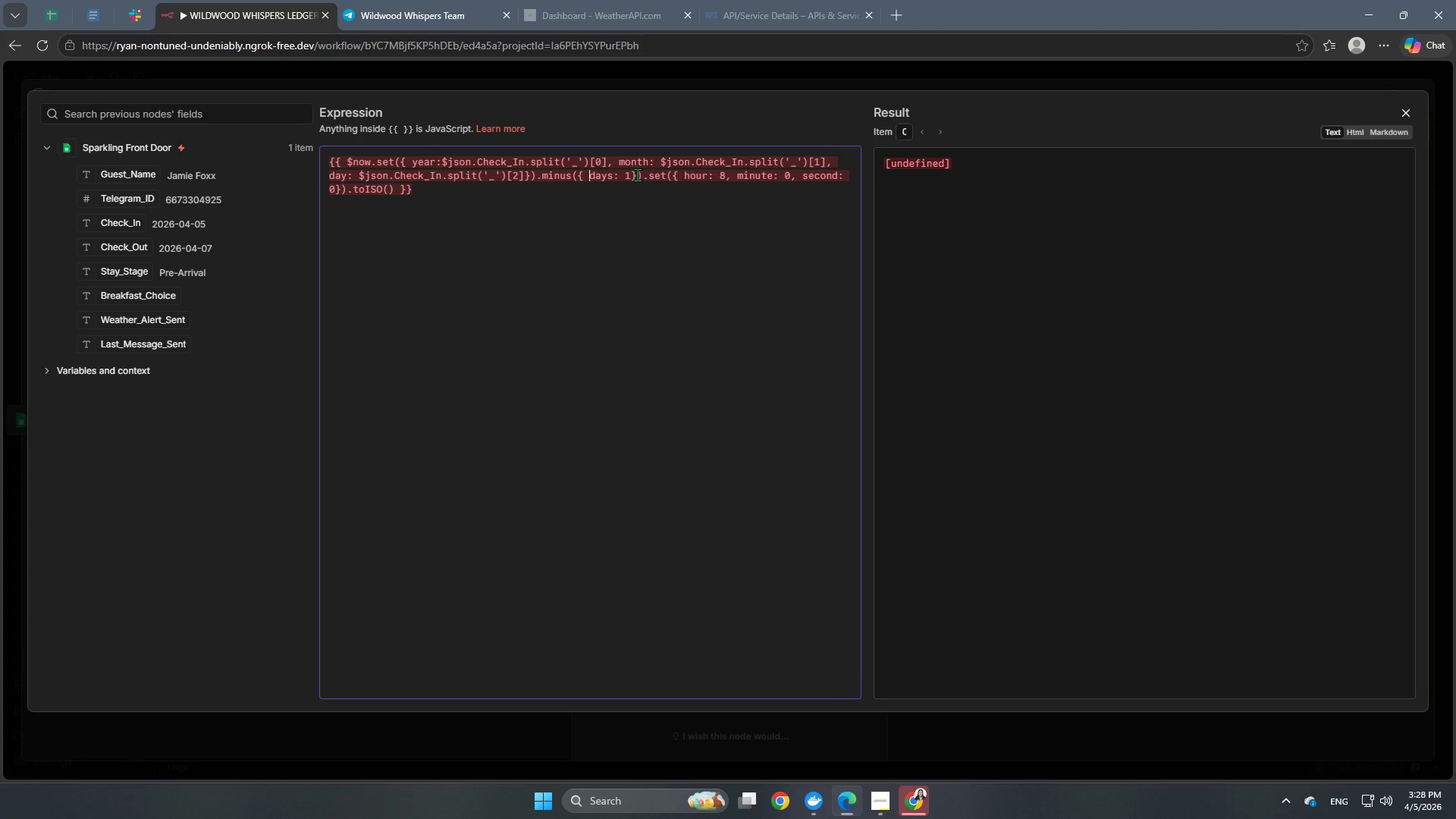 
left_click([631, 172])
 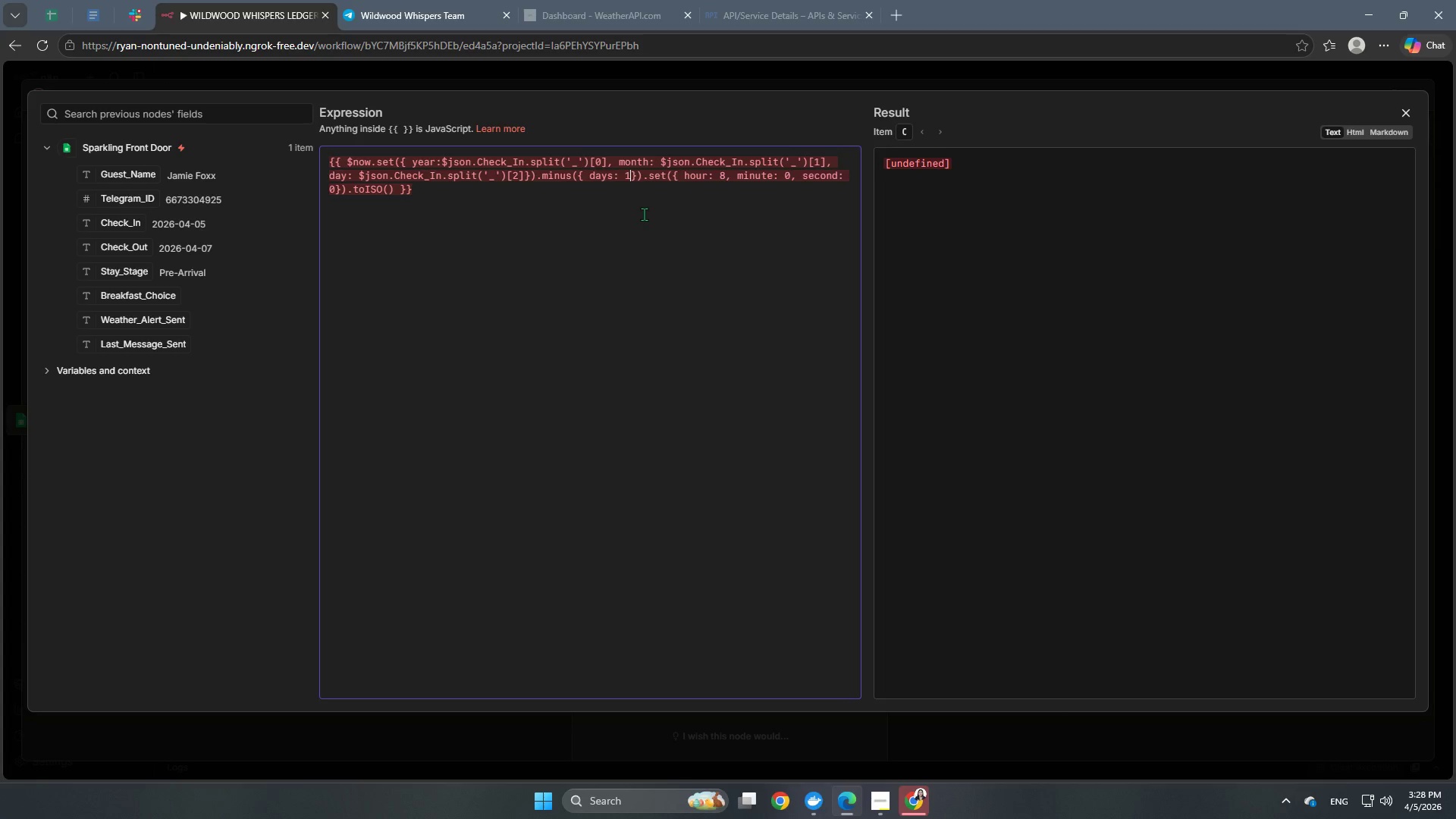 
key(Space)
 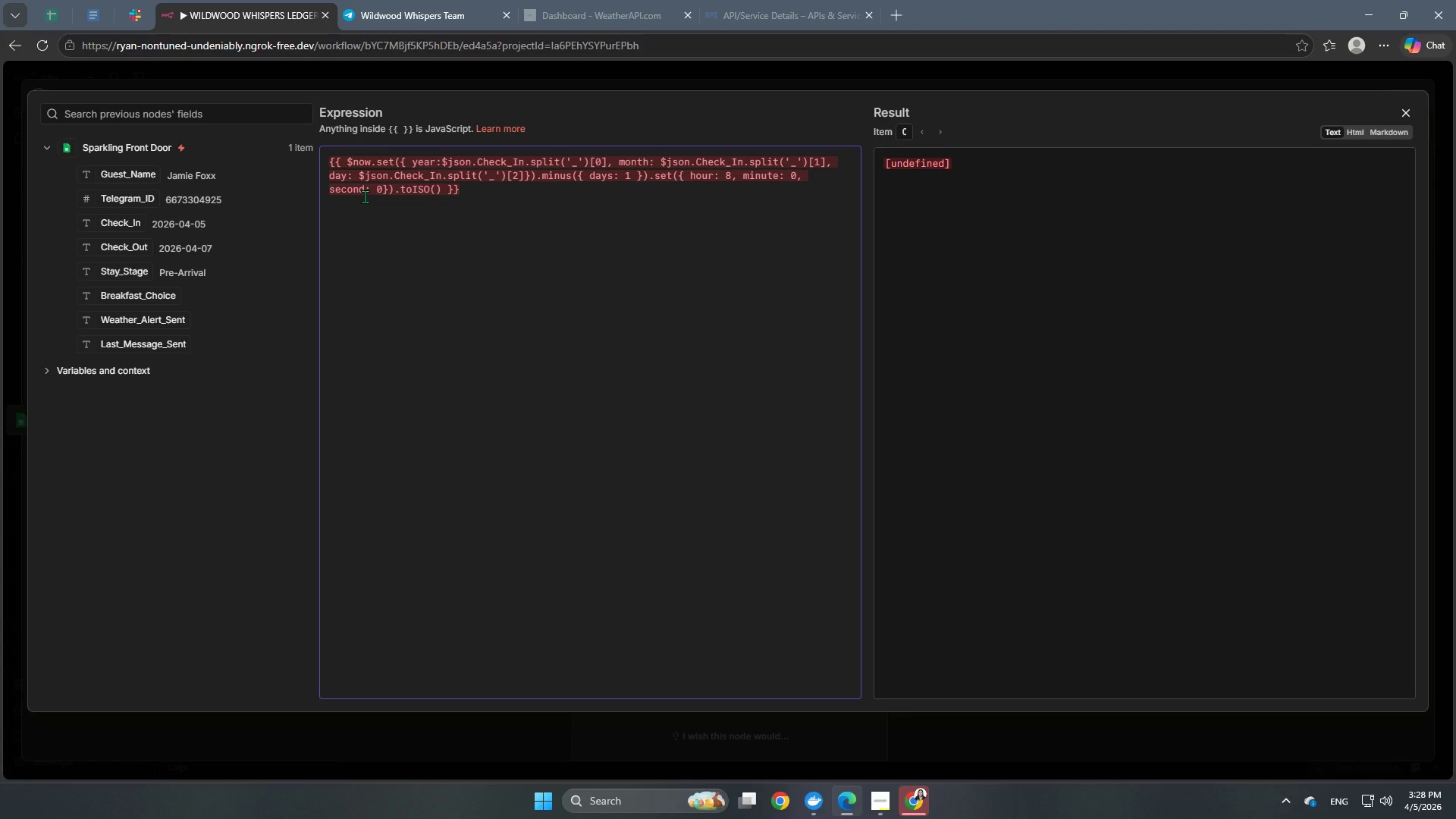 
wait(26.12)
 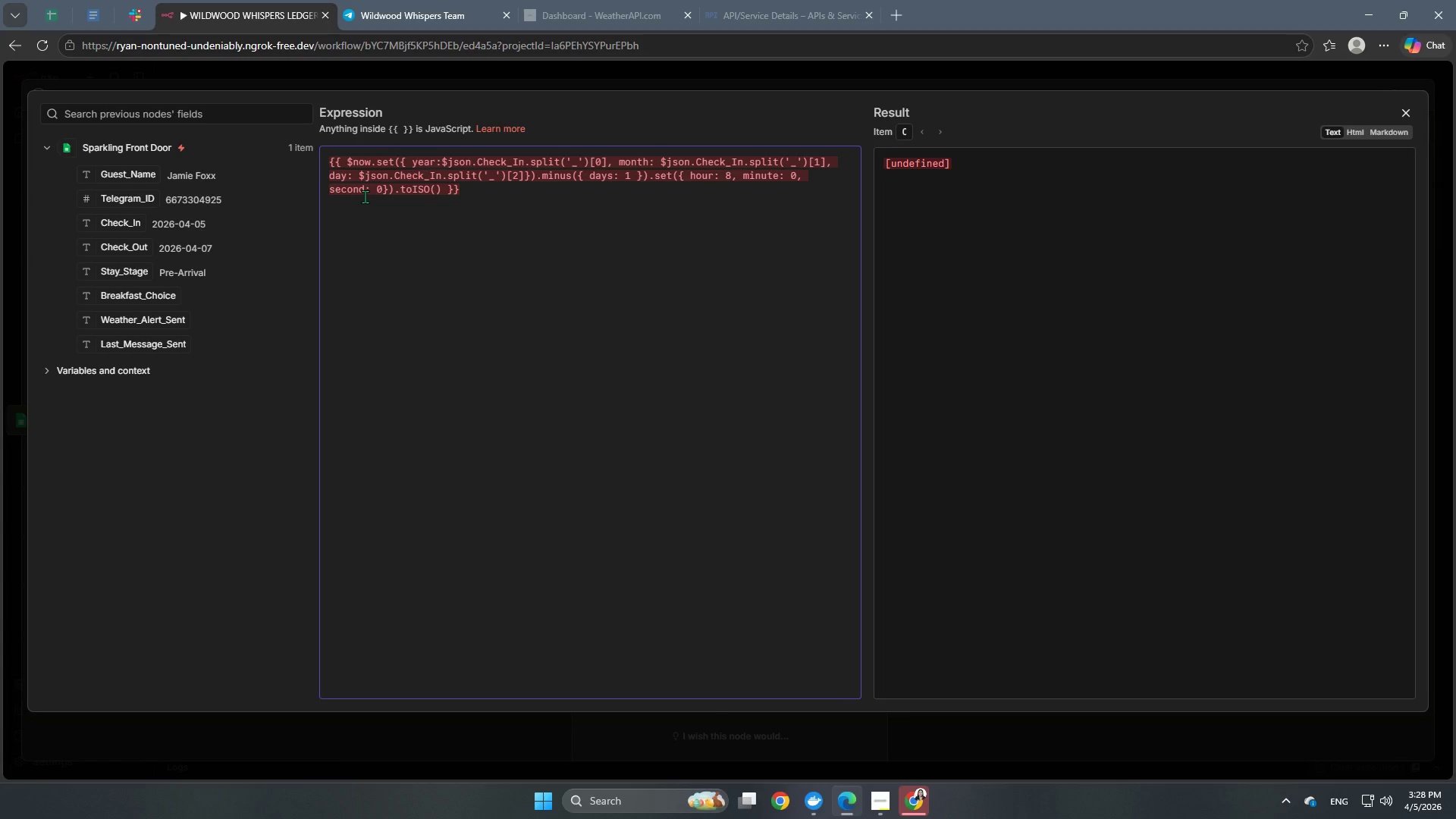 
left_click([437, 198])
 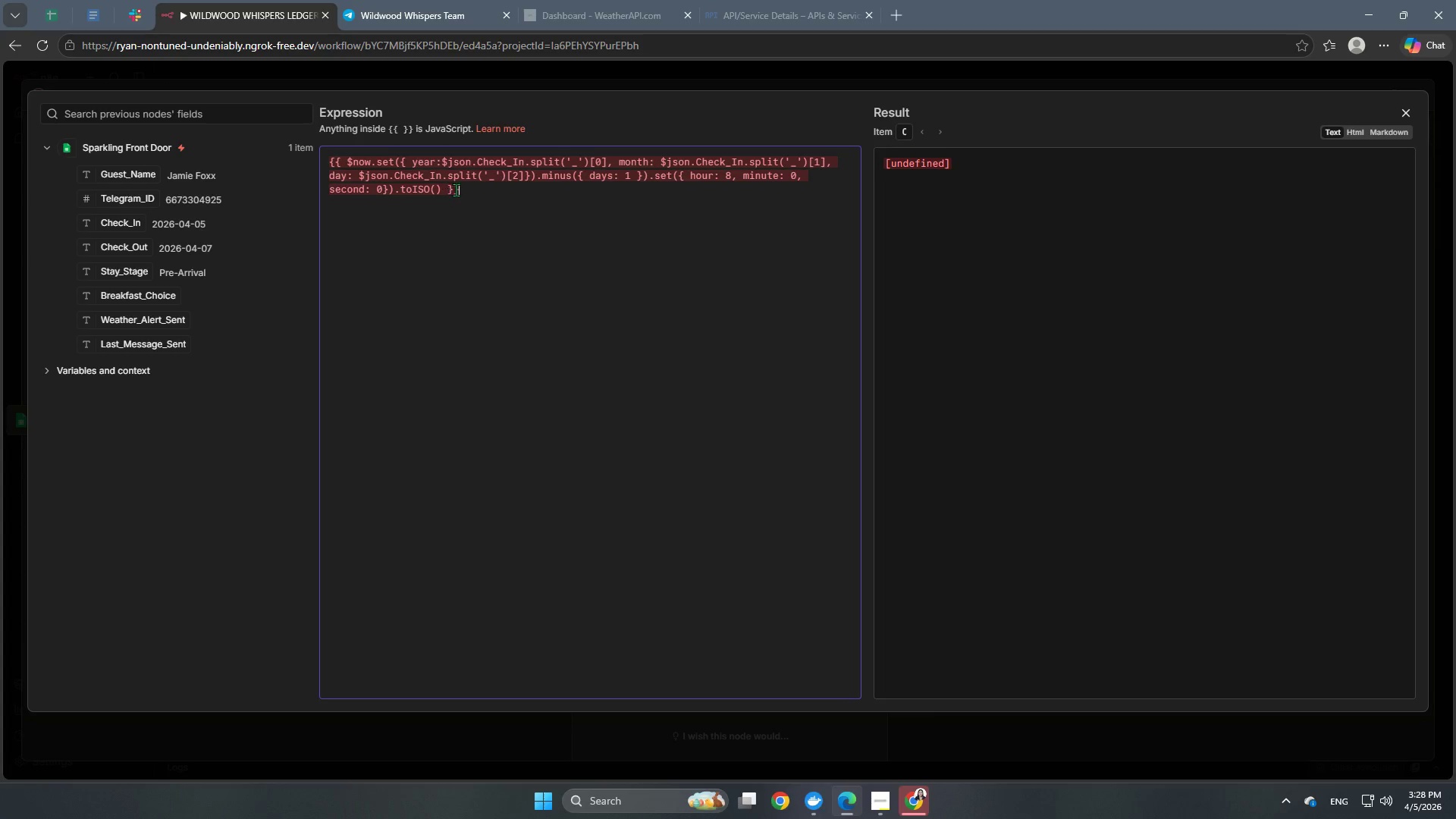 
left_click([457, 188])
 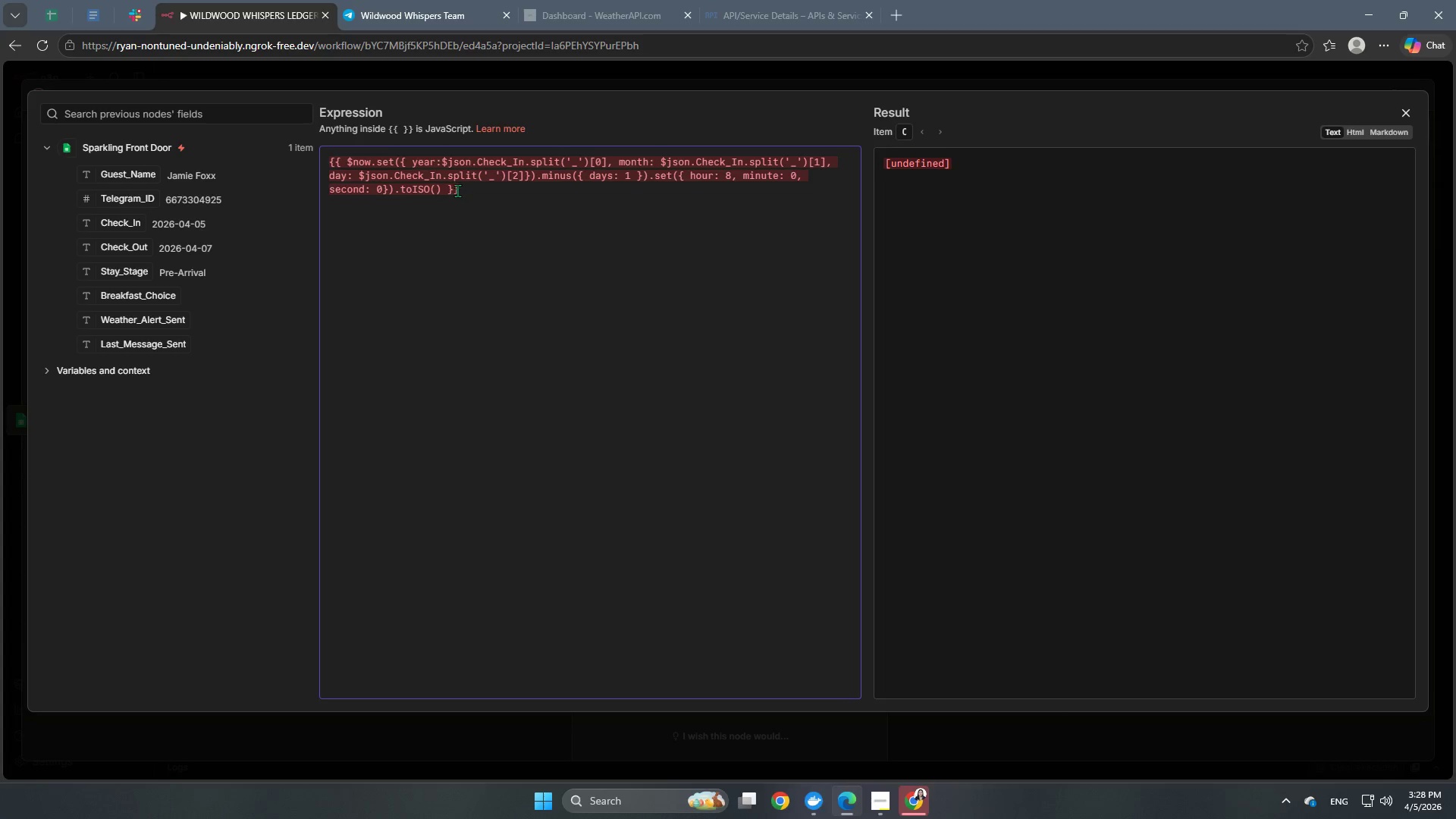 
left_click([428, 186])
 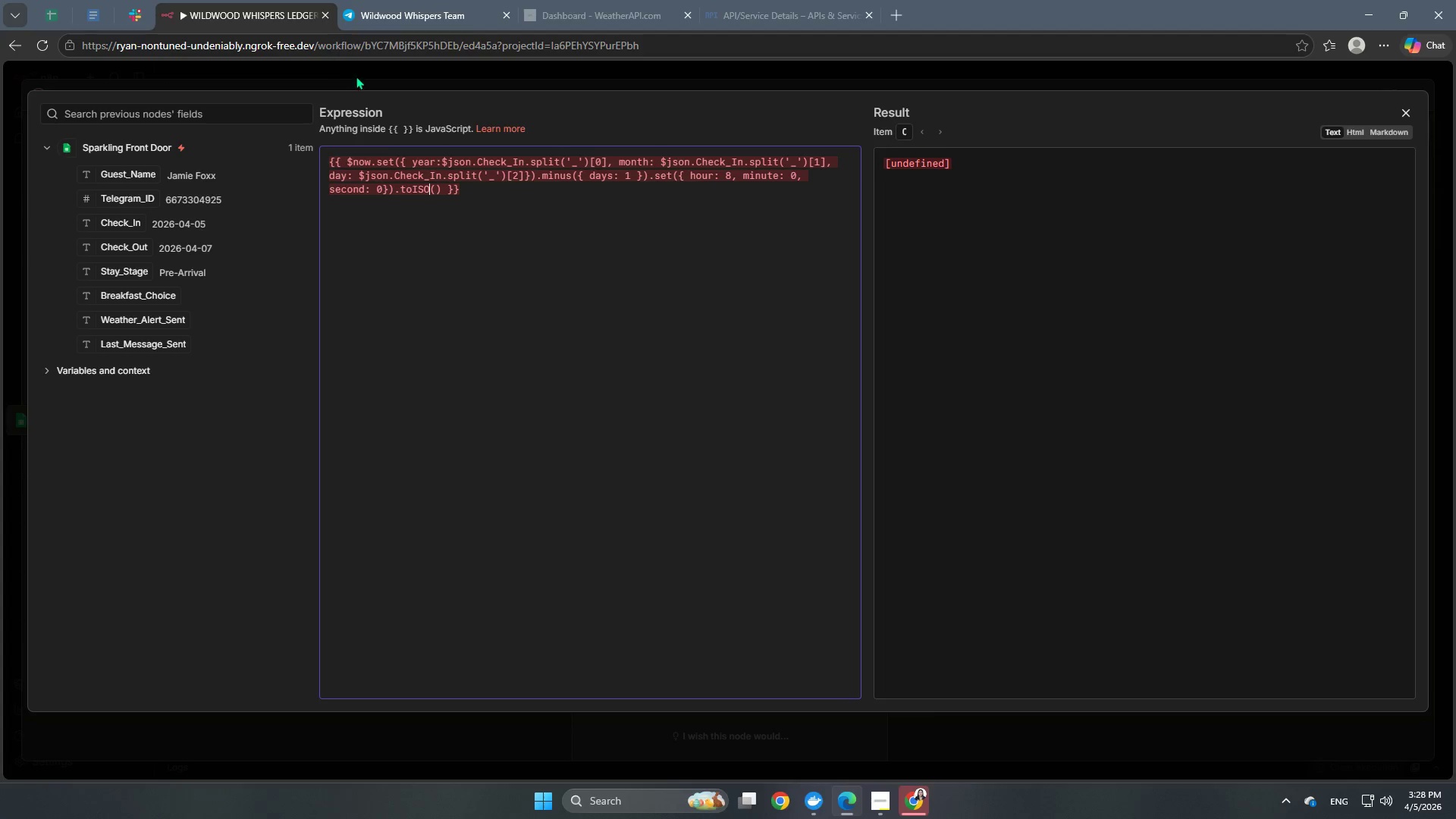 
wait(7.52)
 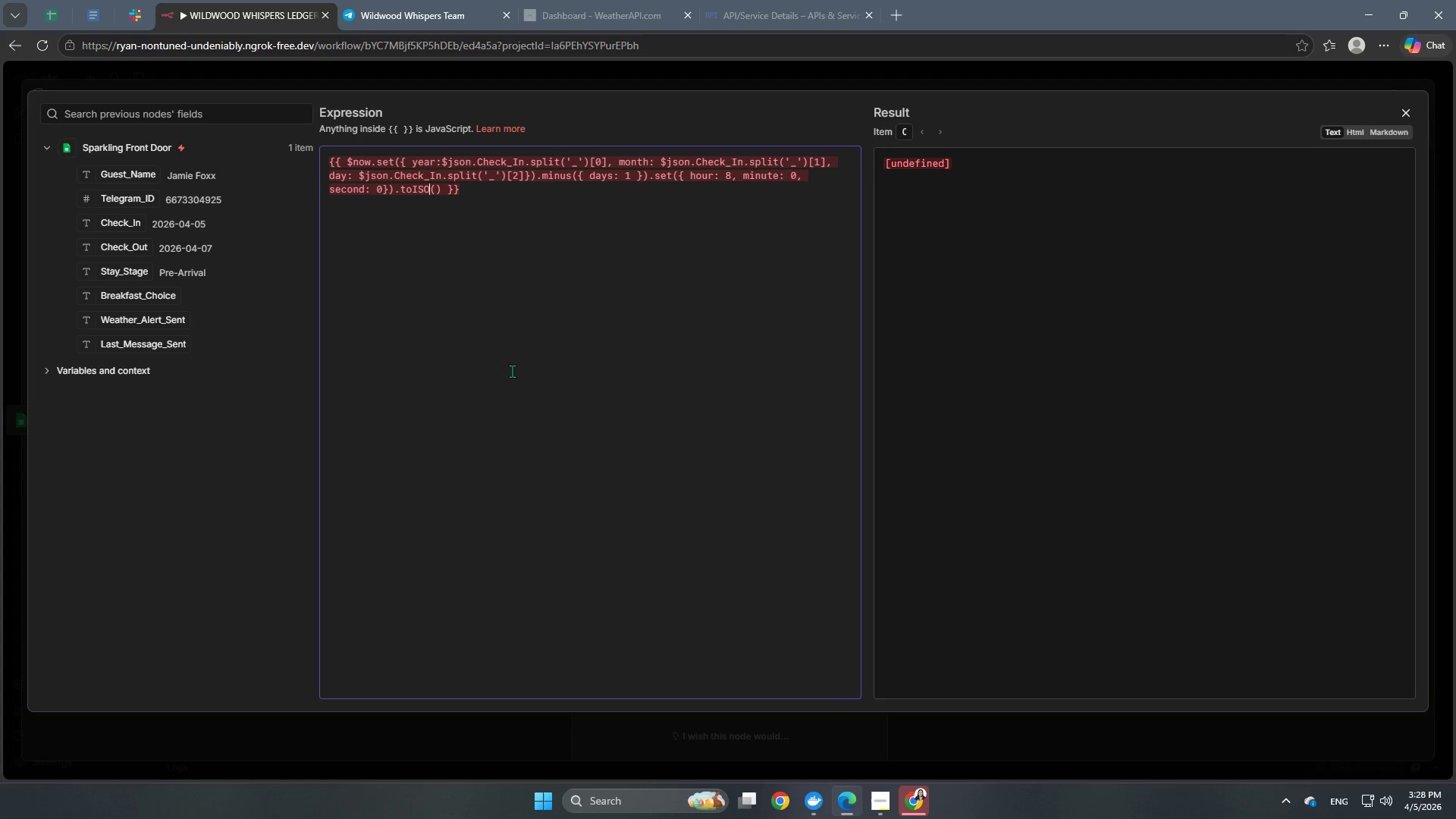 
double_click([356, 166])
 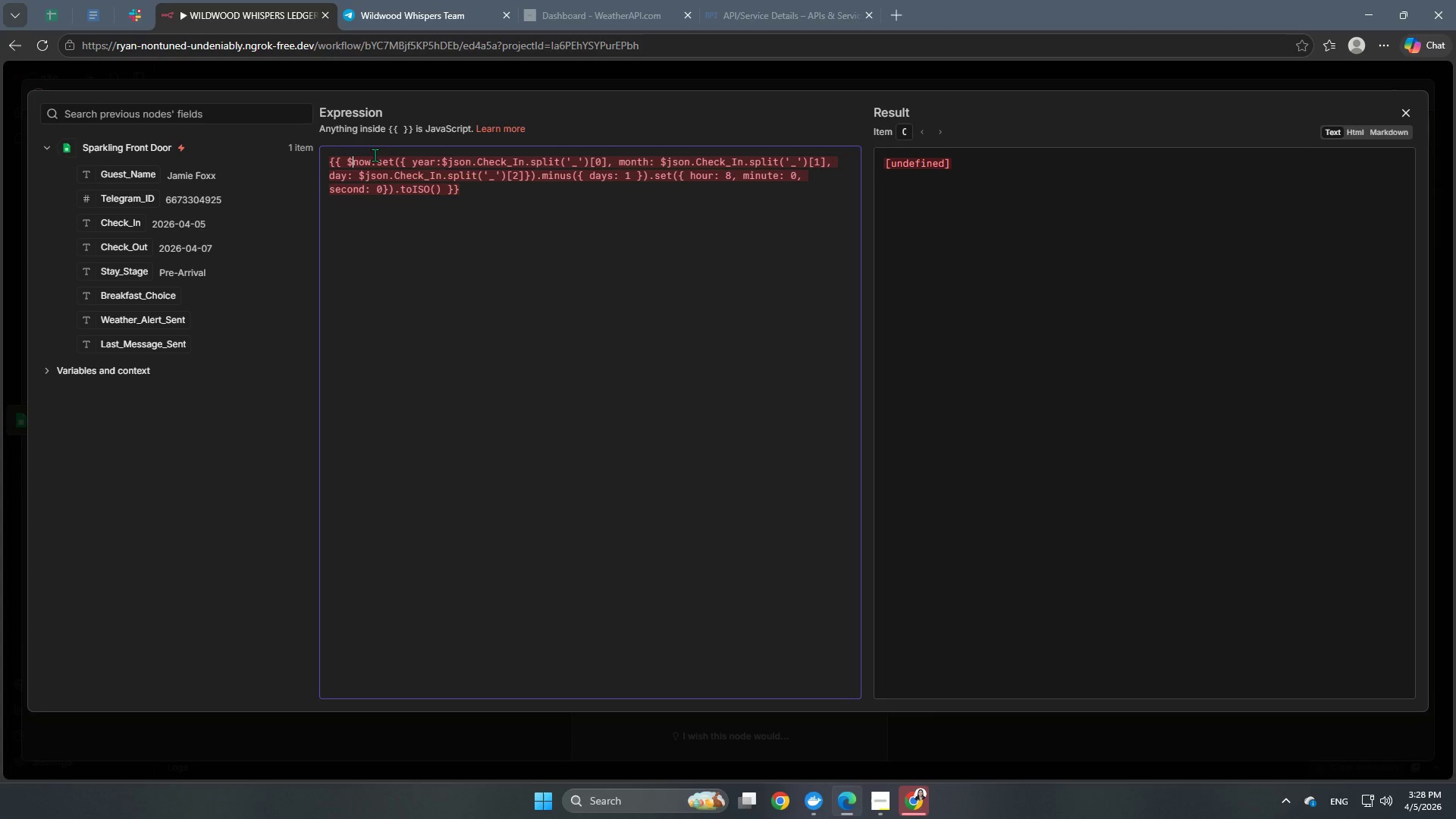 
left_click([452, 158])
 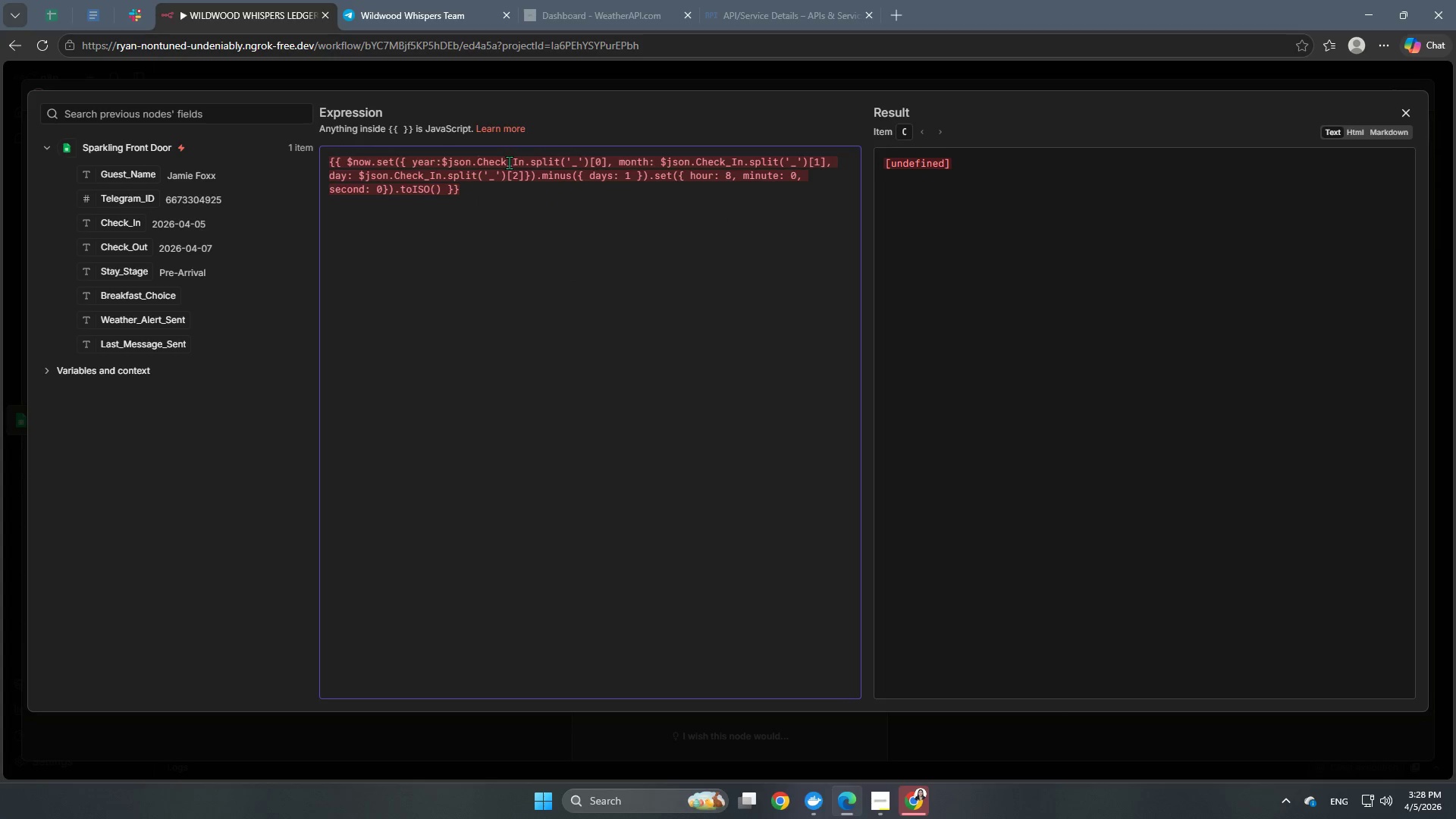 
mouse_move([375, 170])
 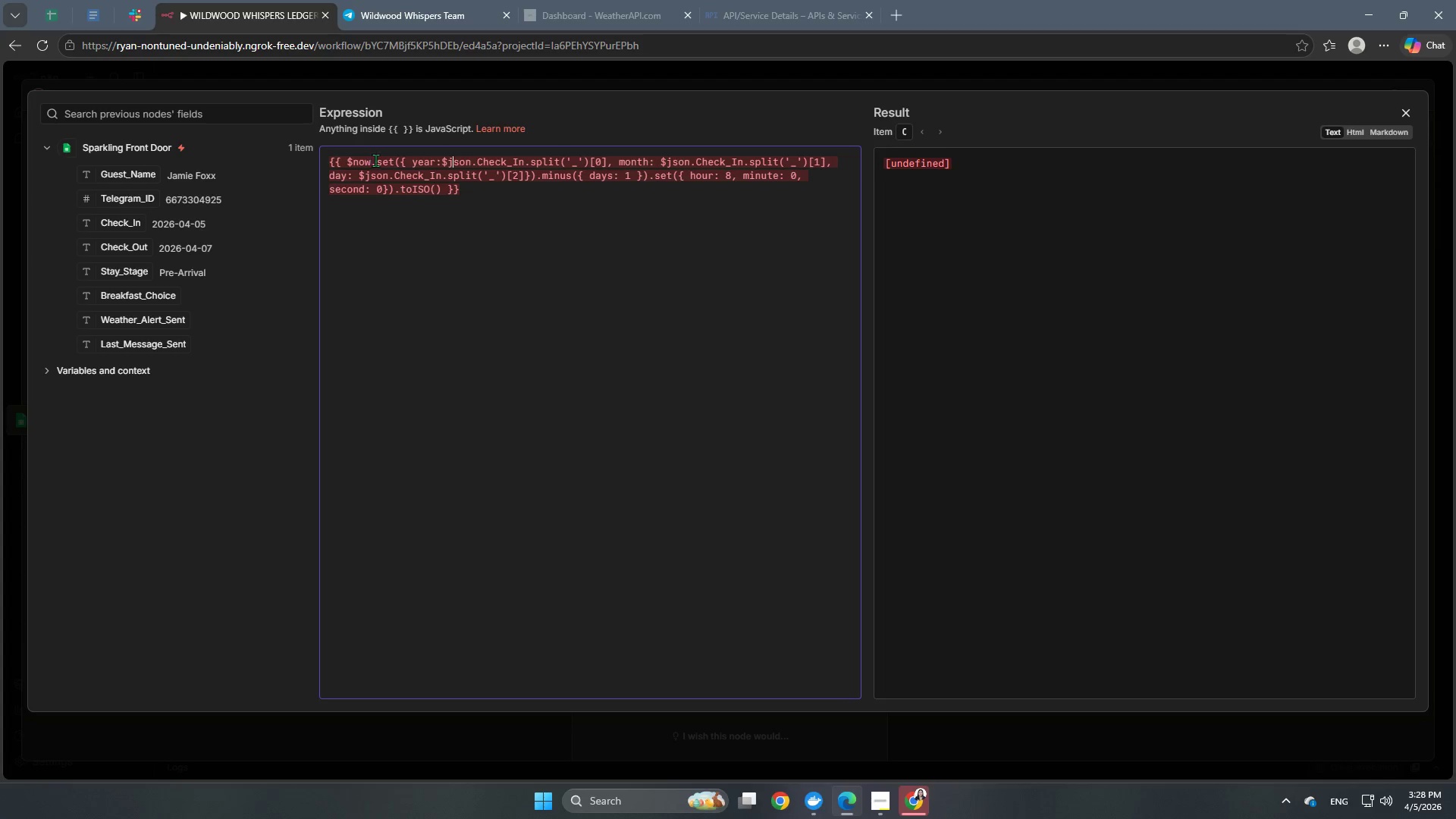 
left_click([376, 161])
 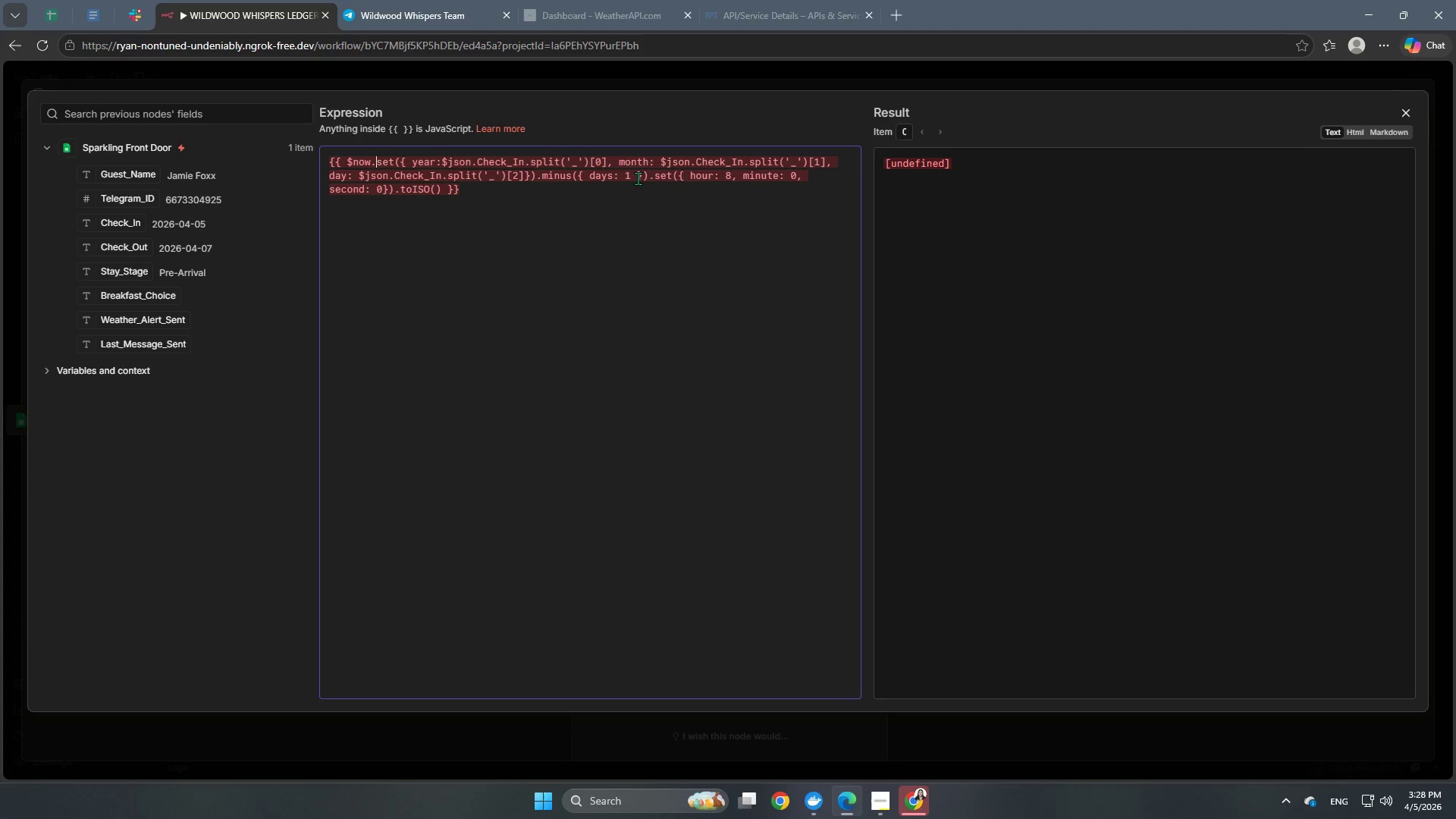 
wait(10.38)
 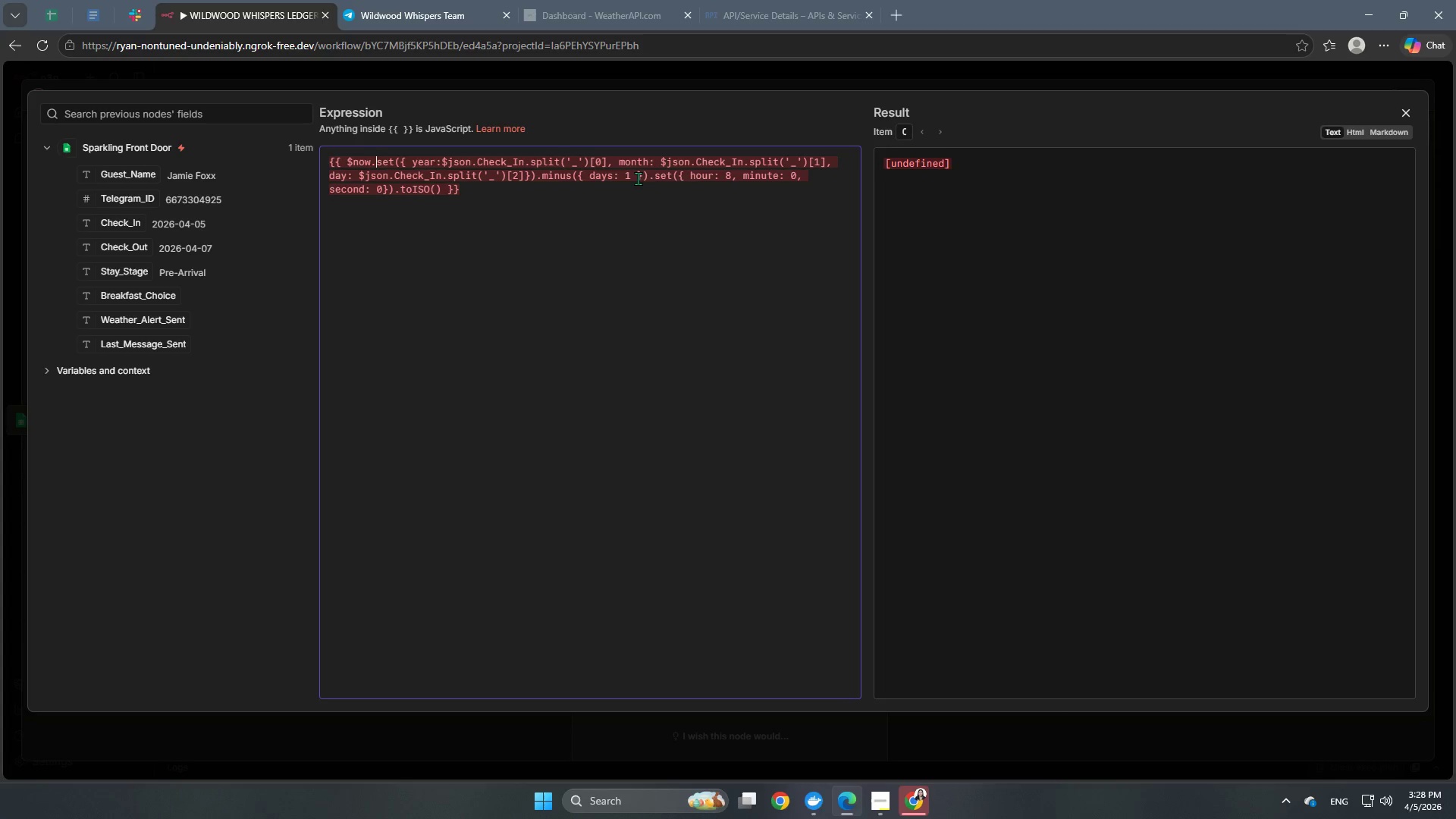 
left_click([582, 163])
 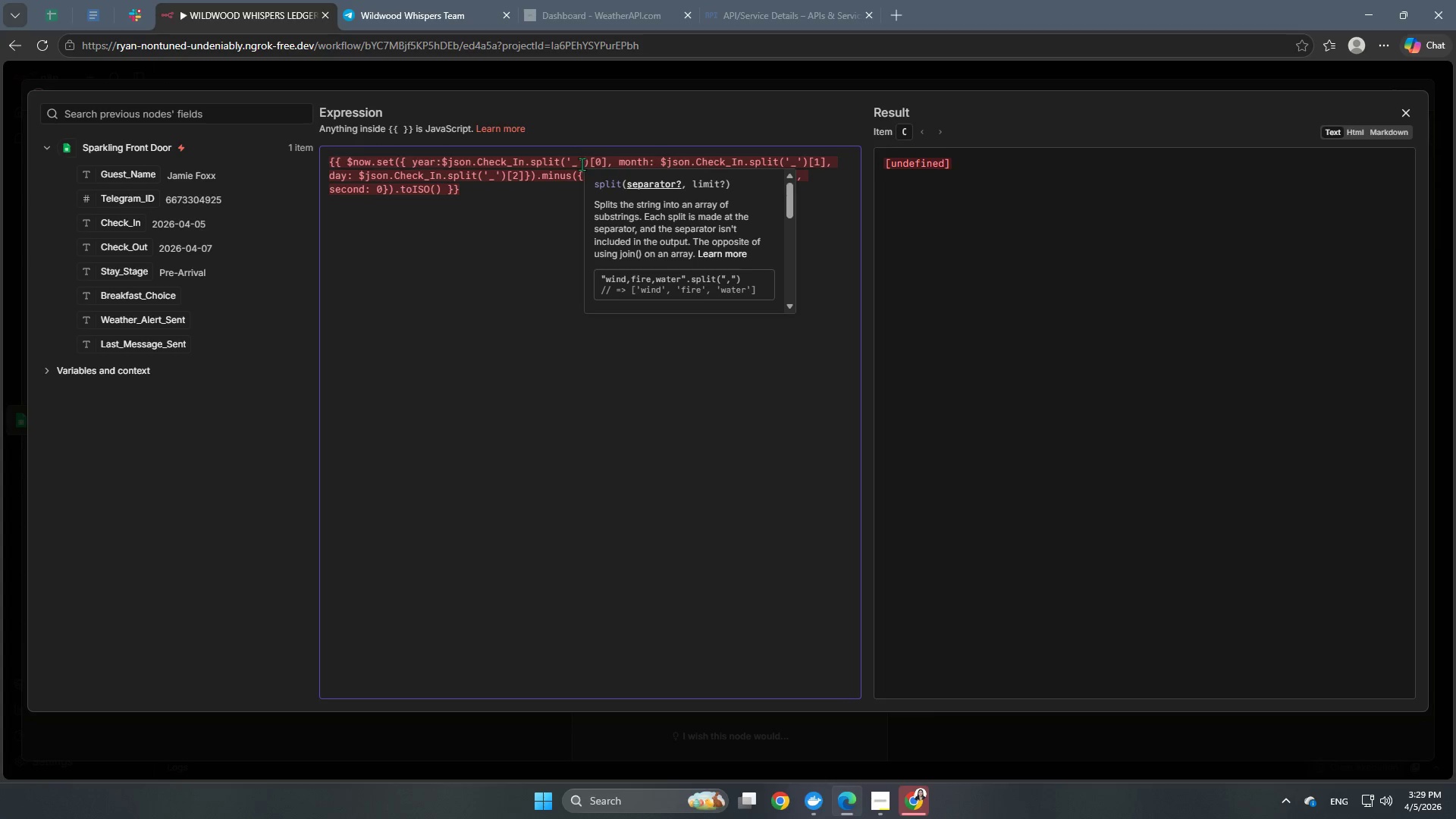 
left_click([581, 160])
 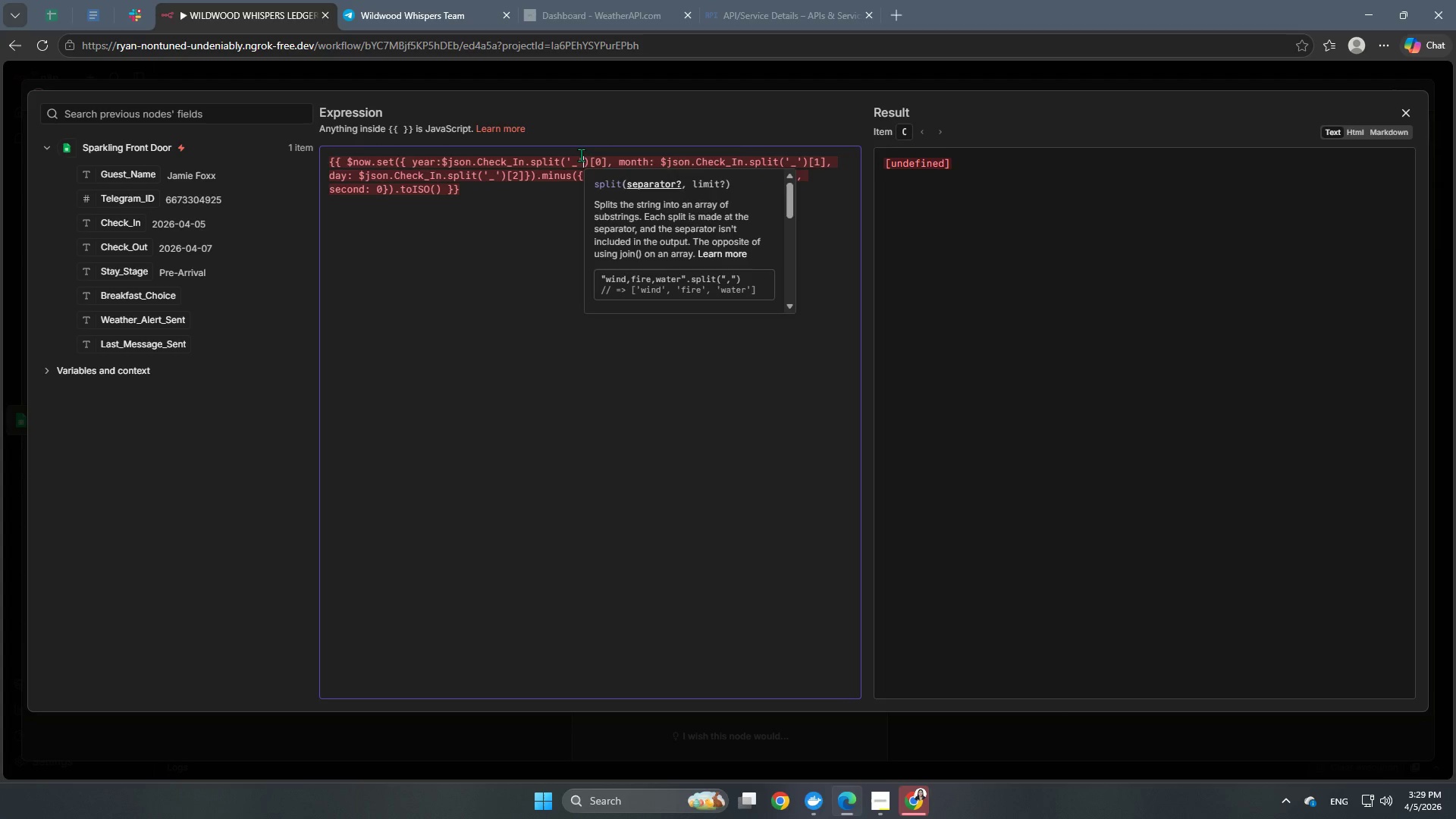 
left_click([581, 155])
 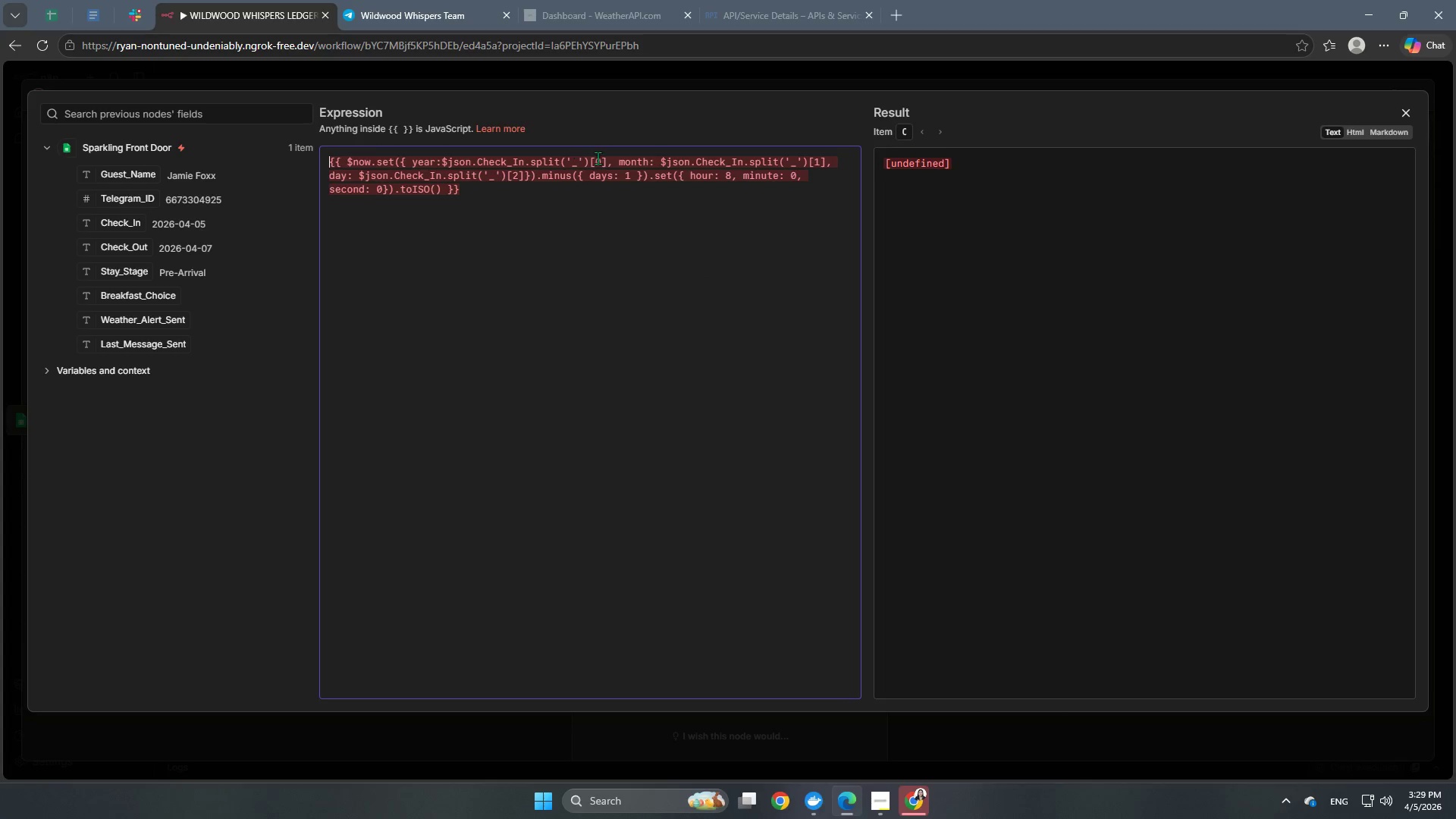 
left_click([579, 161])
 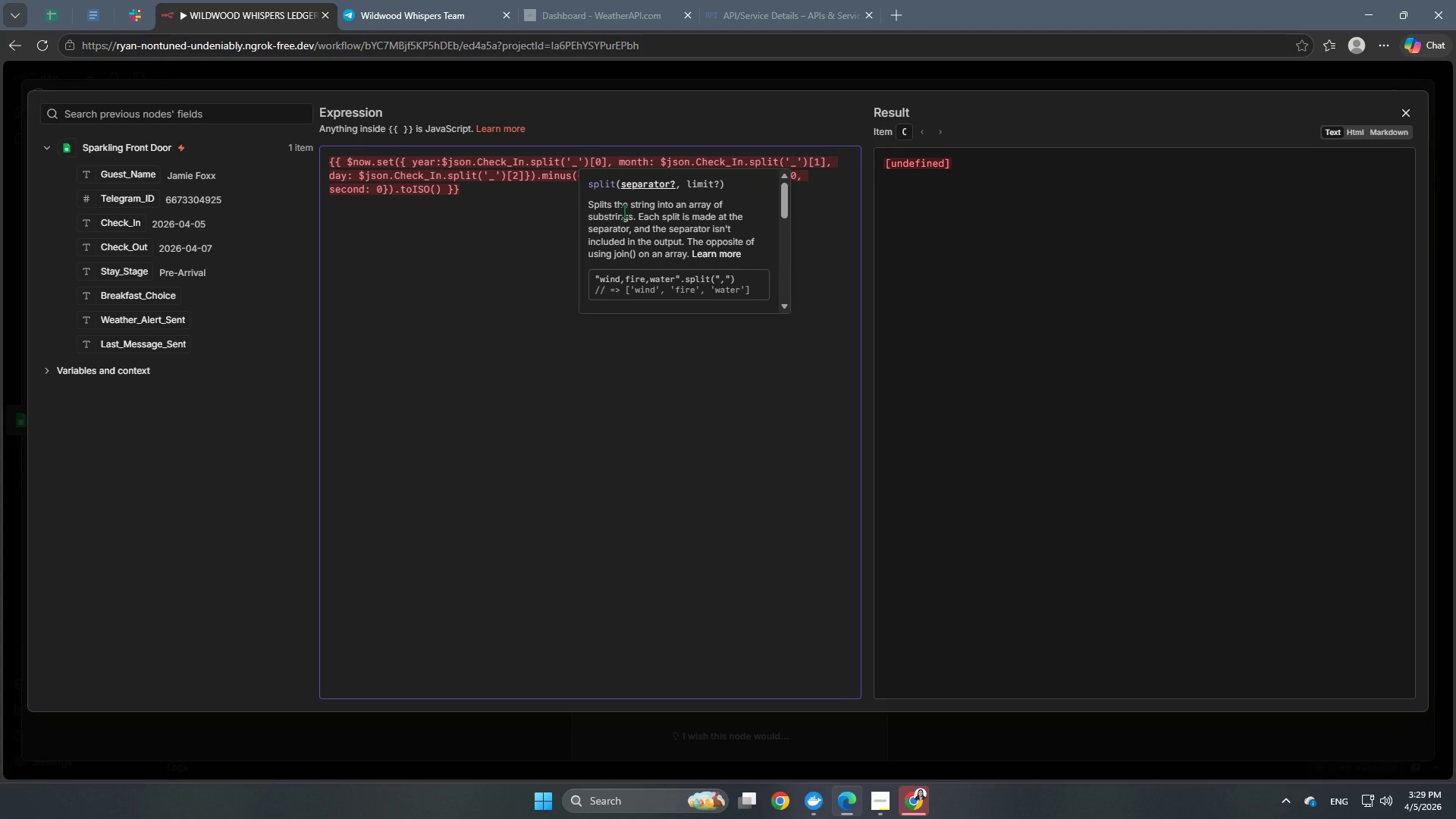 
key(Backspace)
 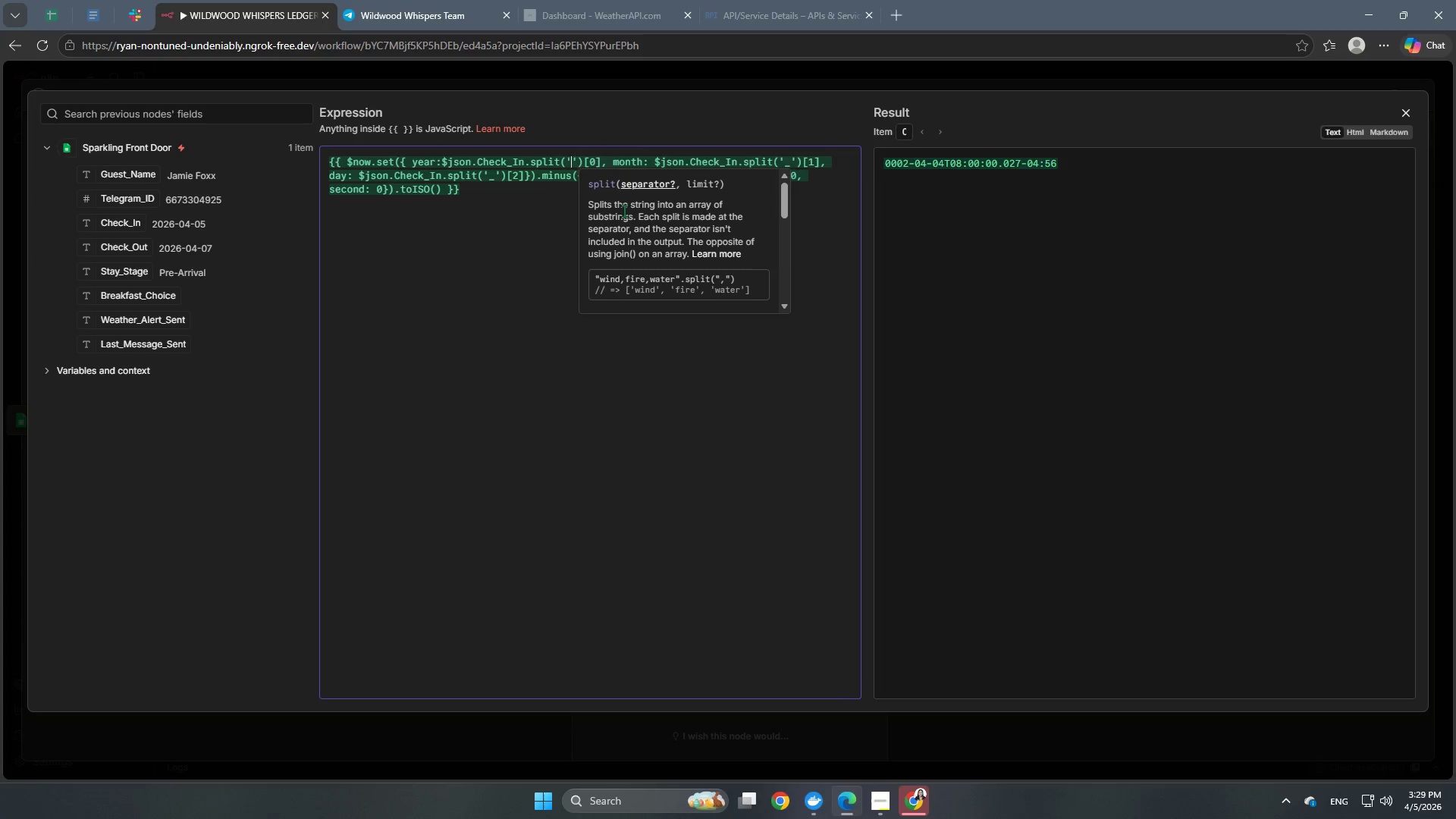 
key(Minus)
 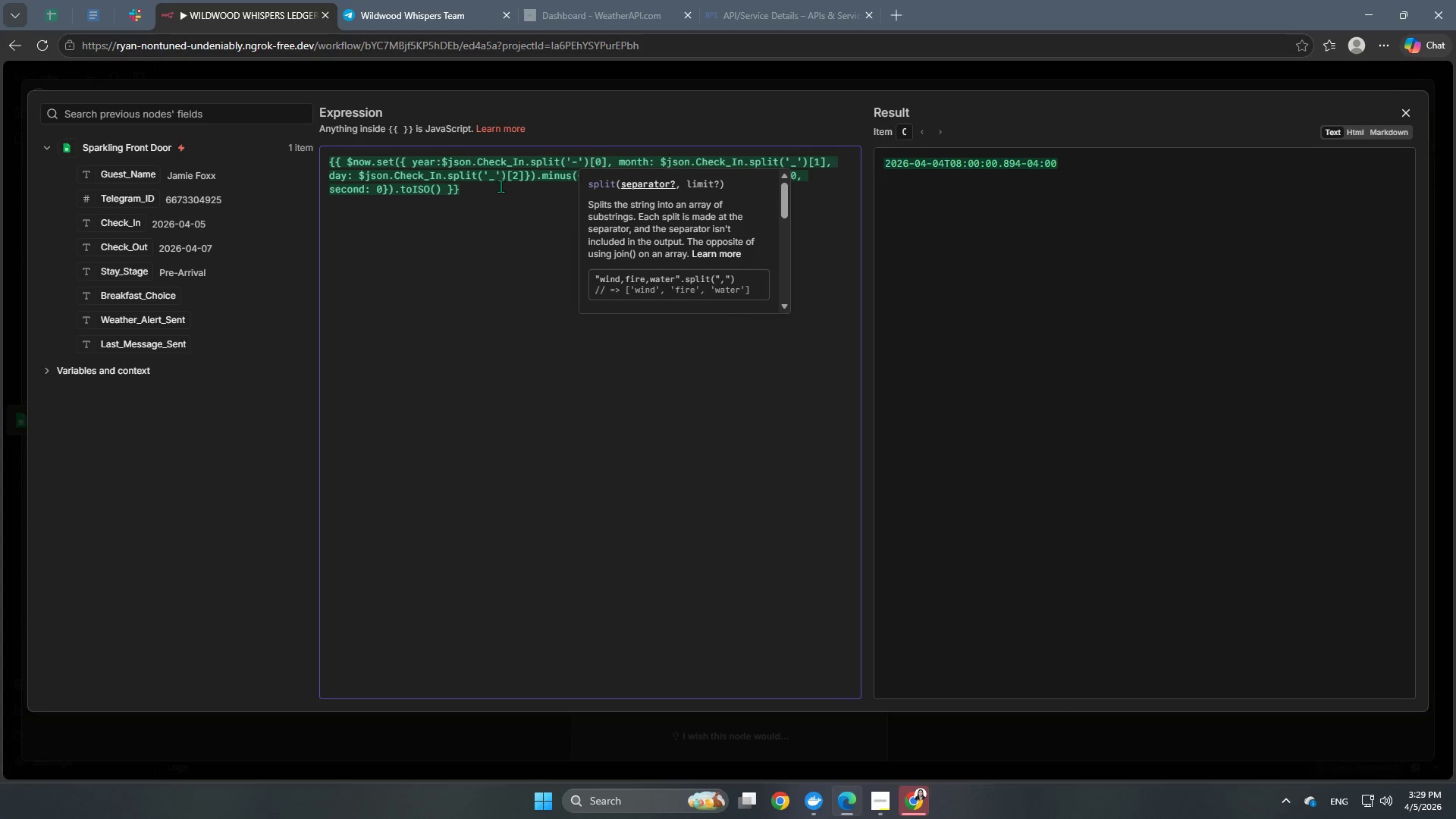 
left_click([498, 179])
 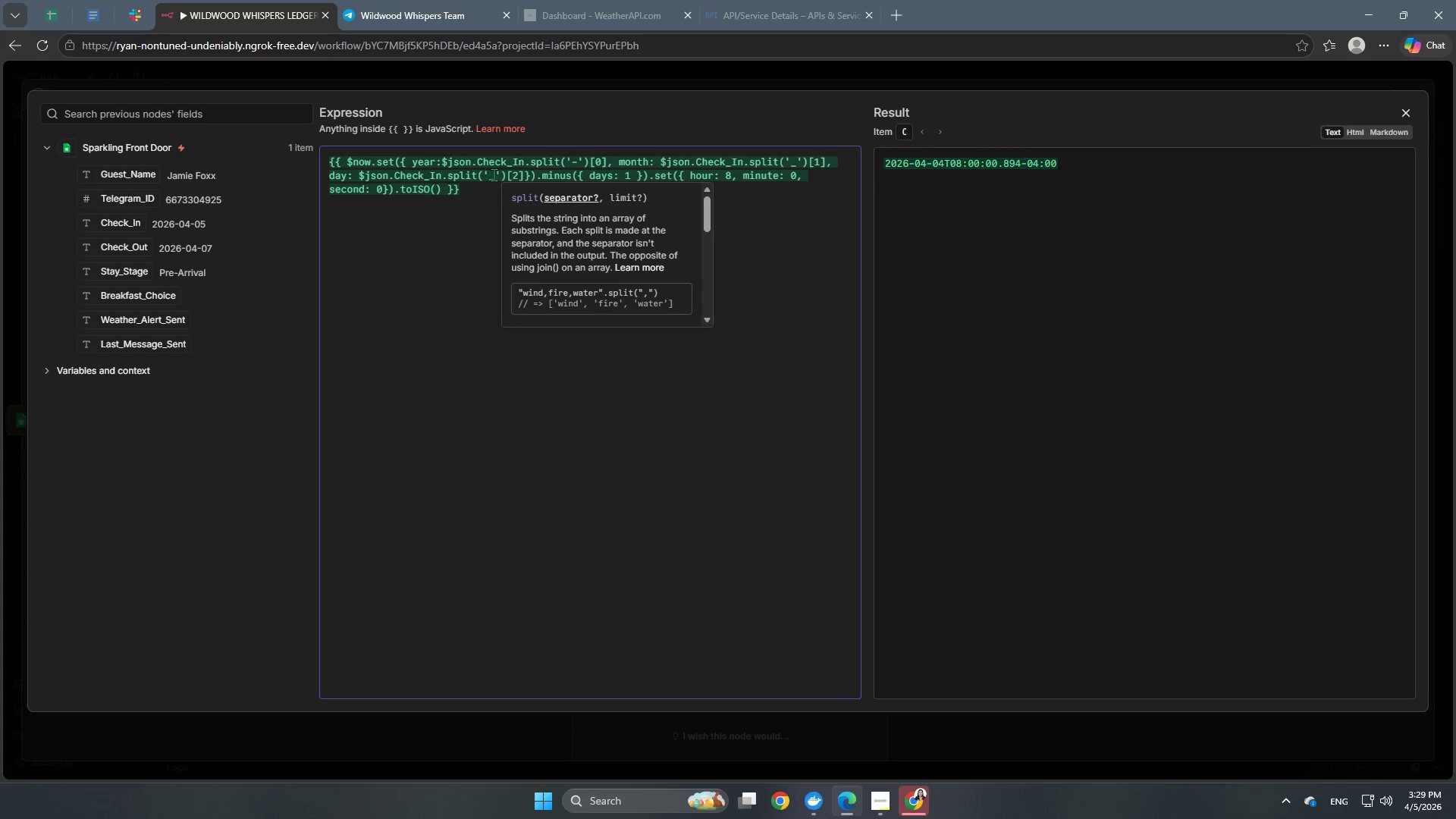 
left_click([496, 174])
 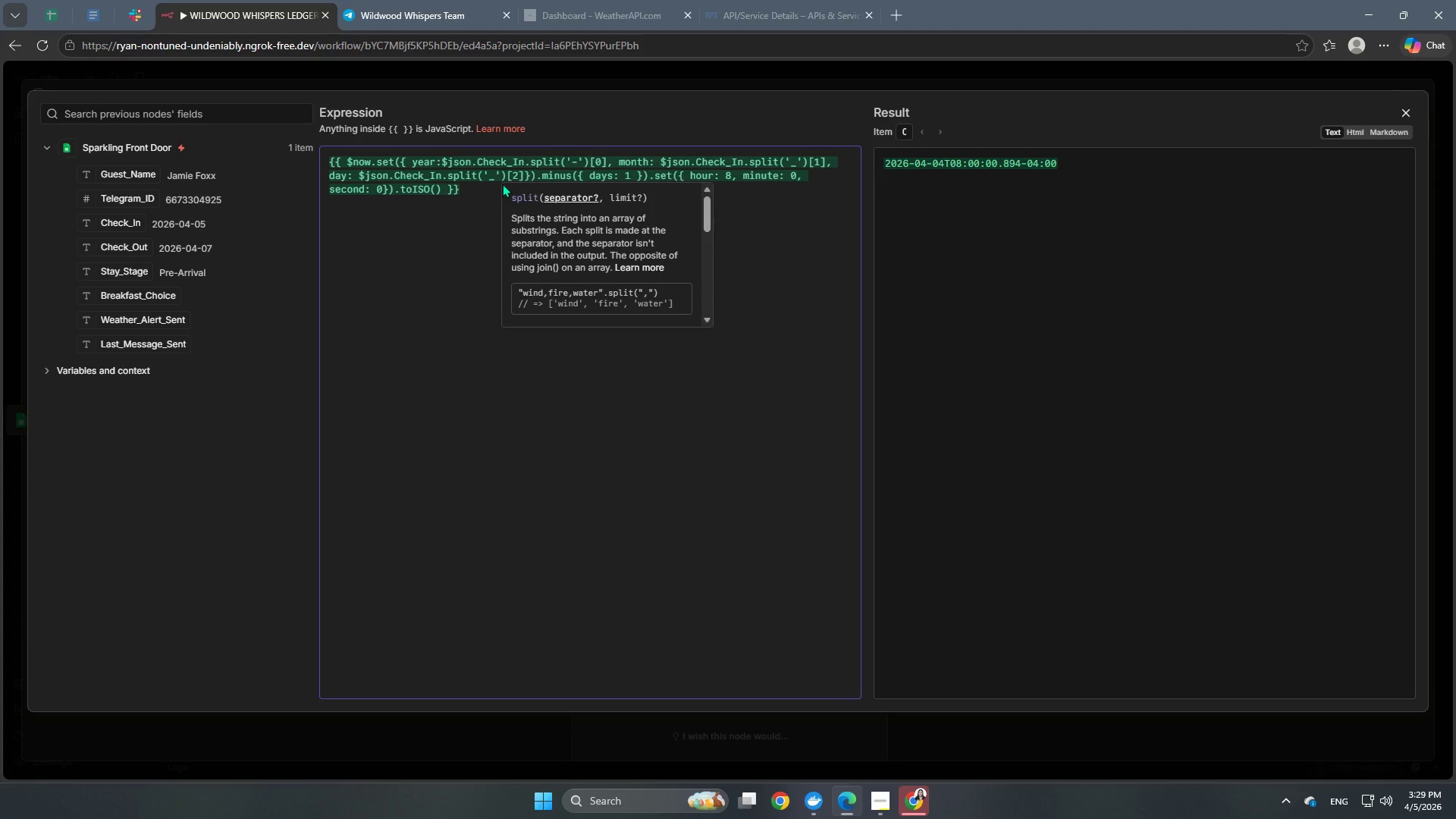 
key(Backspace)
 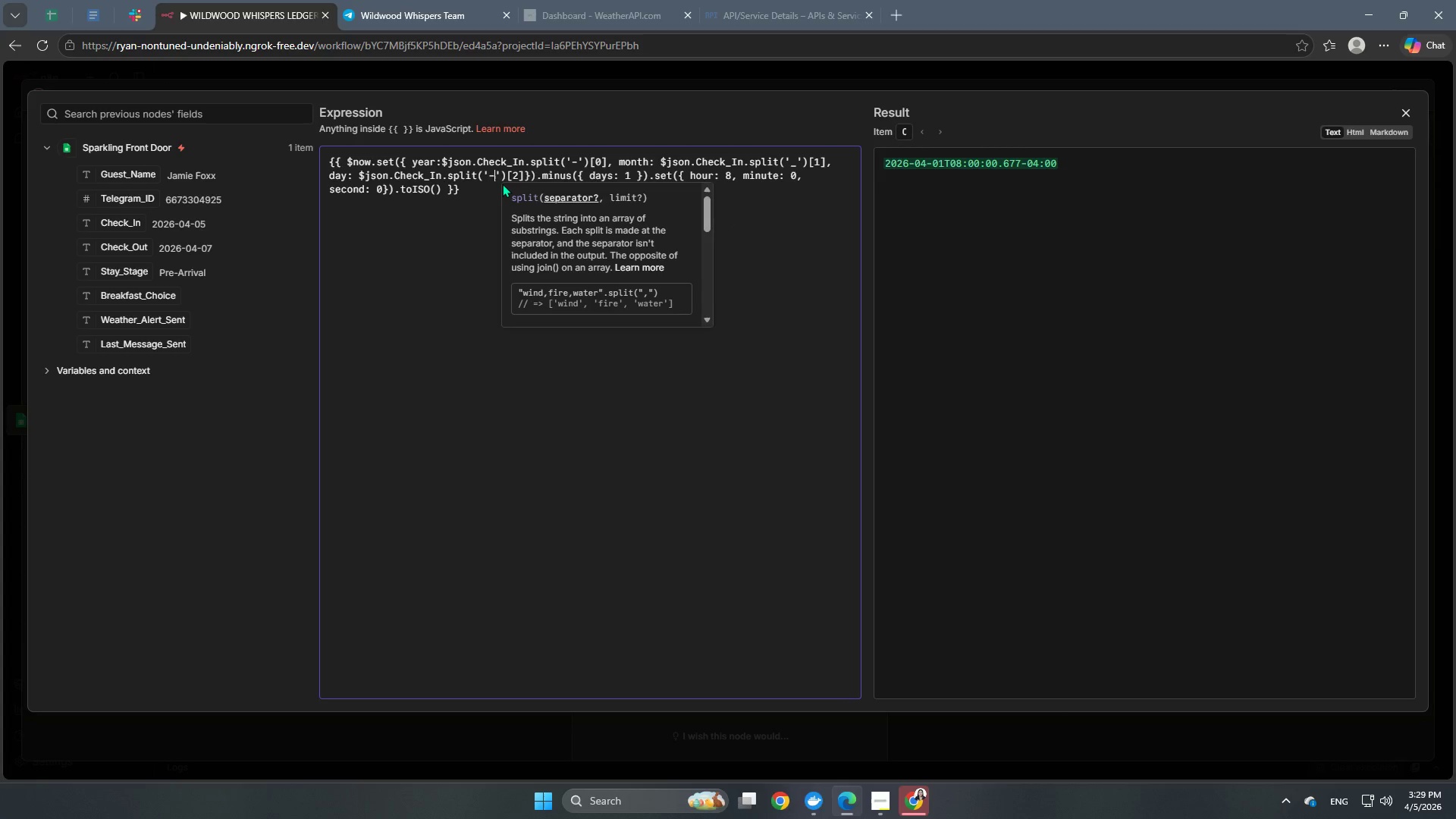 
key(Minus)
 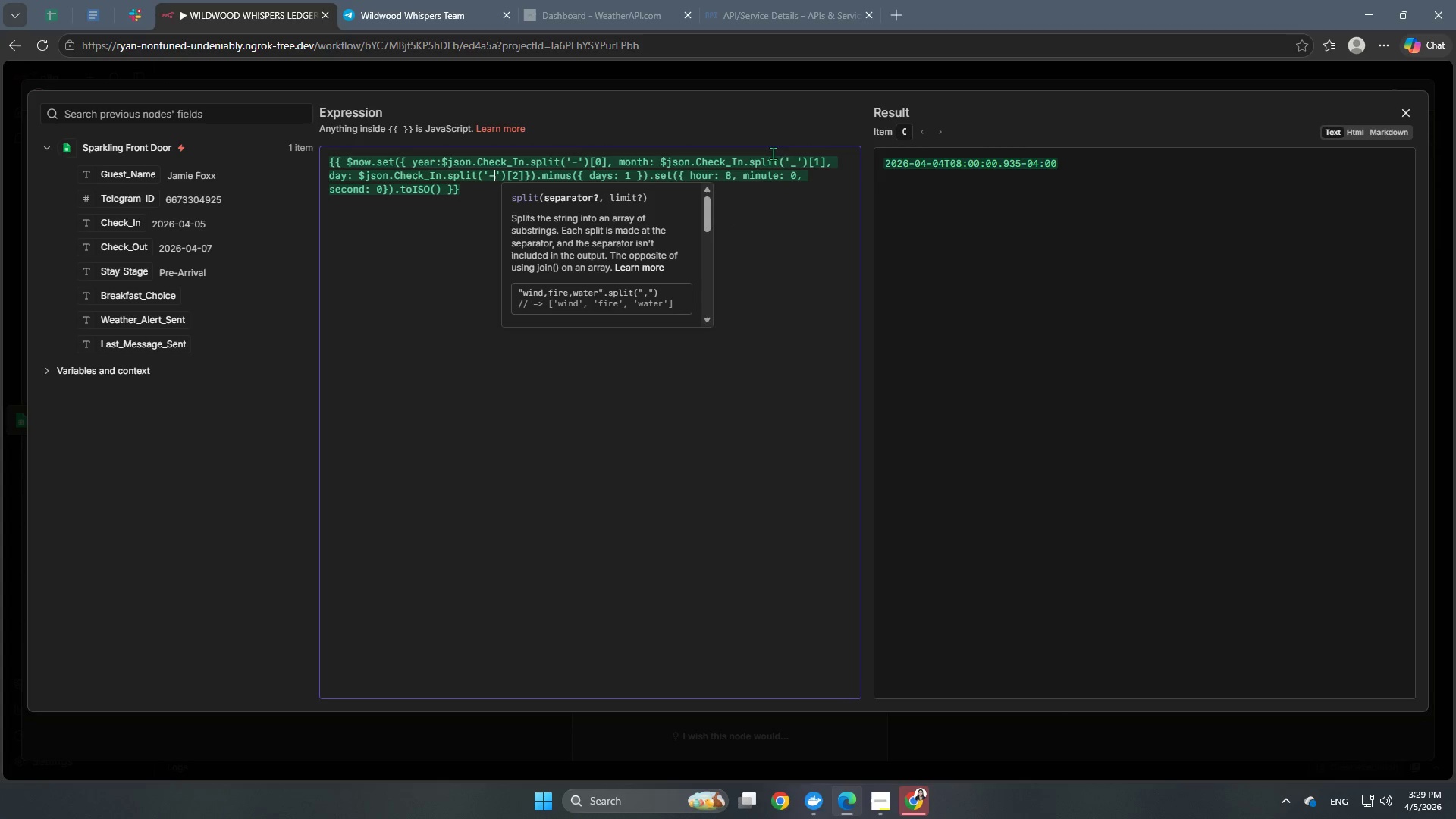 
left_click([796, 160])
 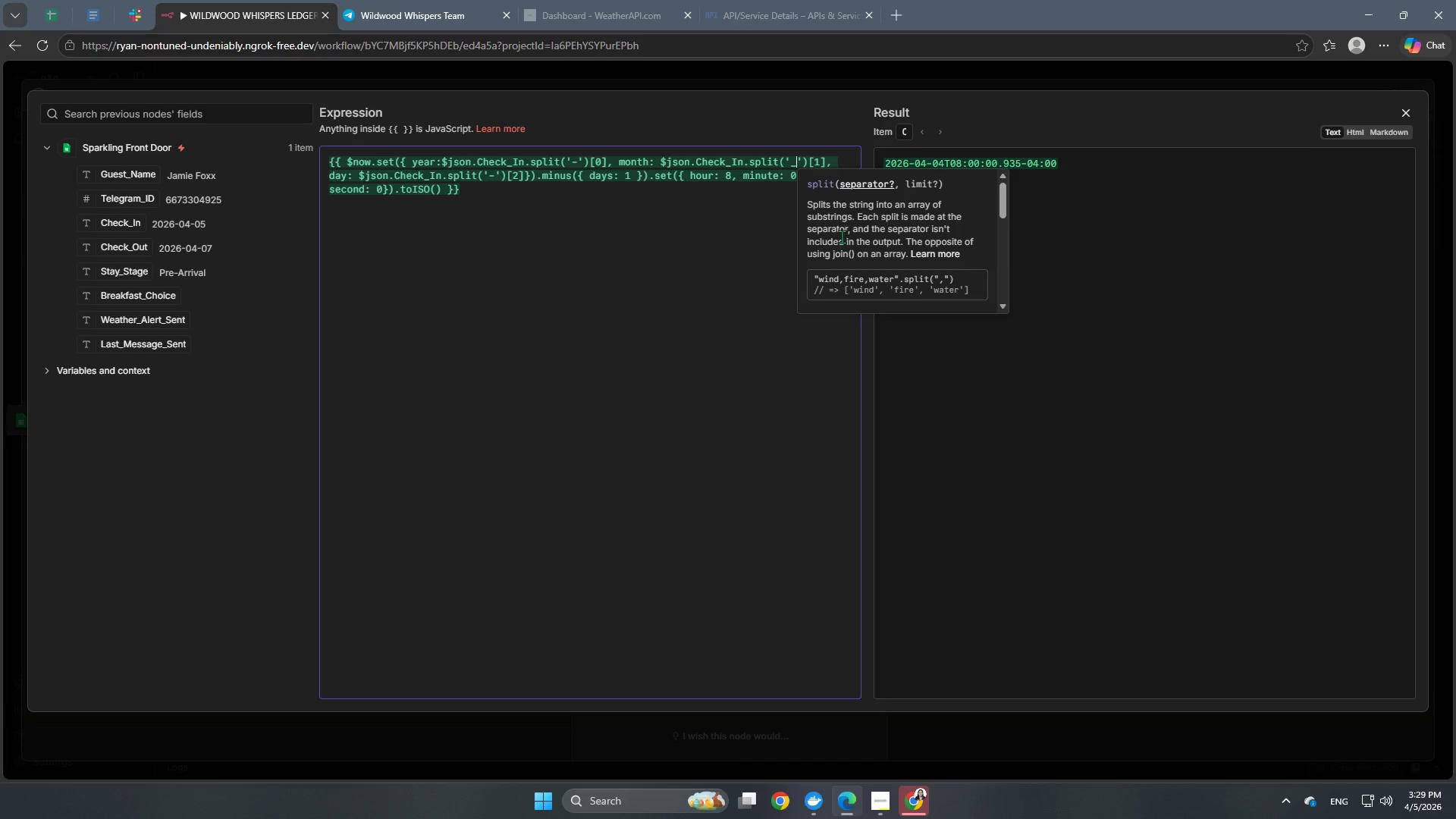 
key(Backspace)
 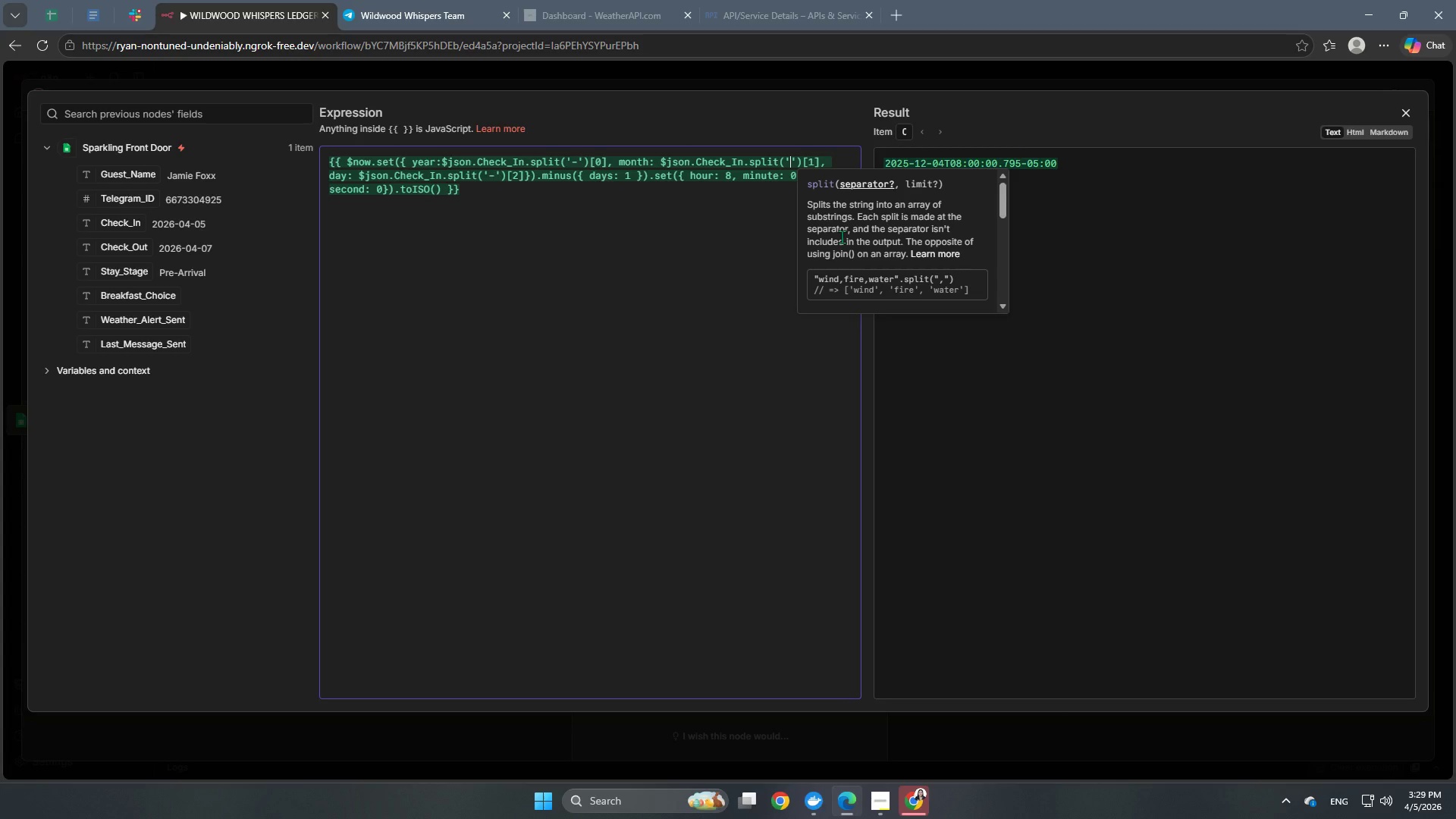 
key(Minus)
 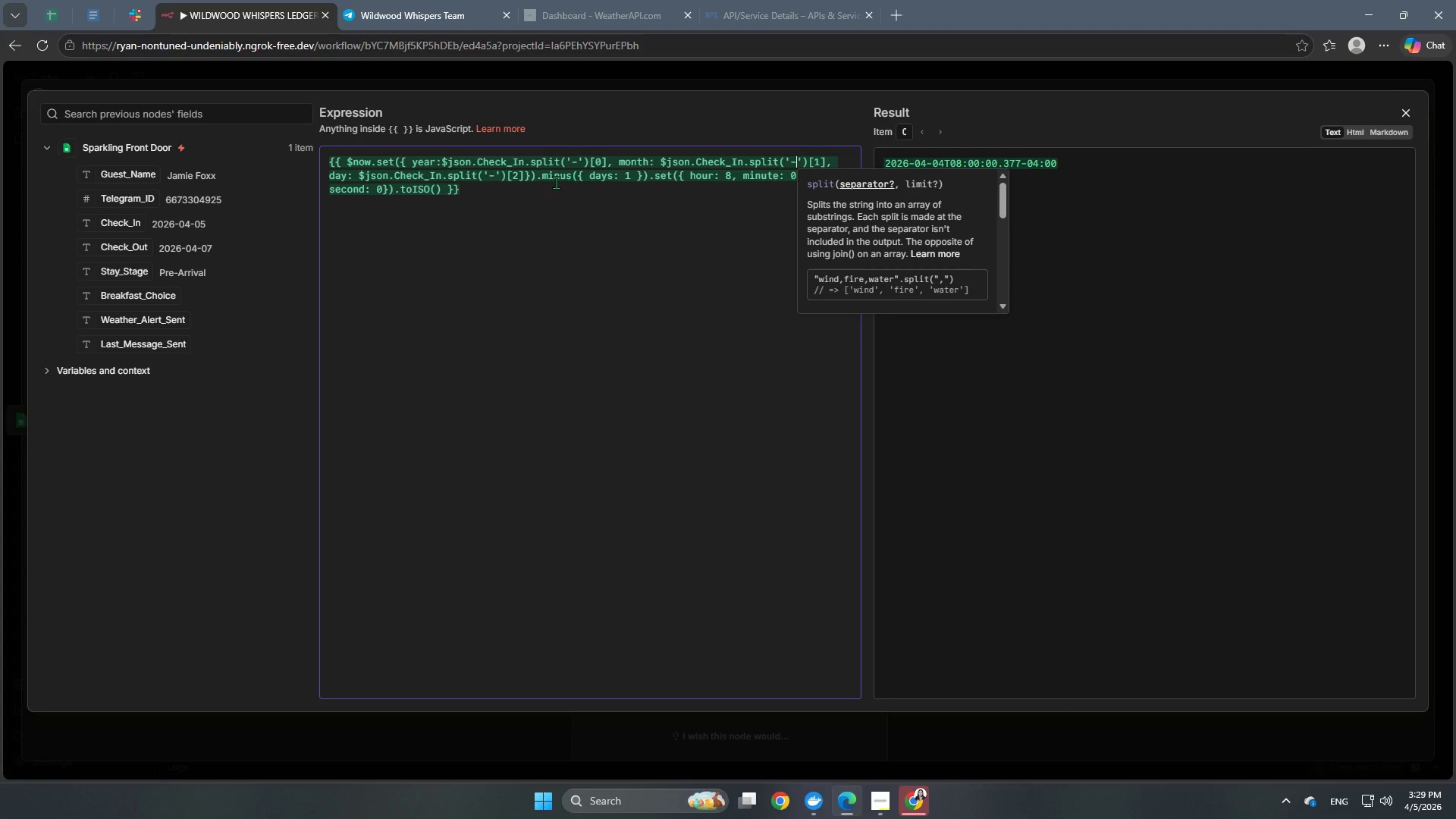 
left_click([497, 192])
 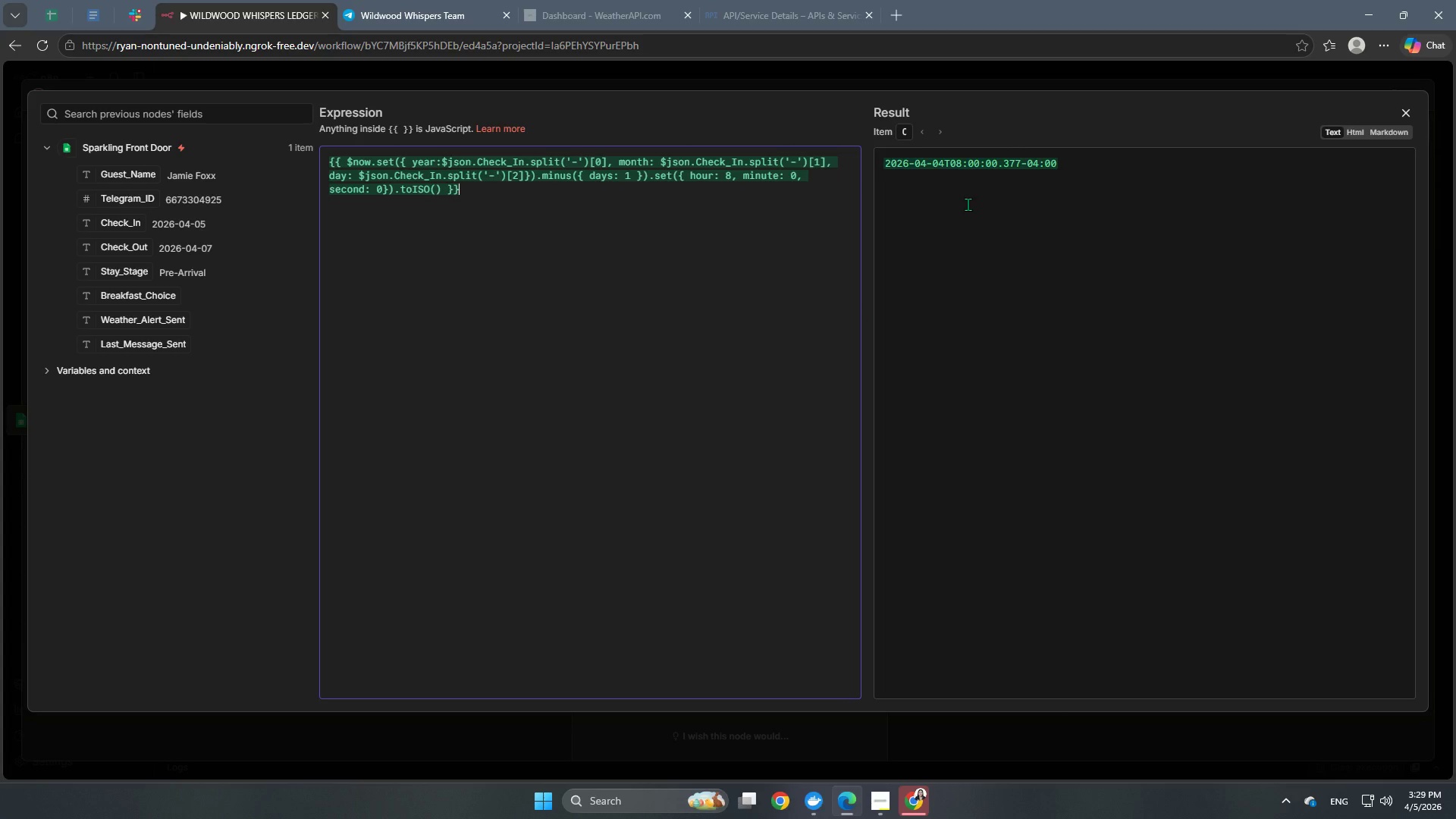 
wait(9.59)
 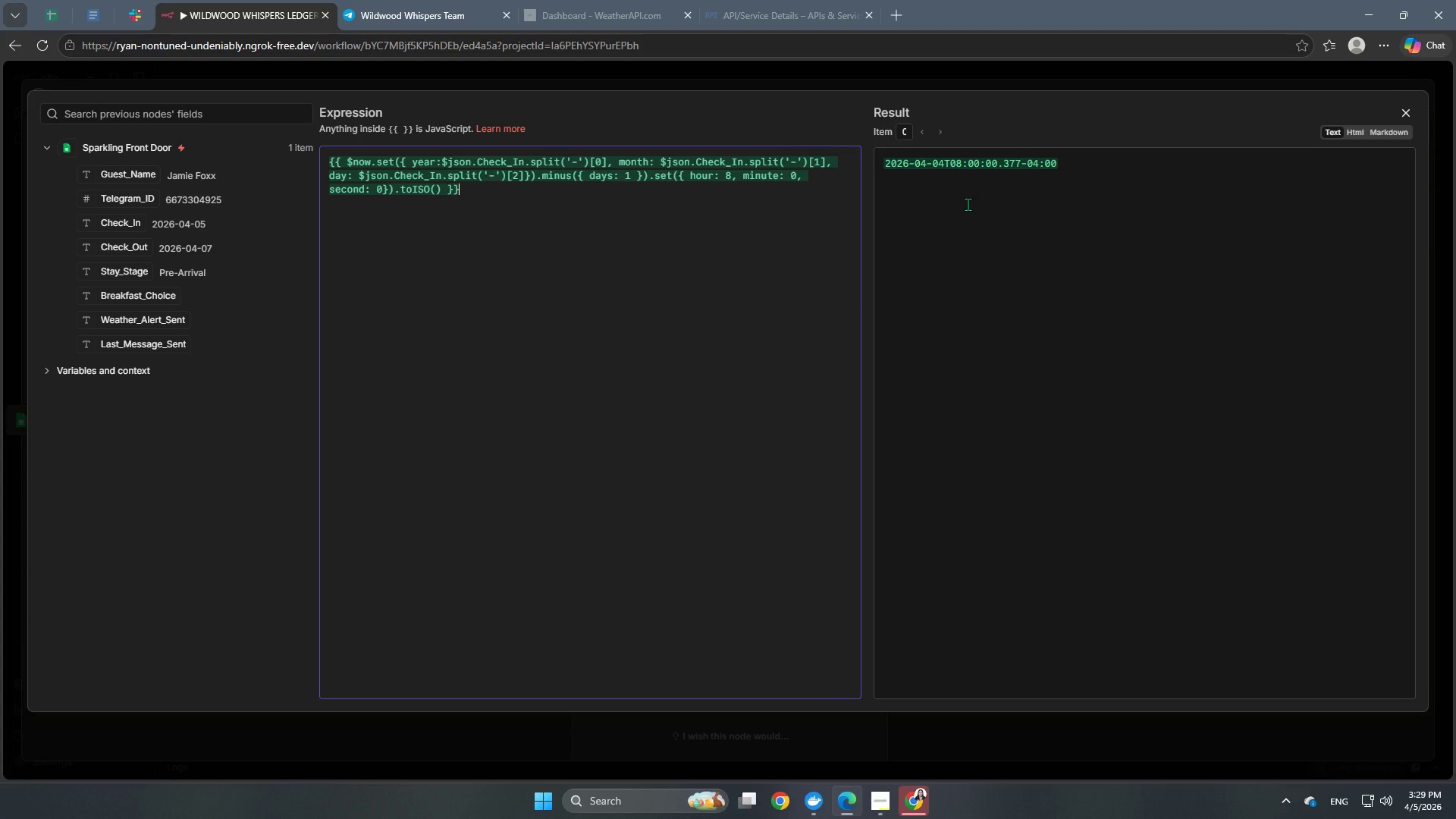 
left_click([702, 75])
 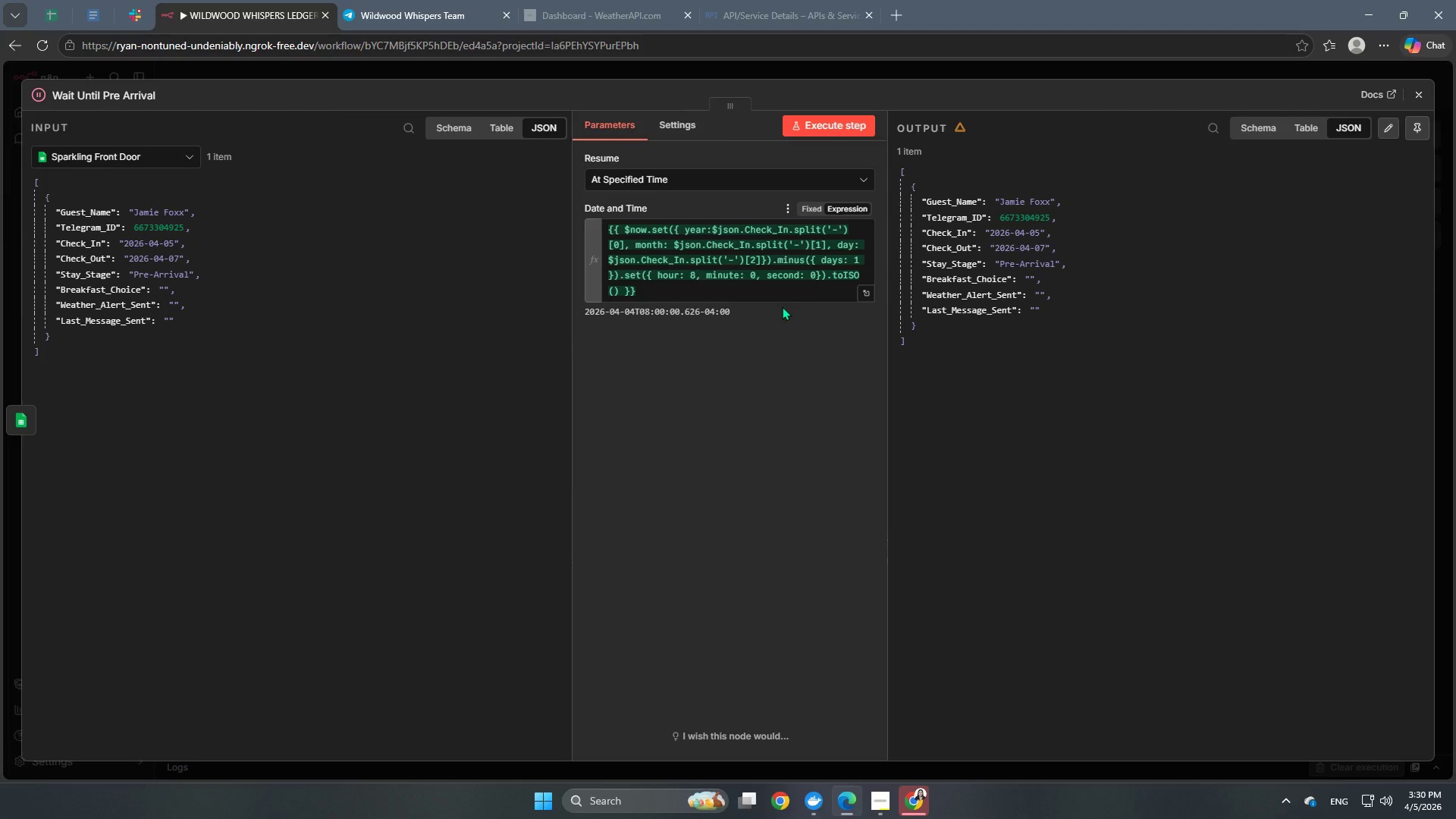 
wait(31.23)
 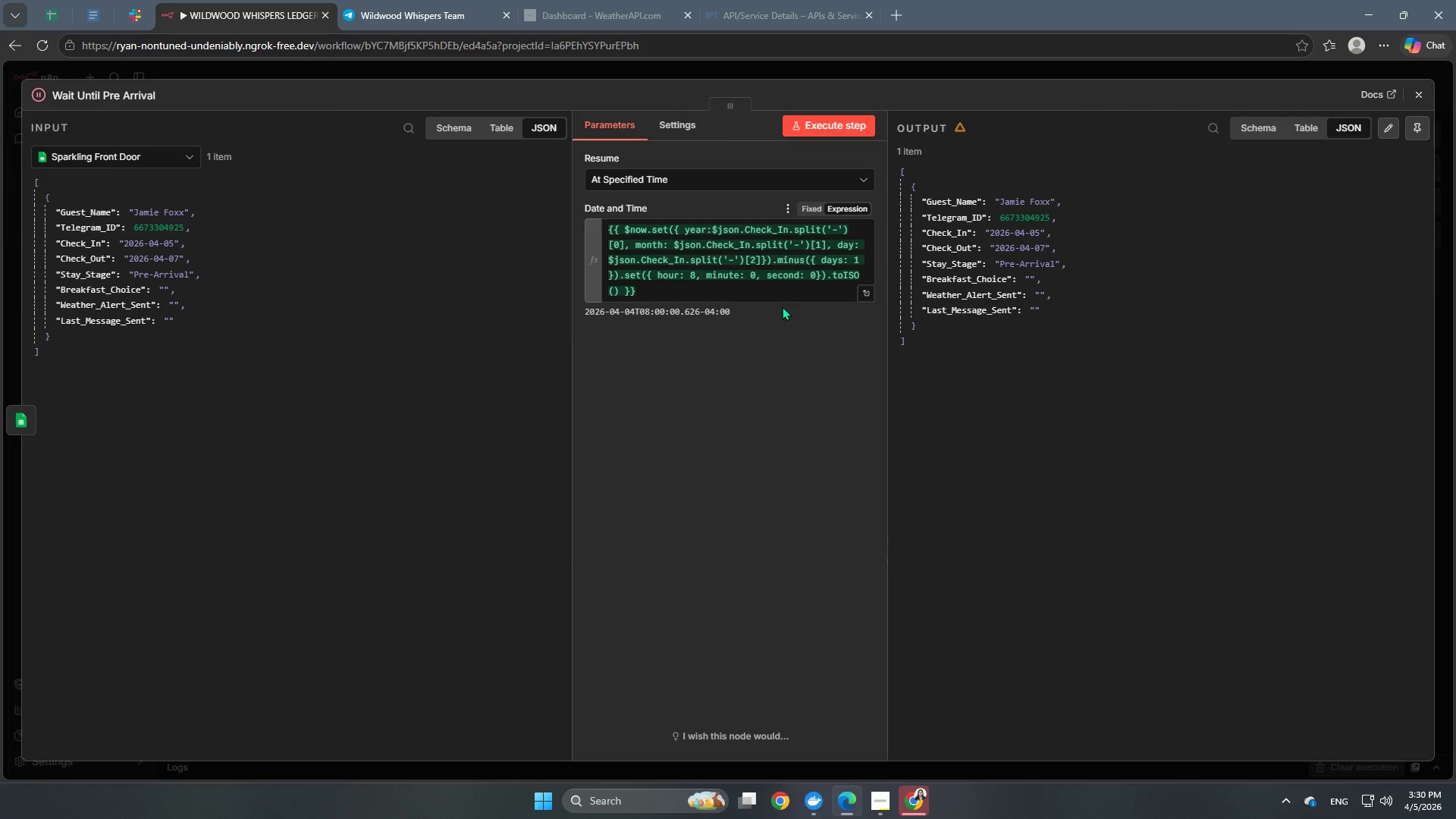 
left_click([720, 64])
 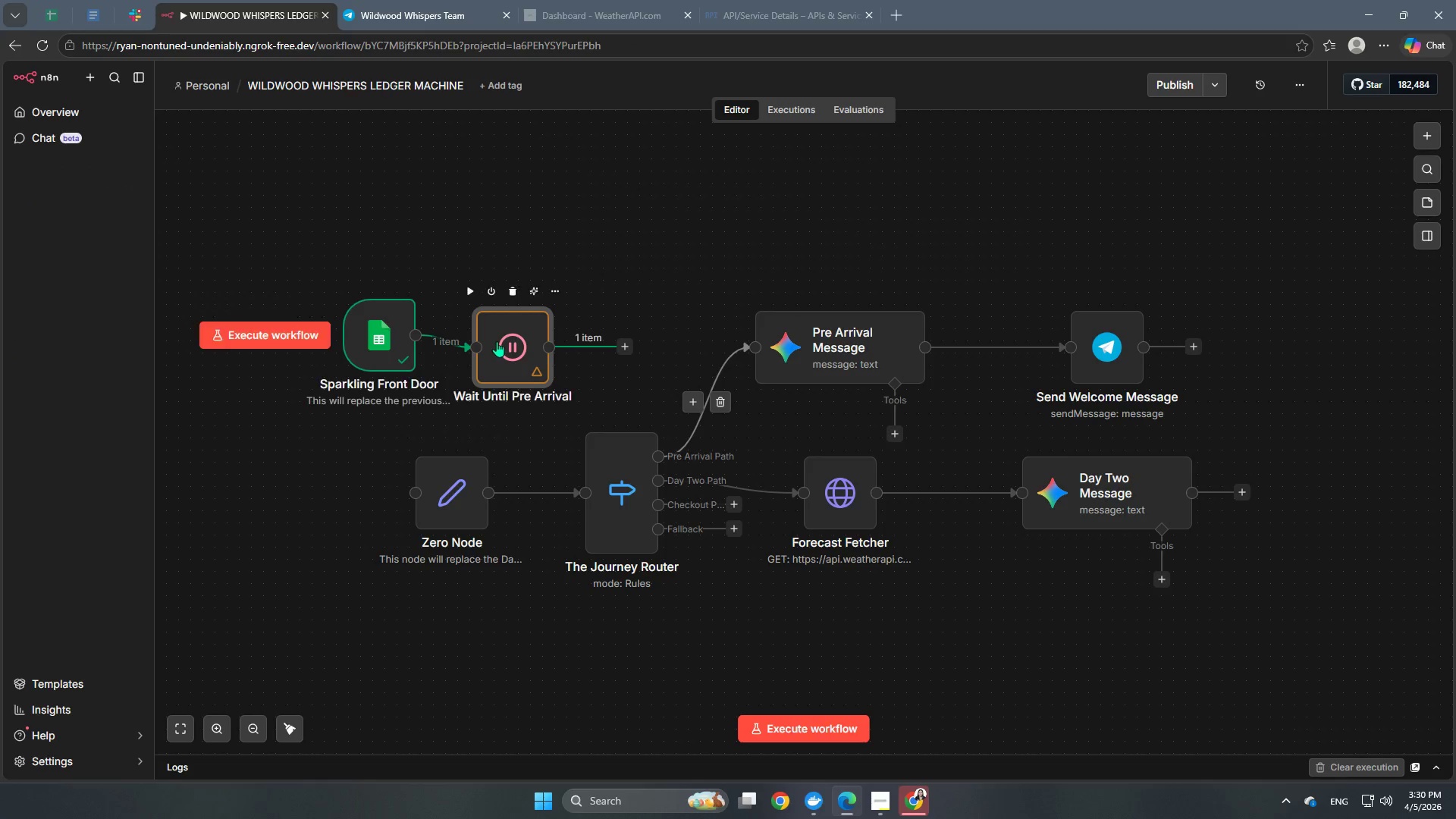 
double_click([442, 498])
 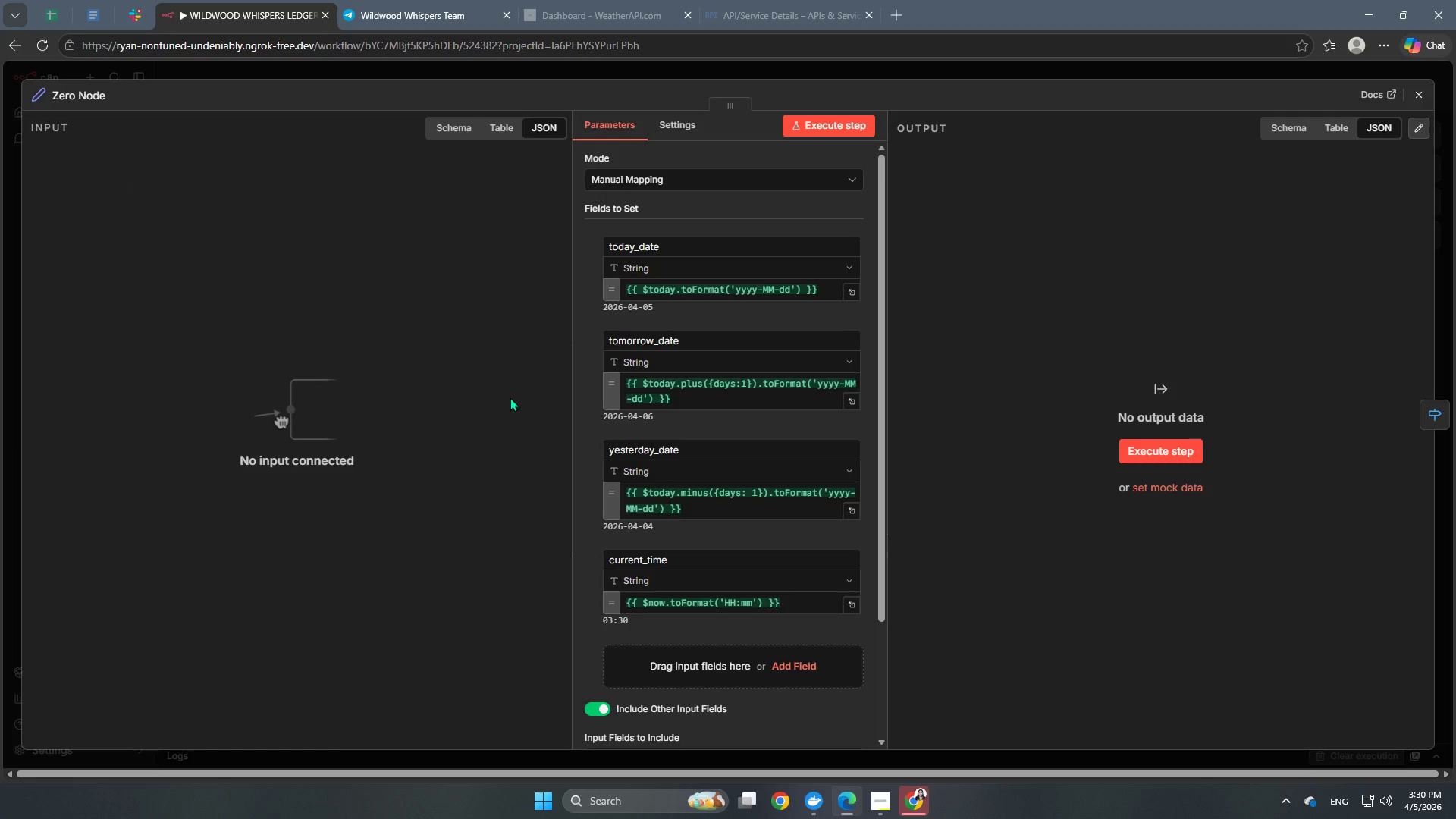 
left_click([614, 80])
 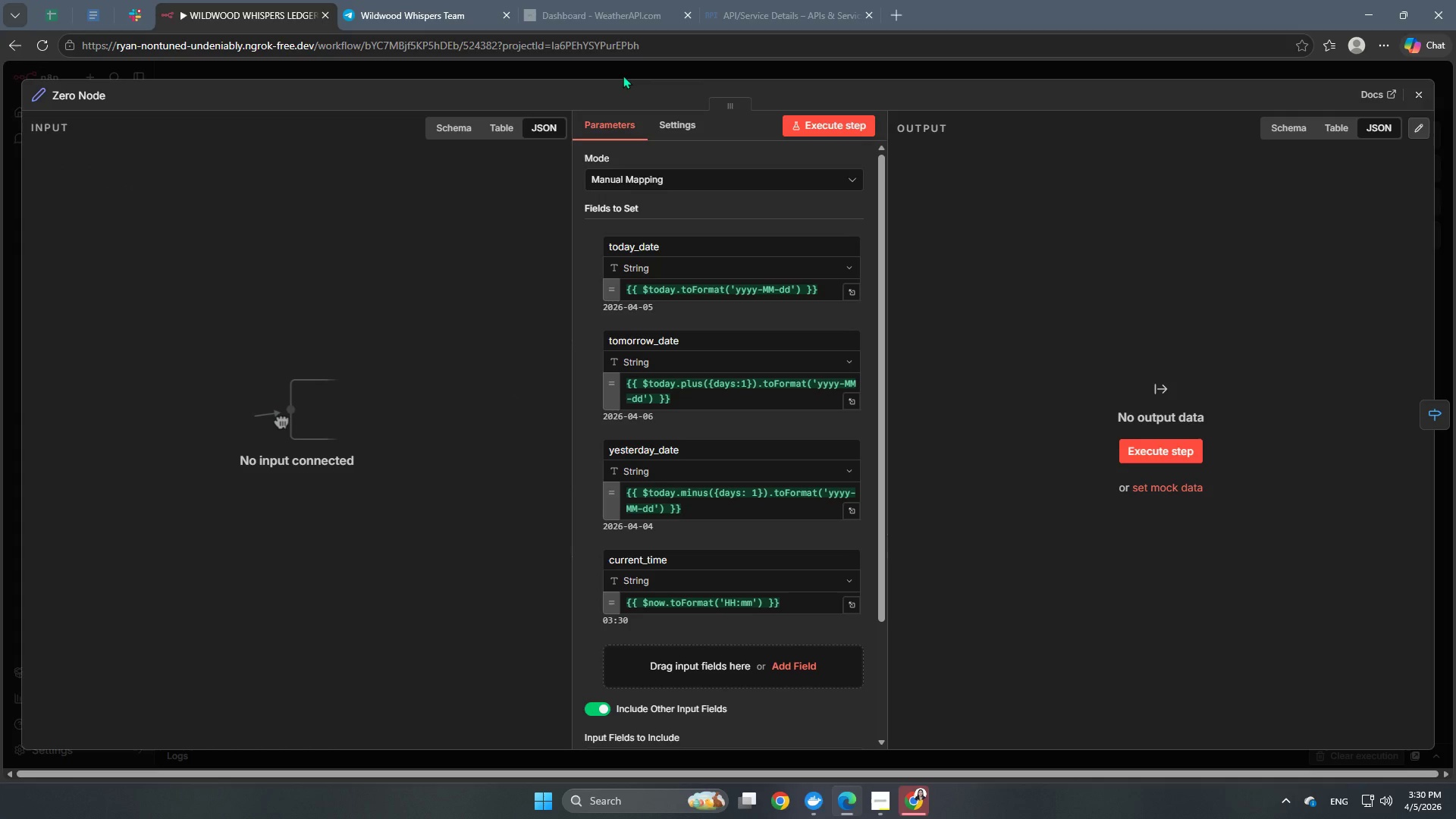 
left_click([623, 75])
 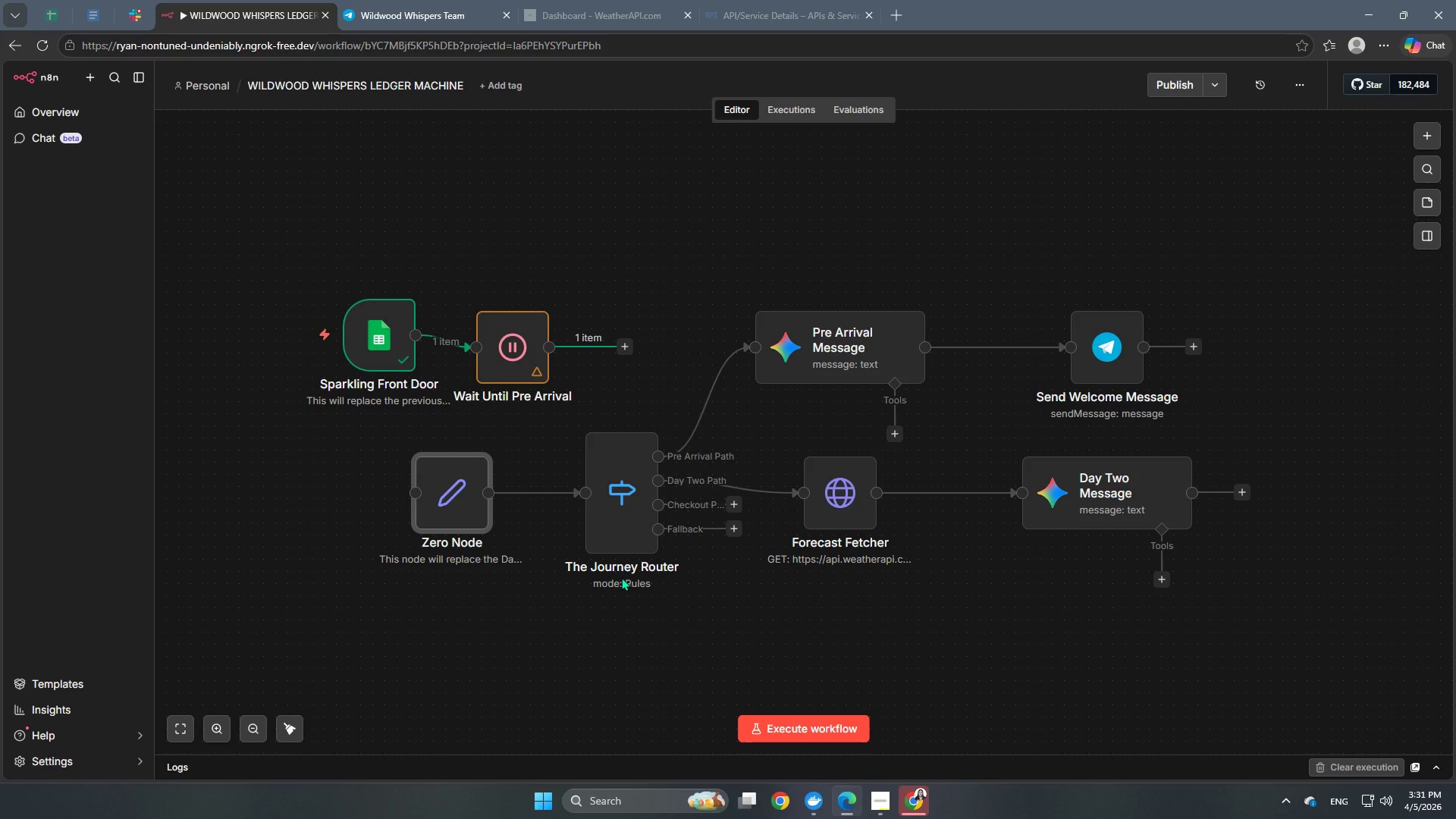 
wait(60.0)
 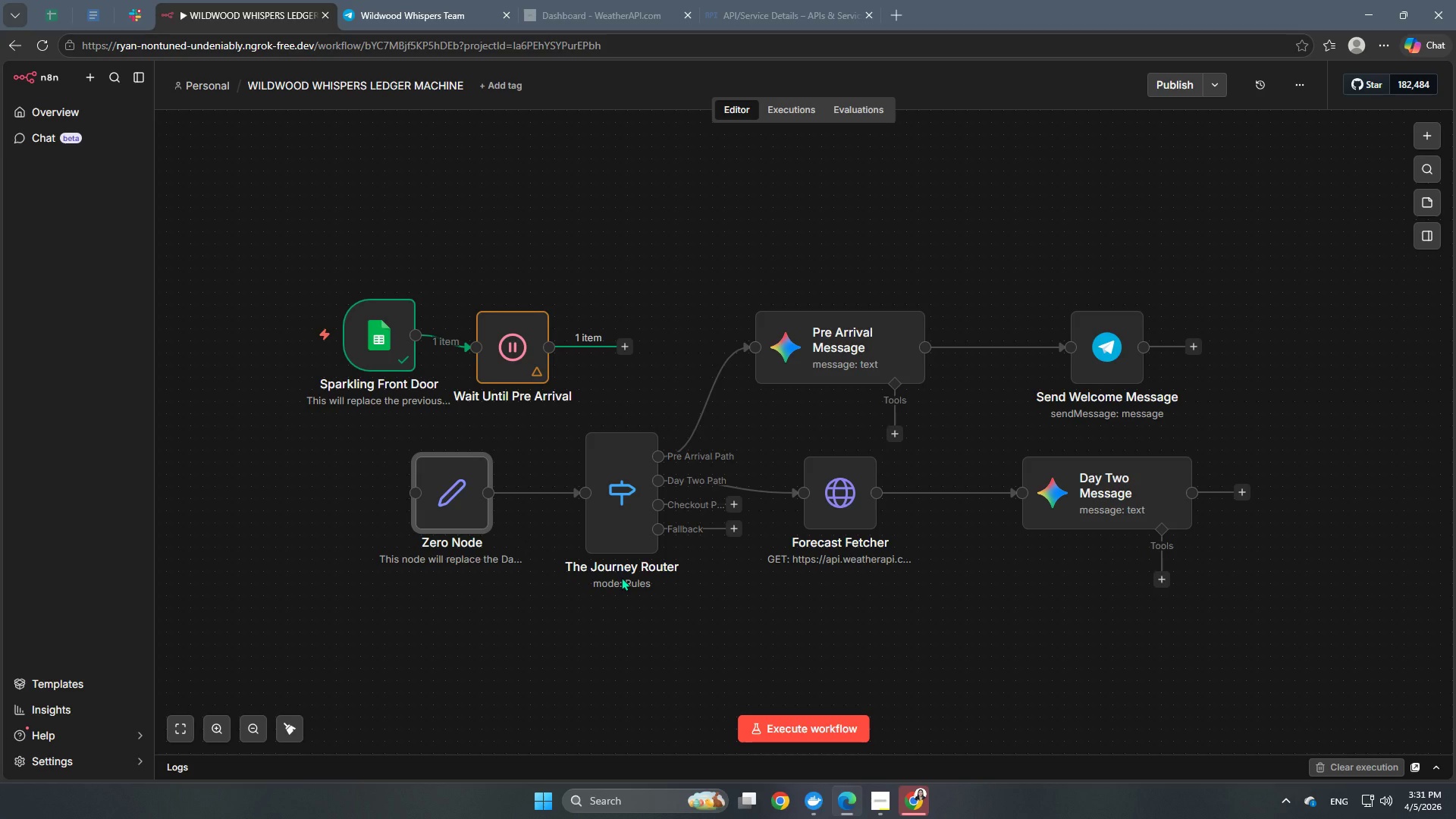 
left_click([262, 733])
 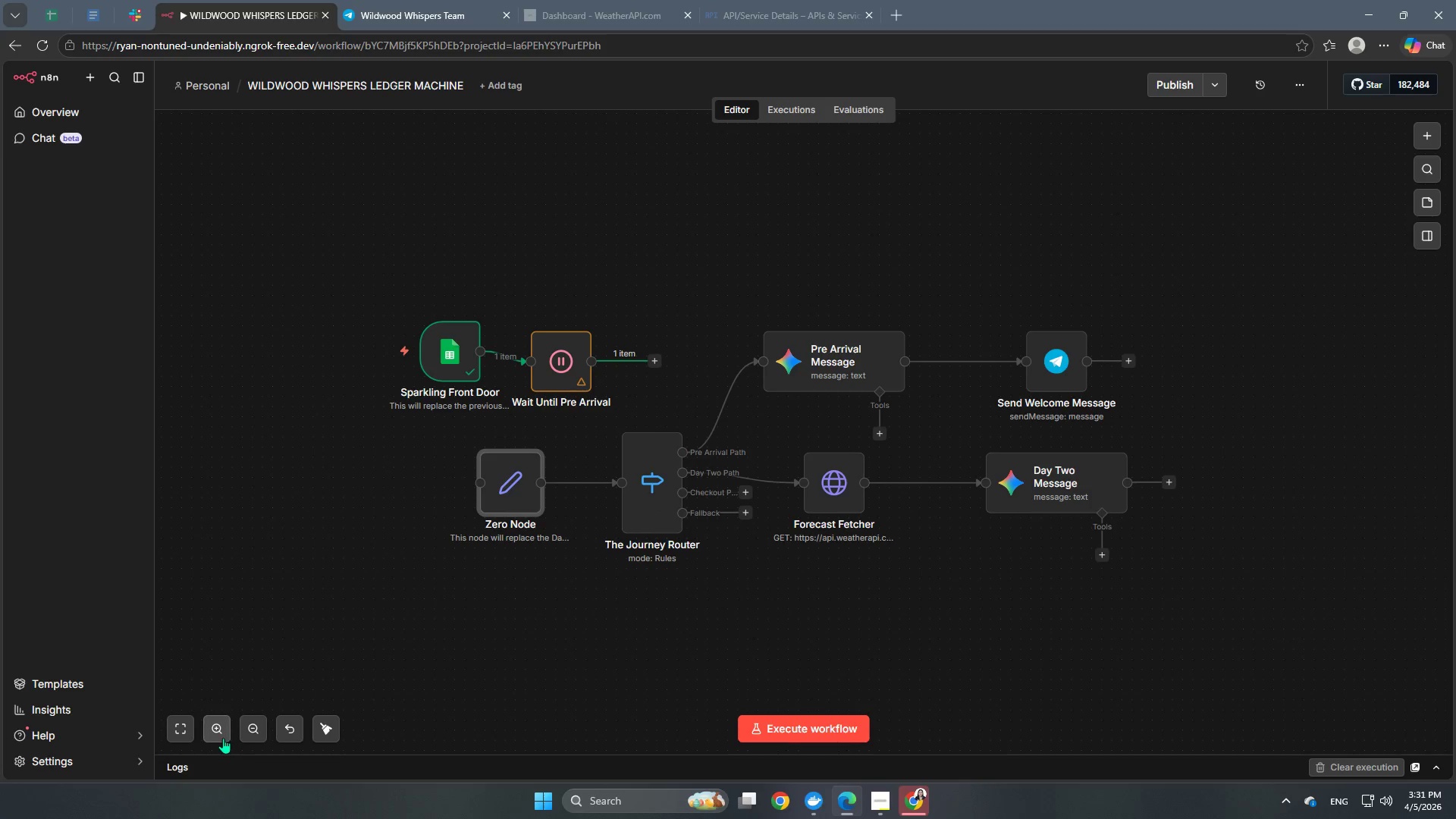 
left_click([348, 730])
 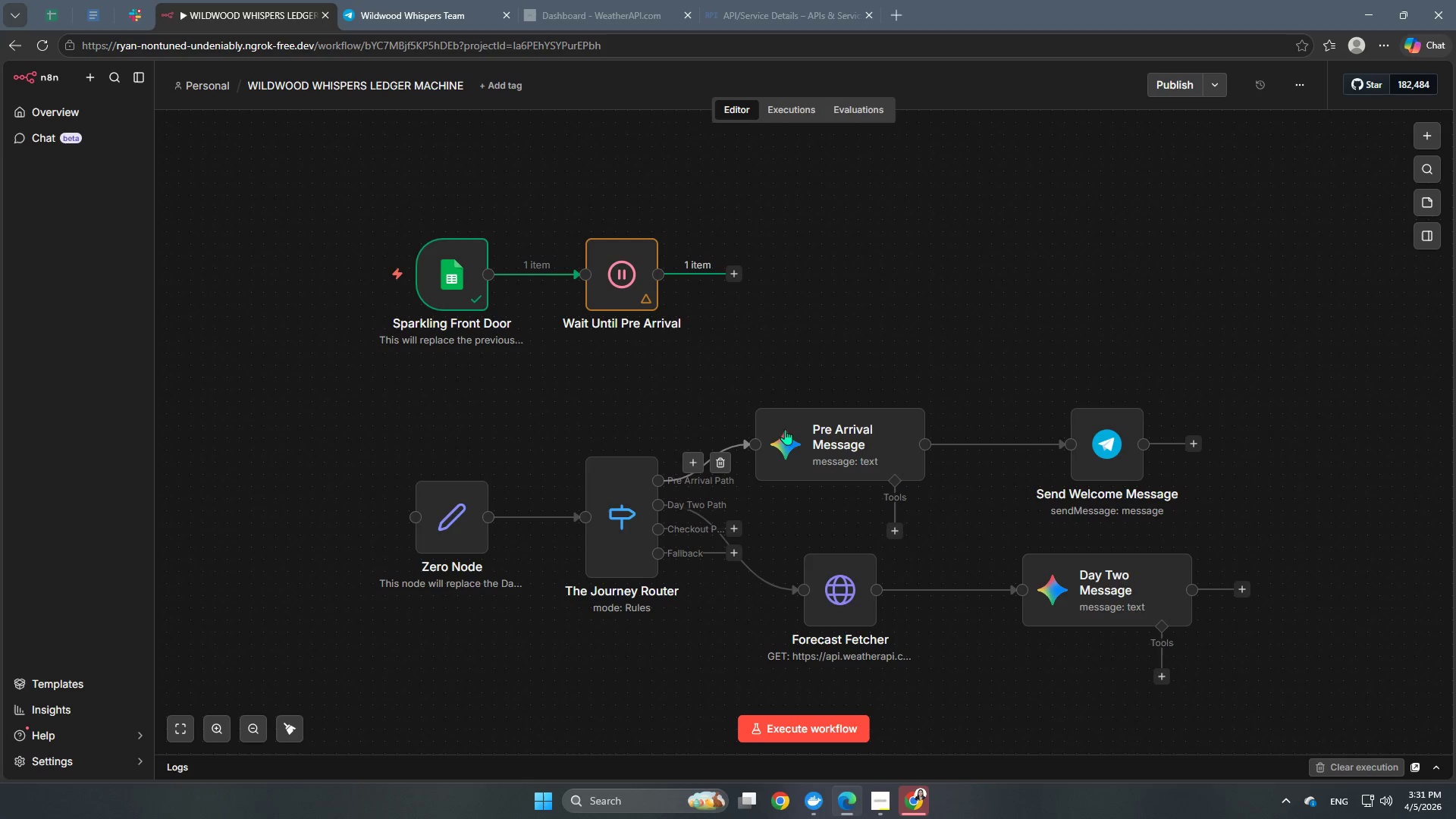 
scroll: coordinate [896, 511], scroll_direction: down, amount: 3.0
 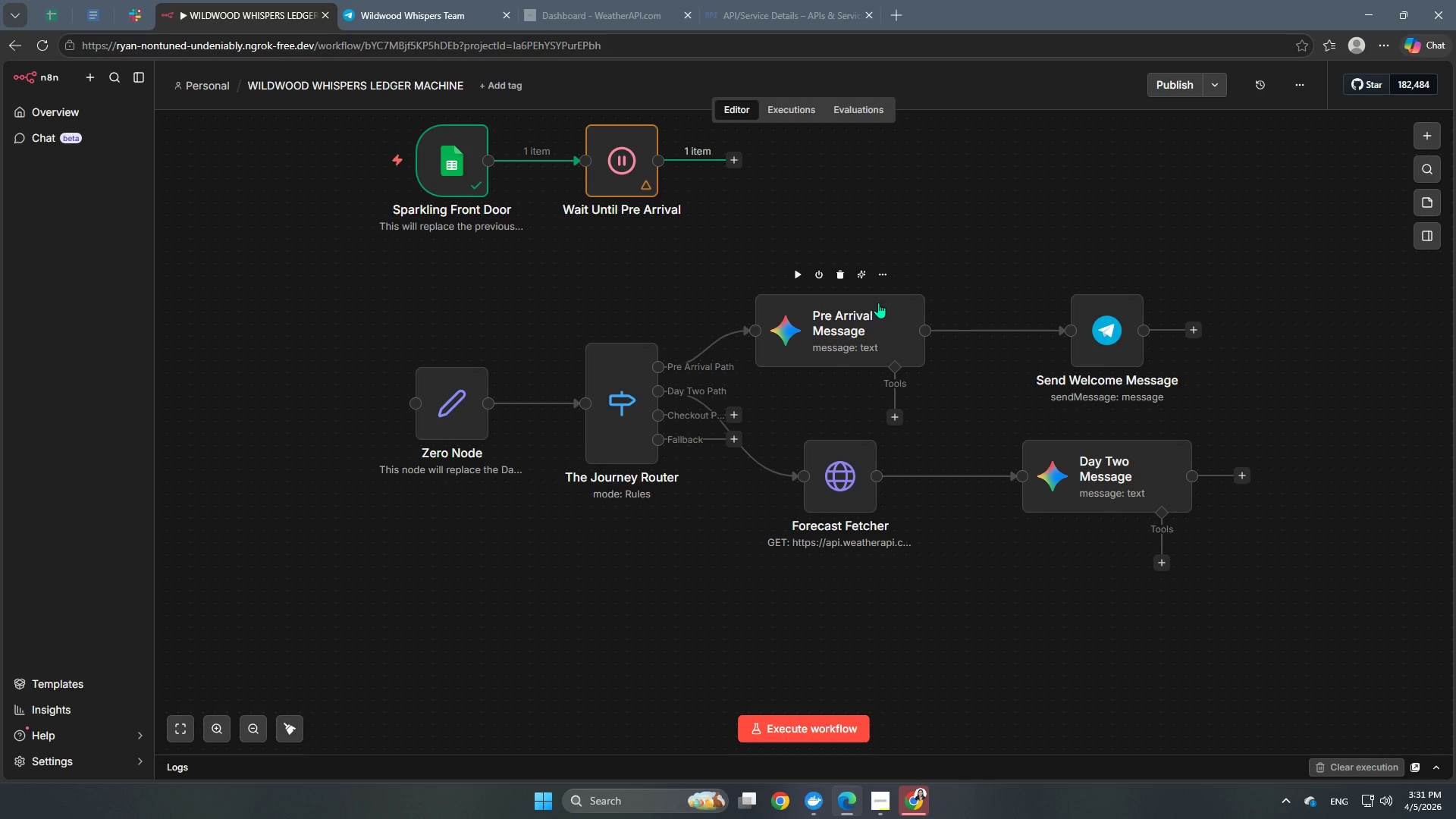 
wait(17.62)
 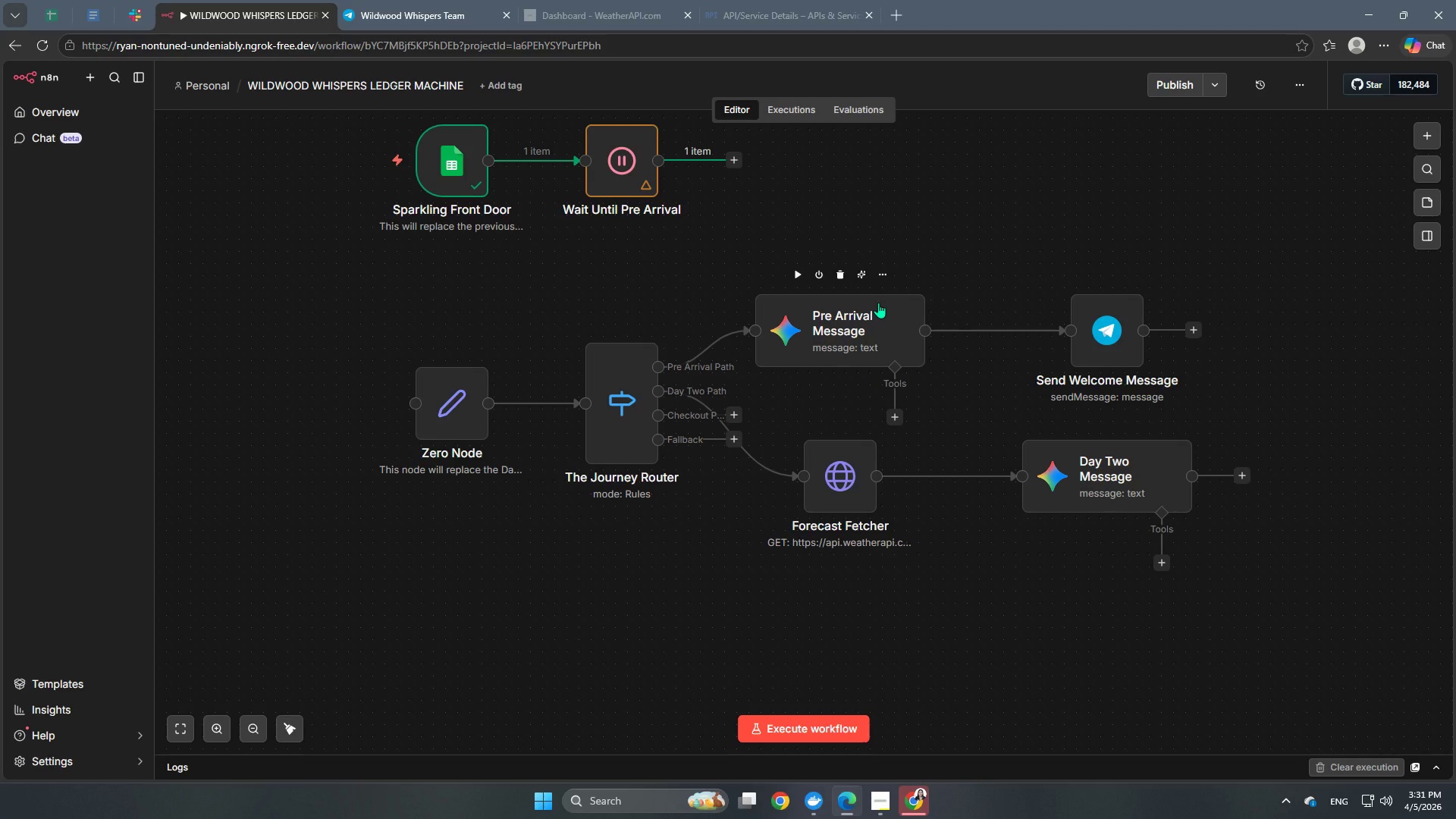 
mouse_move([962, 302])
 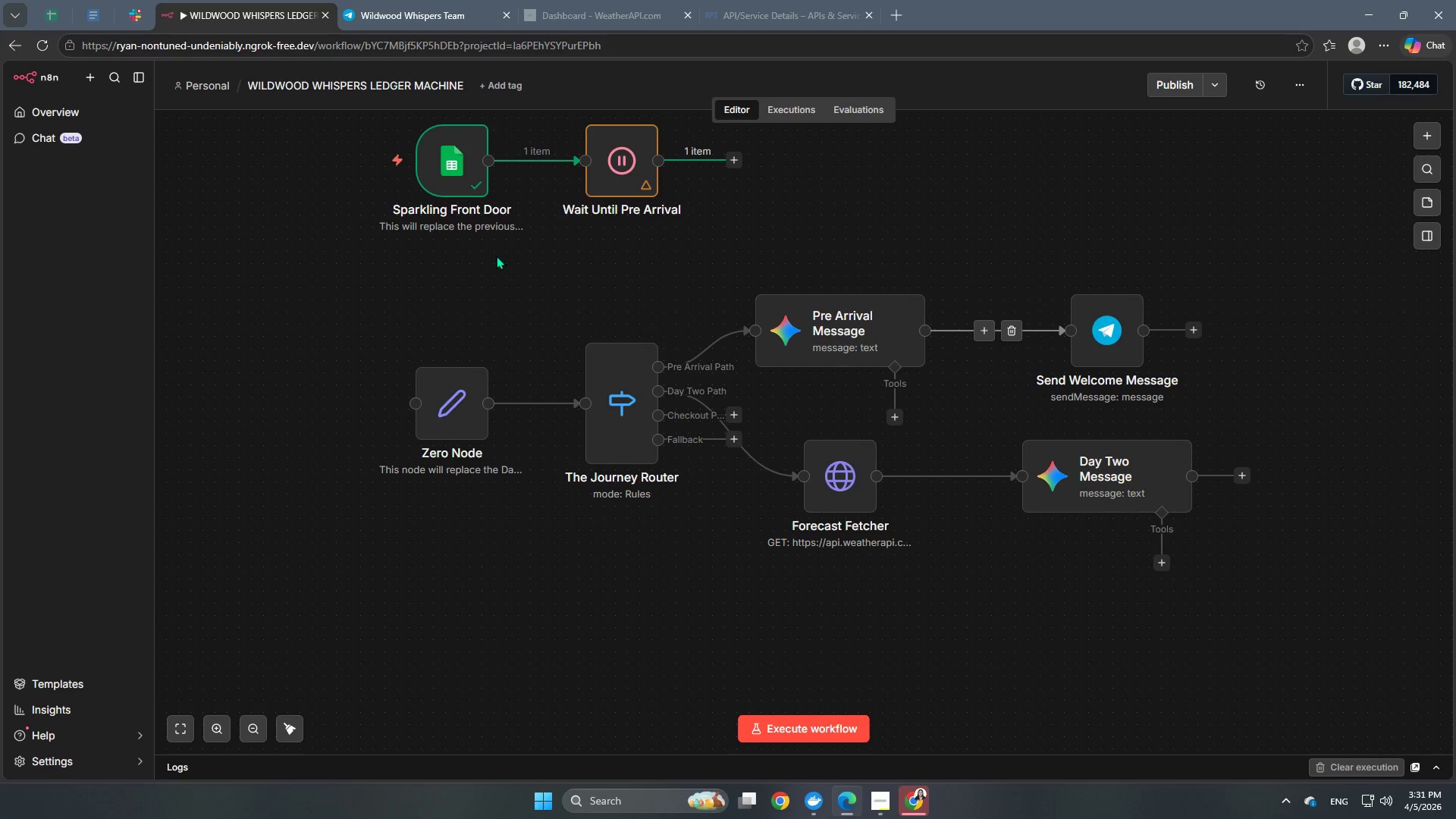 
mouse_move([515, 237])
 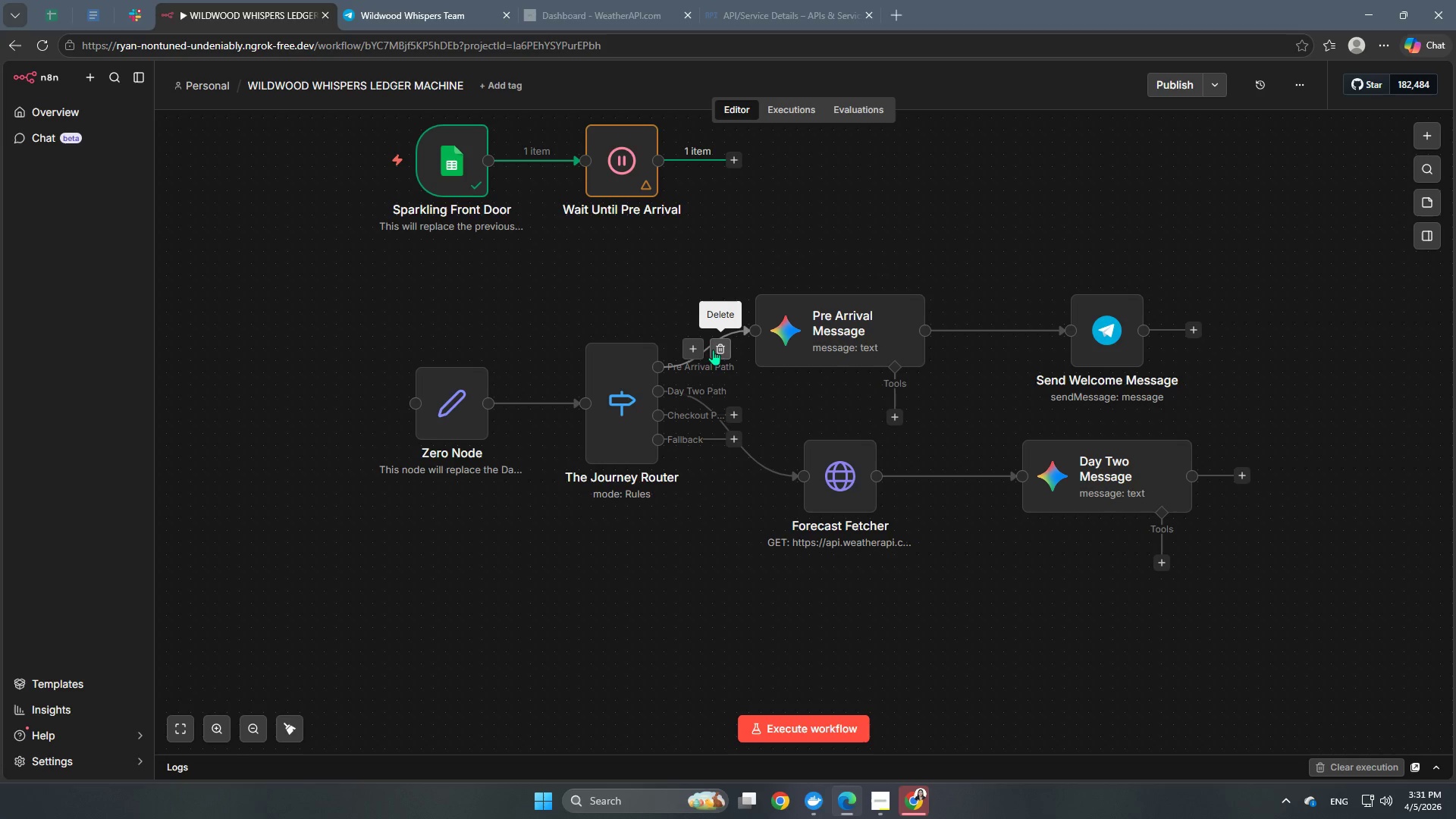 
left_click([720, 350])
 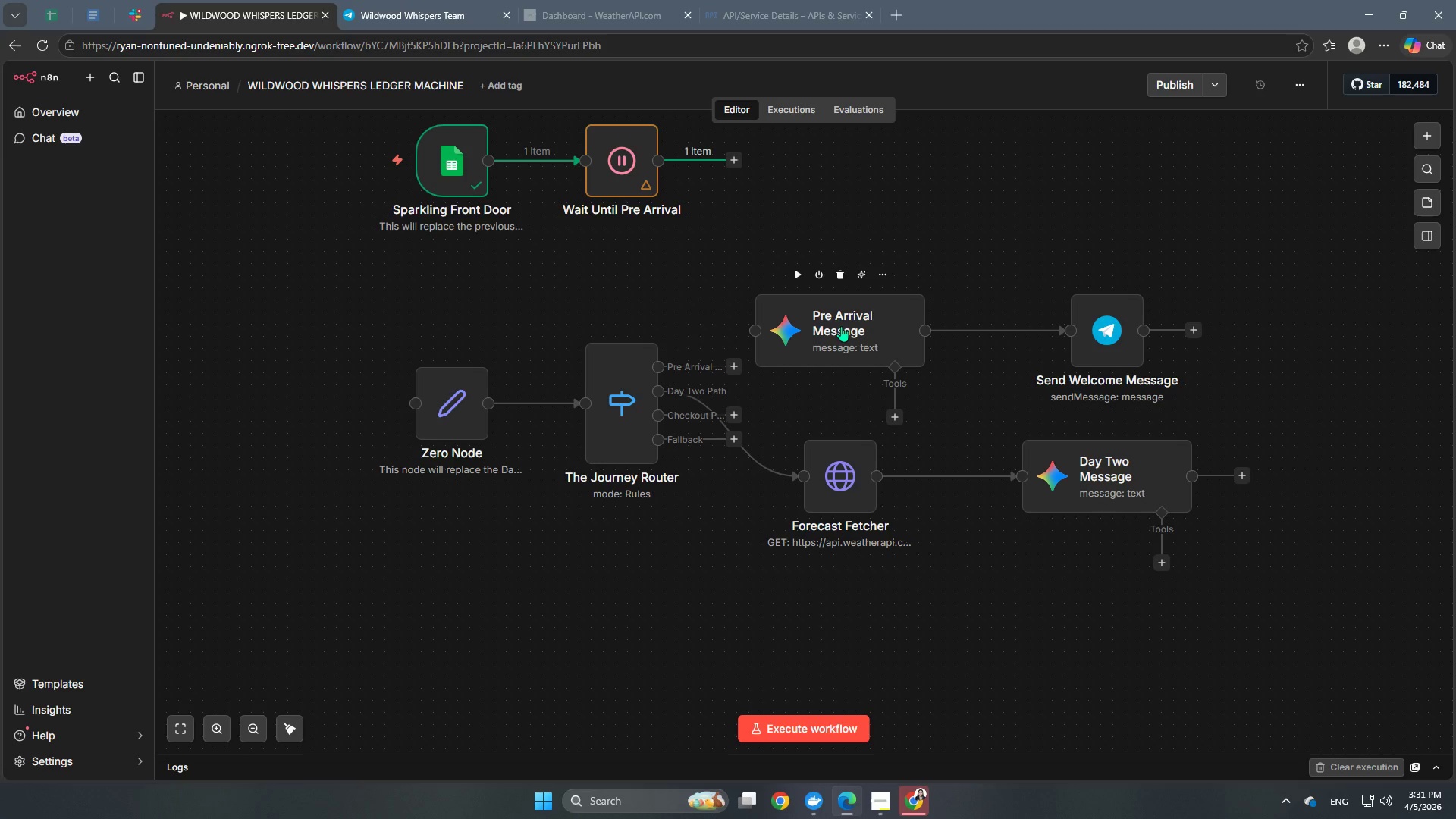 
left_click_drag(start_coordinate=[840, 326], to_coordinate=[856, 268])
 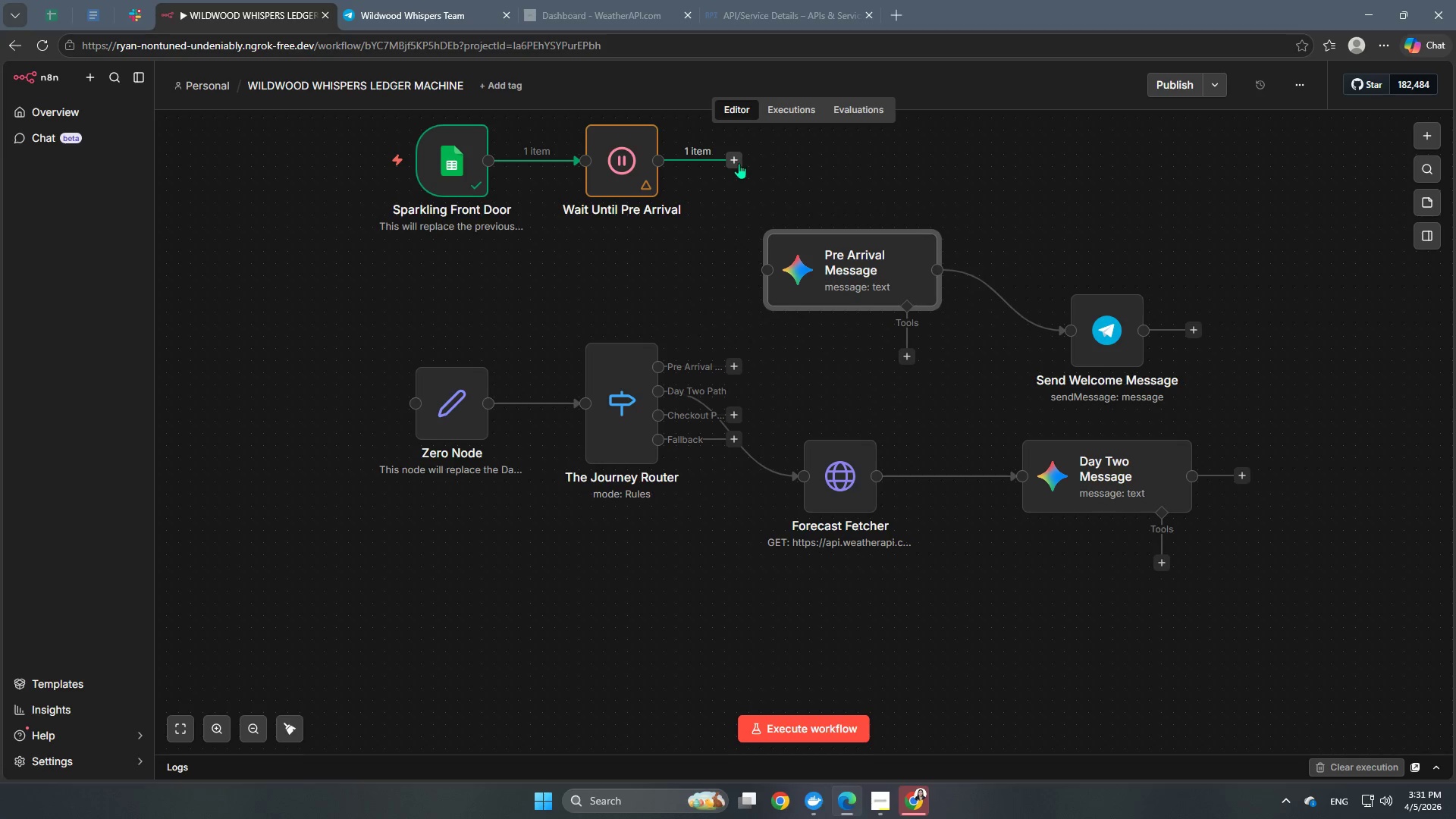 
left_click_drag(start_coordinate=[737, 159], to_coordinate=[774, 277])
 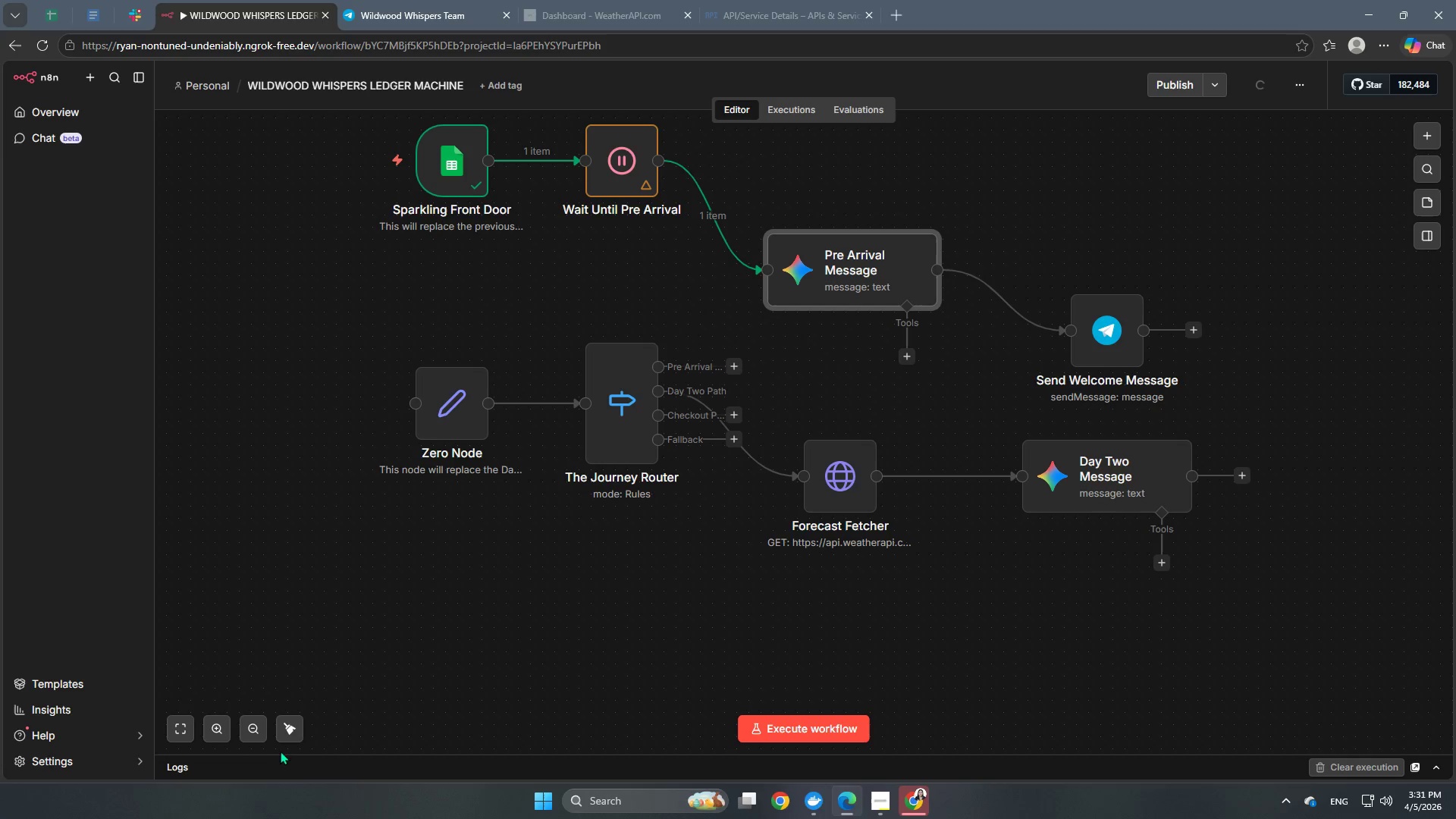 
left_click([293, 730])
 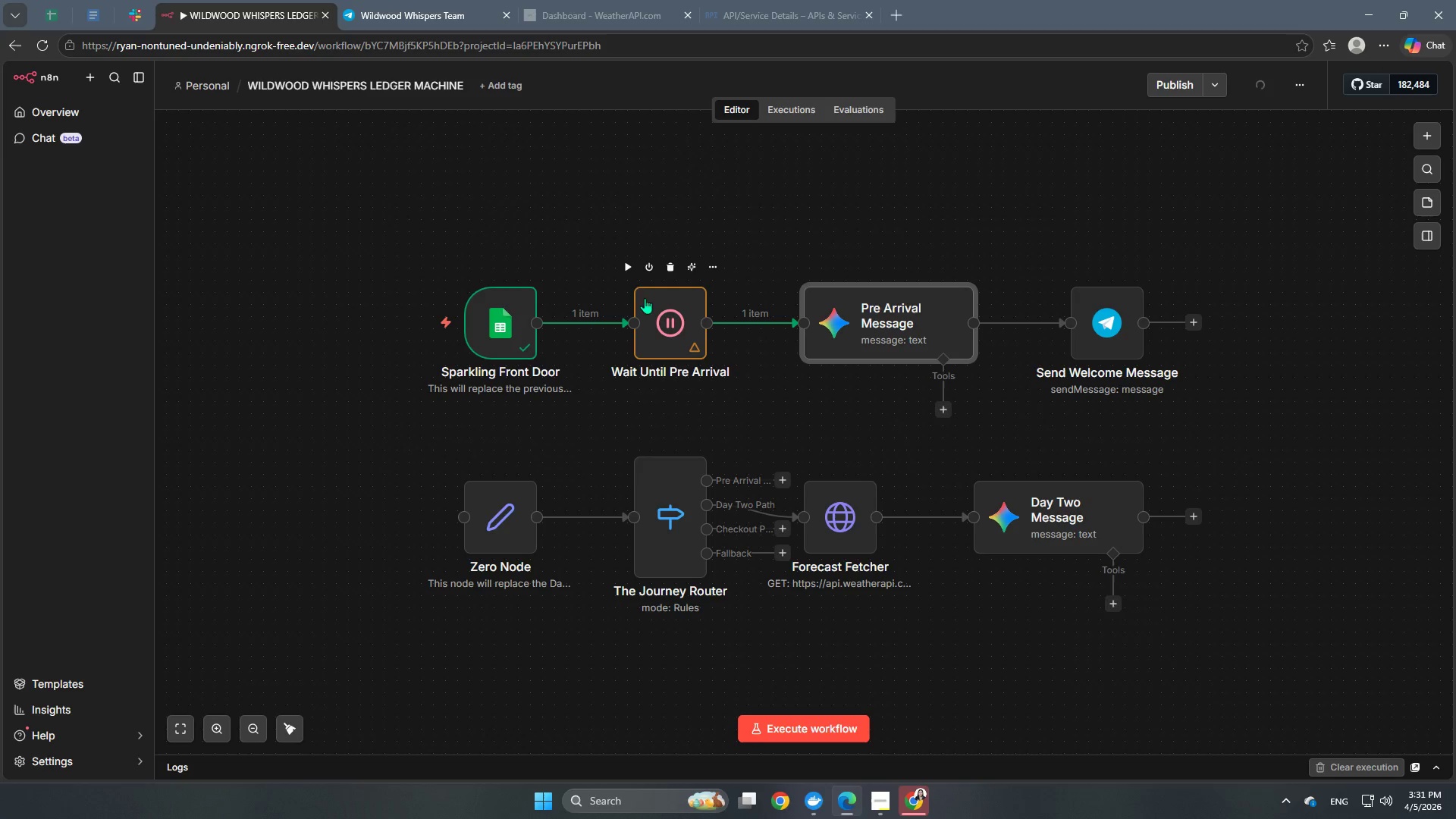 
left_click([628, 269])
 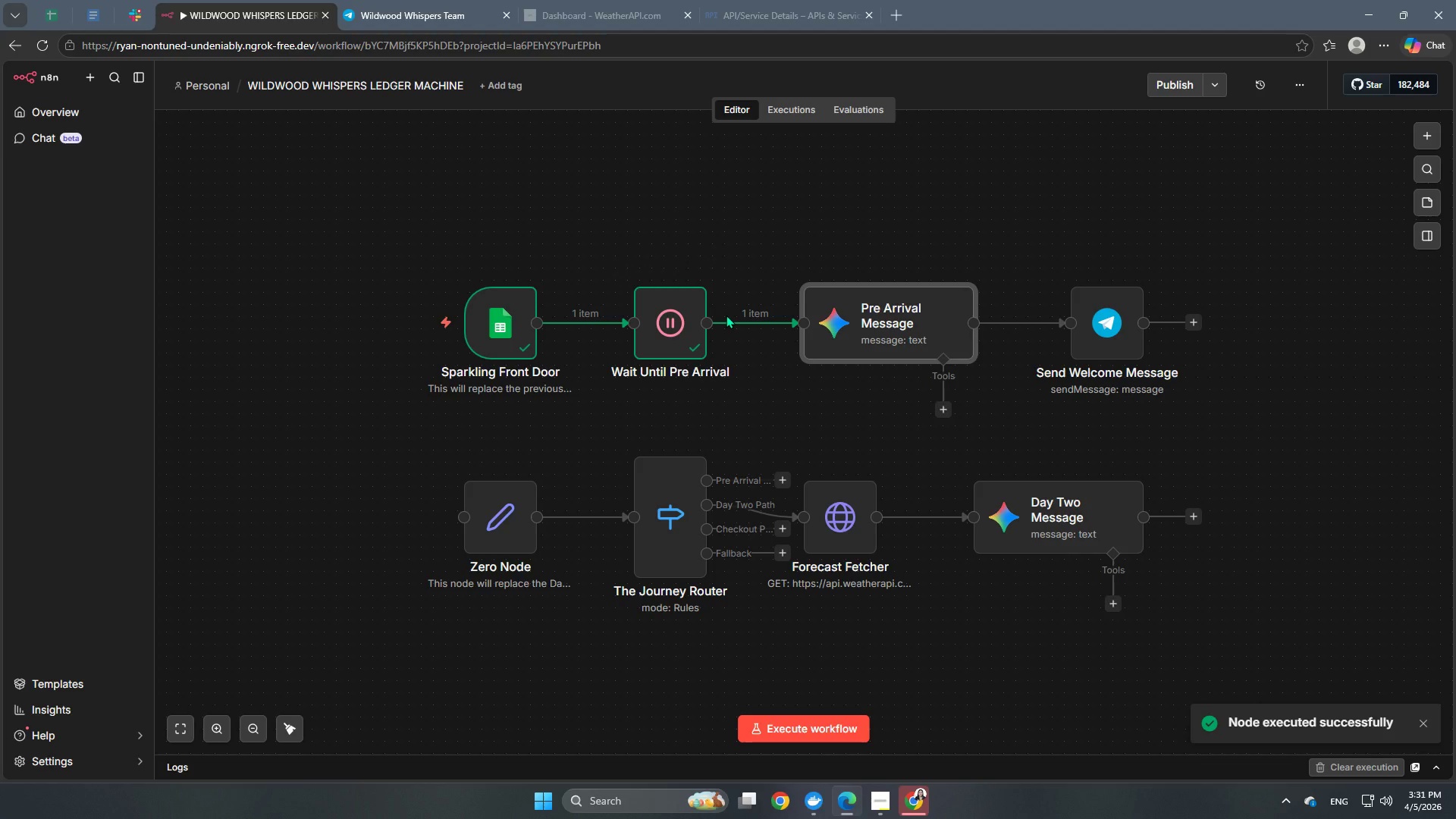 
double_click([849, 328])
 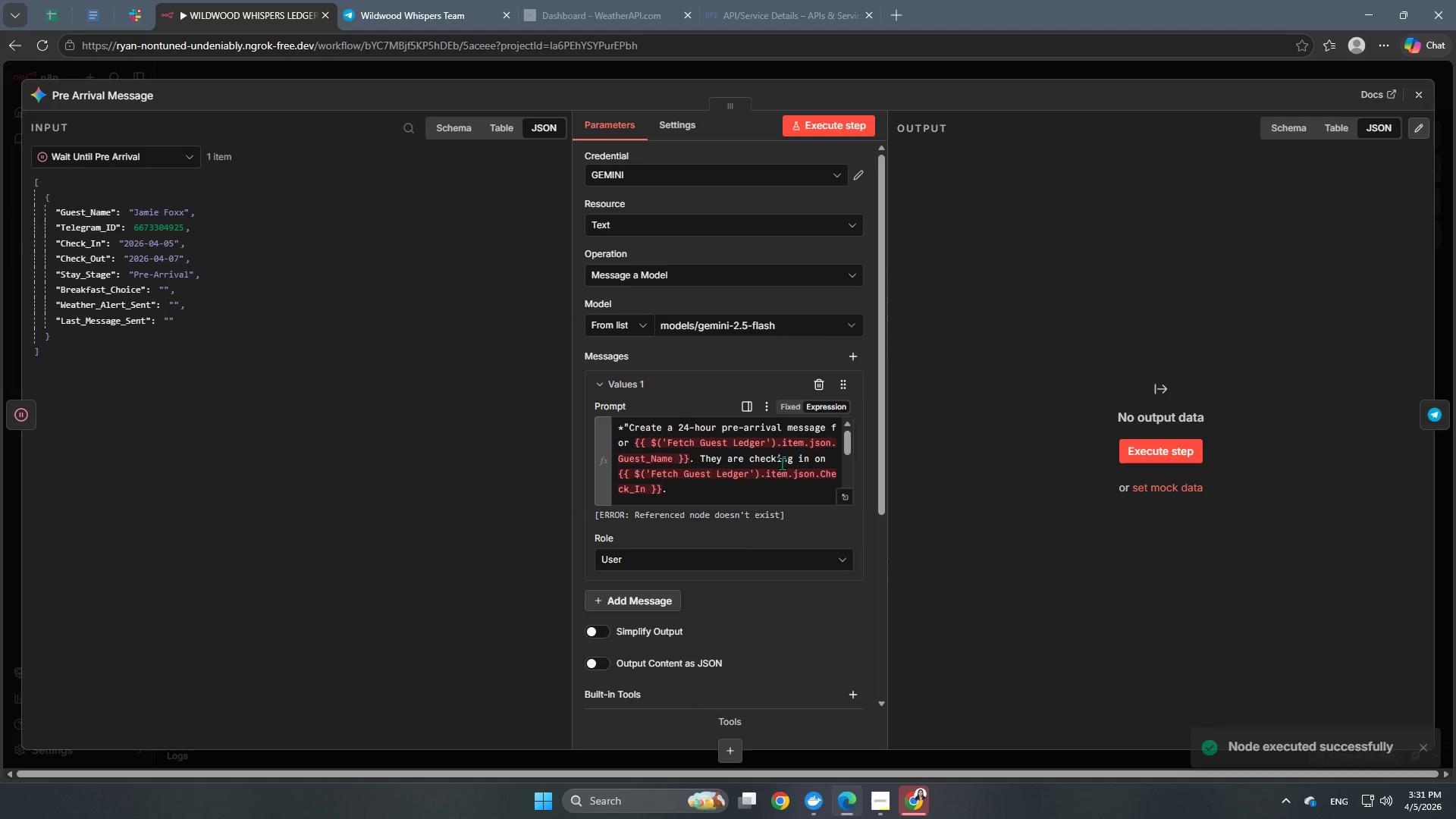 
scroll: coordinate [778, 469], scroll_direction: down, amount: 1.0
 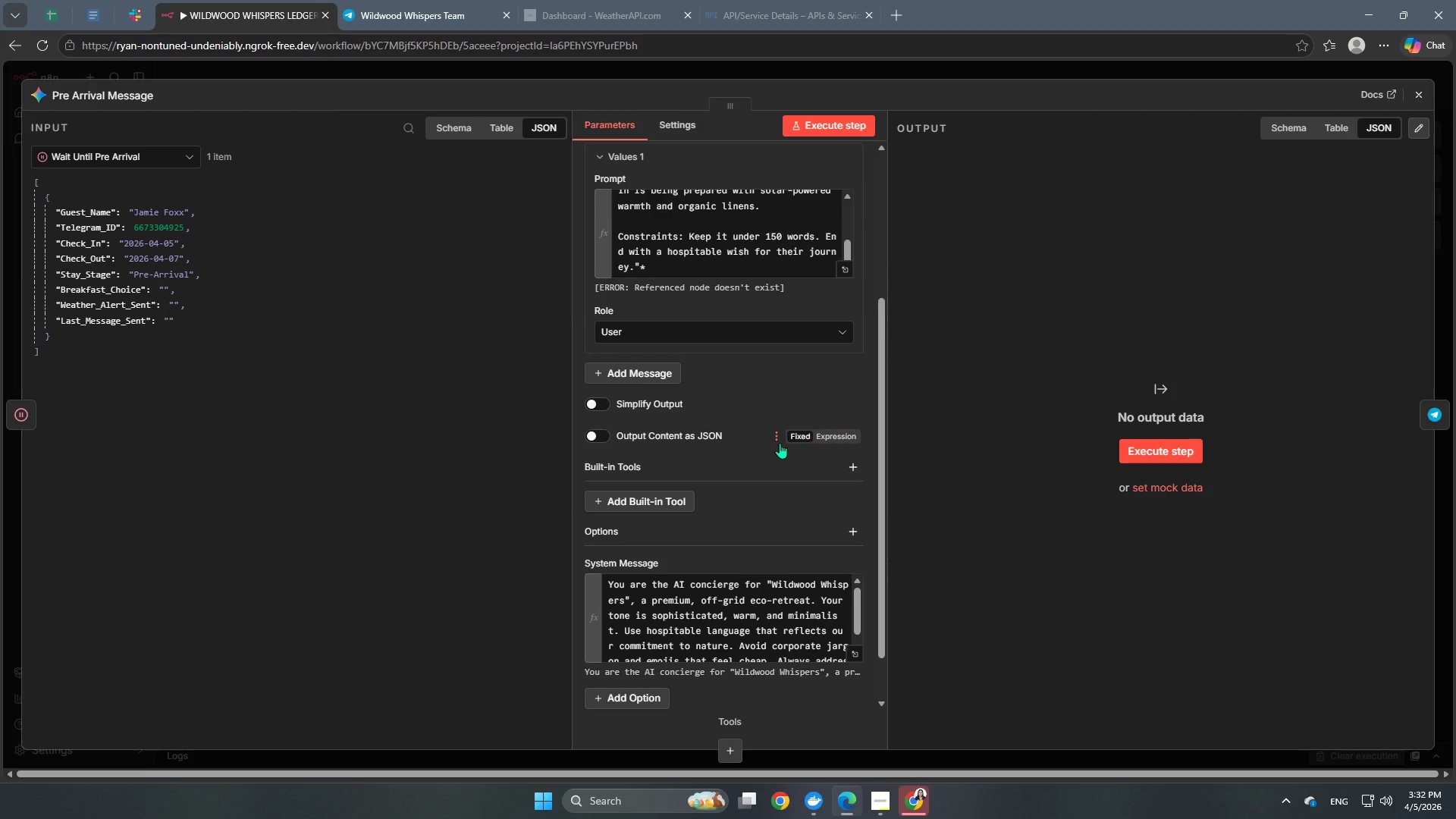 
wait(27.73)
 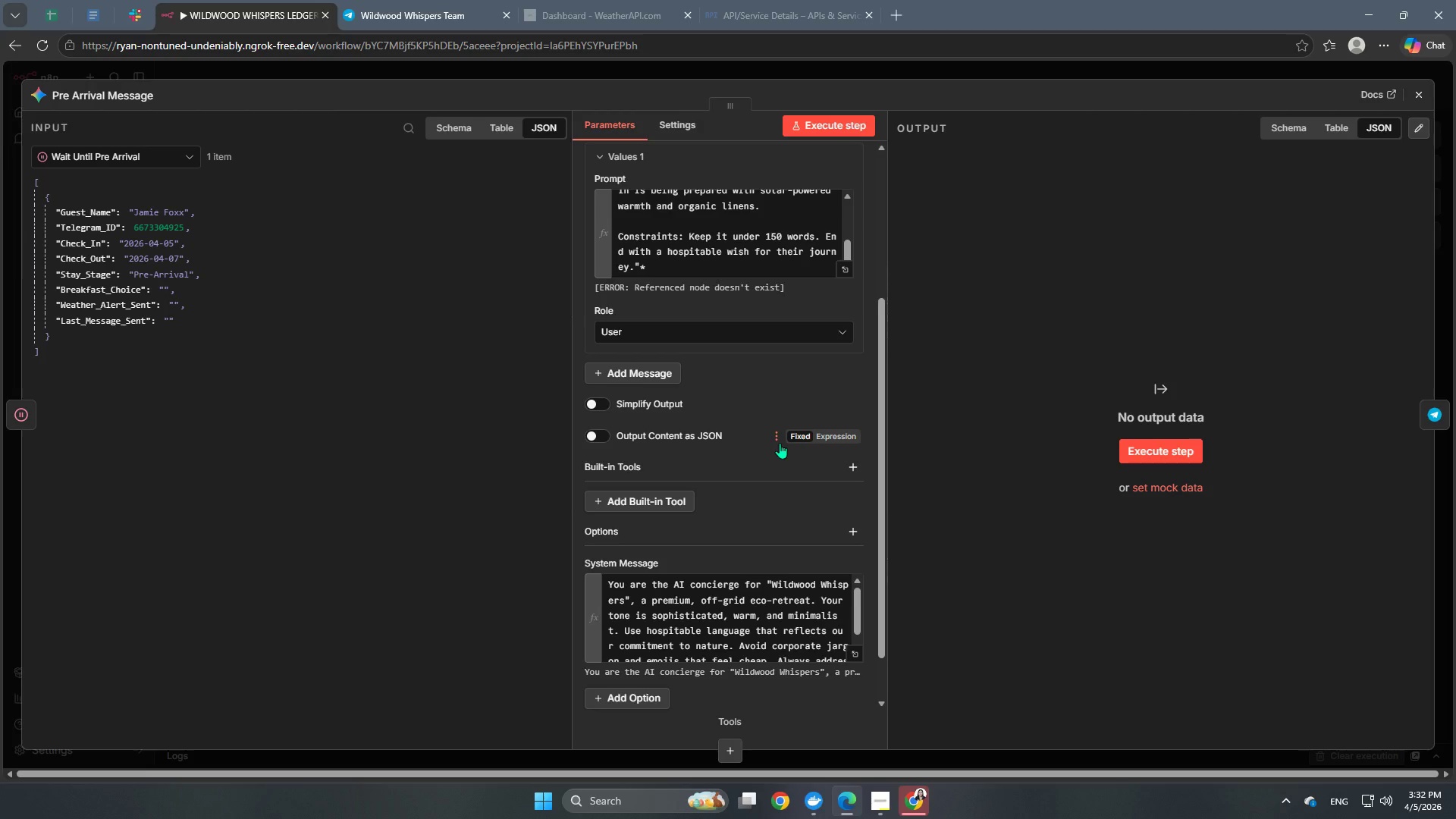 
scroll: coordinate [738, 254], scroll_direction: up, amount: 2.0
 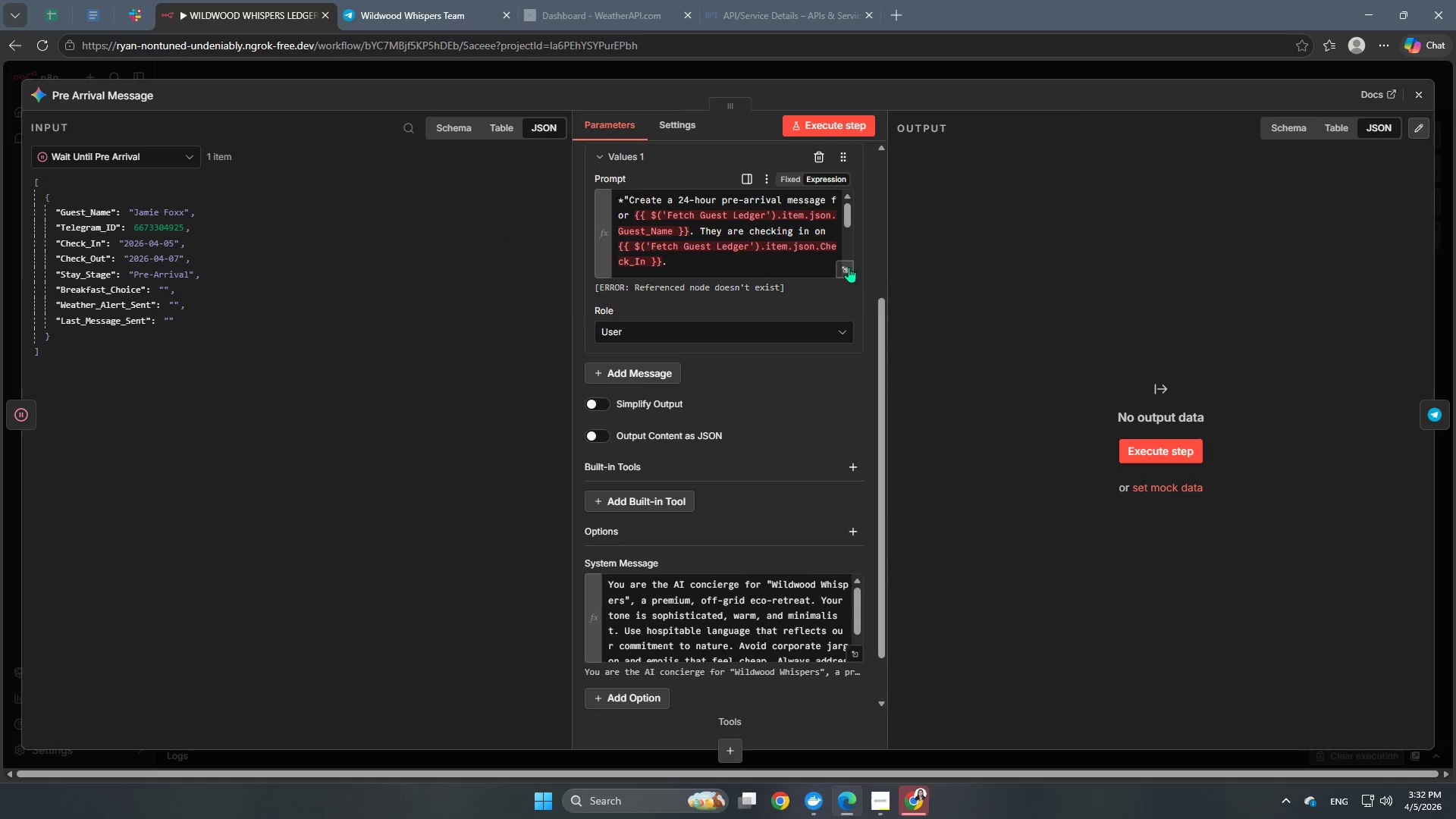 
left_click([849, 265])
 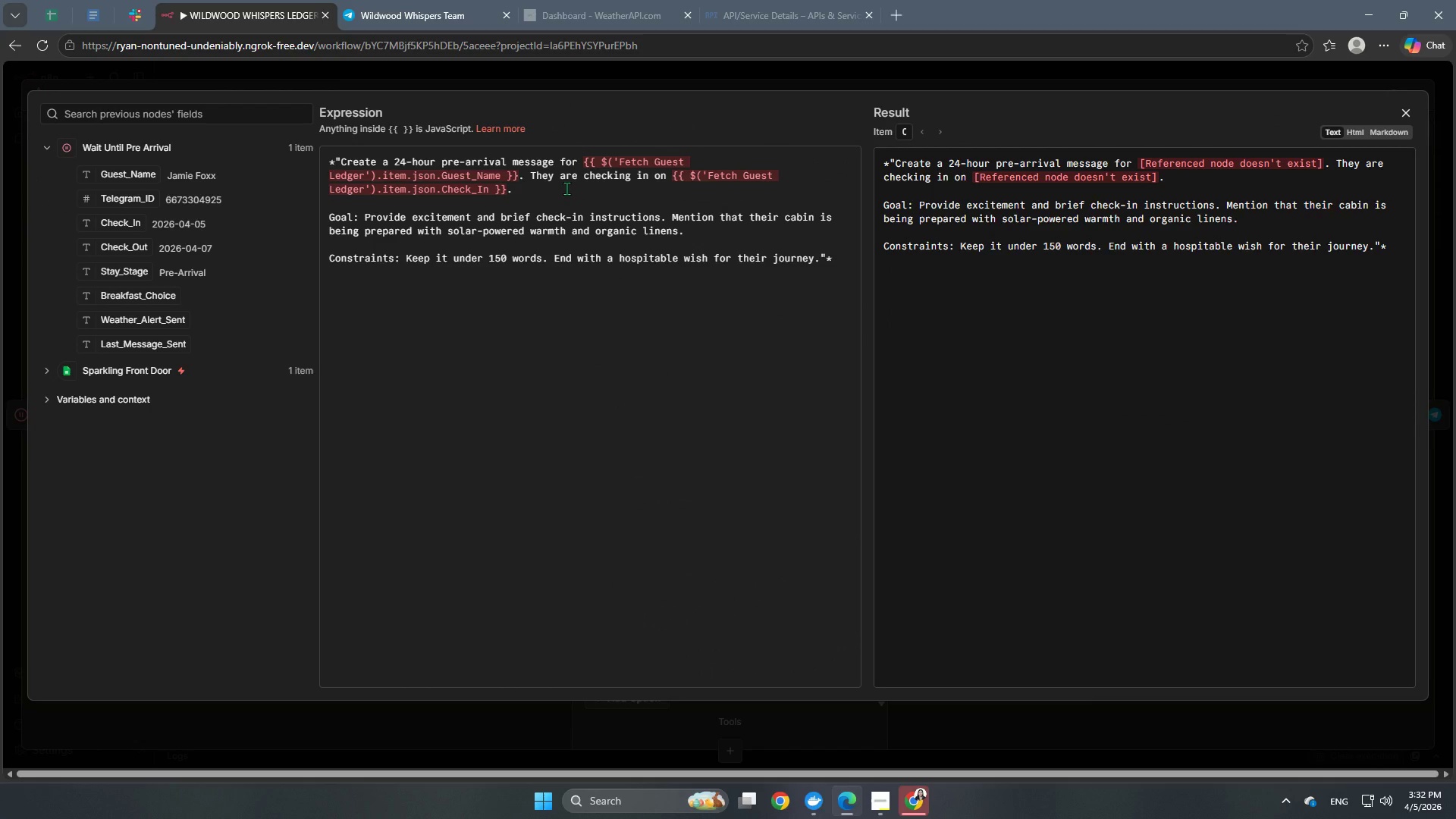 
wait(9.94)
 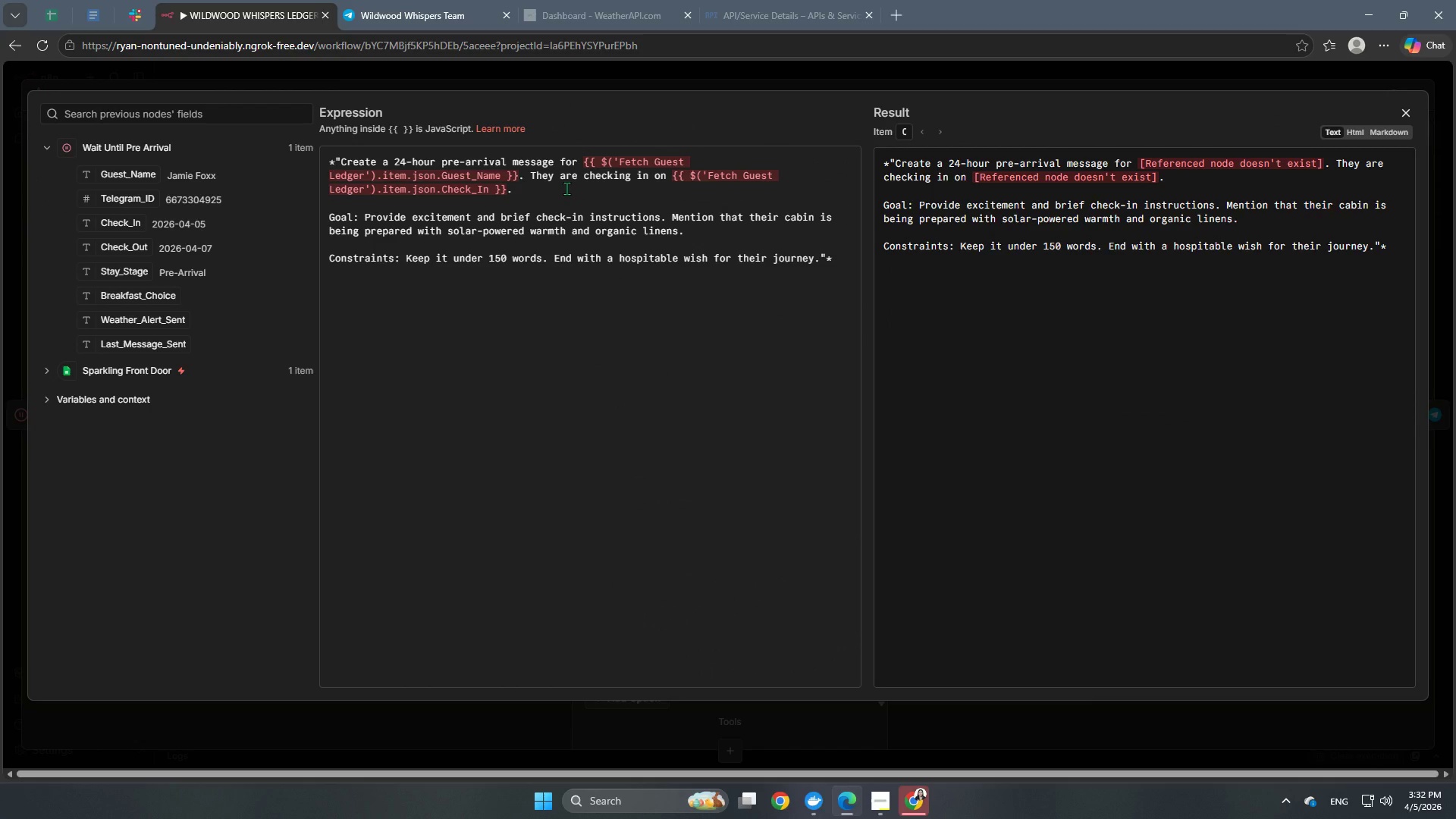 
left_click([521, 174])
 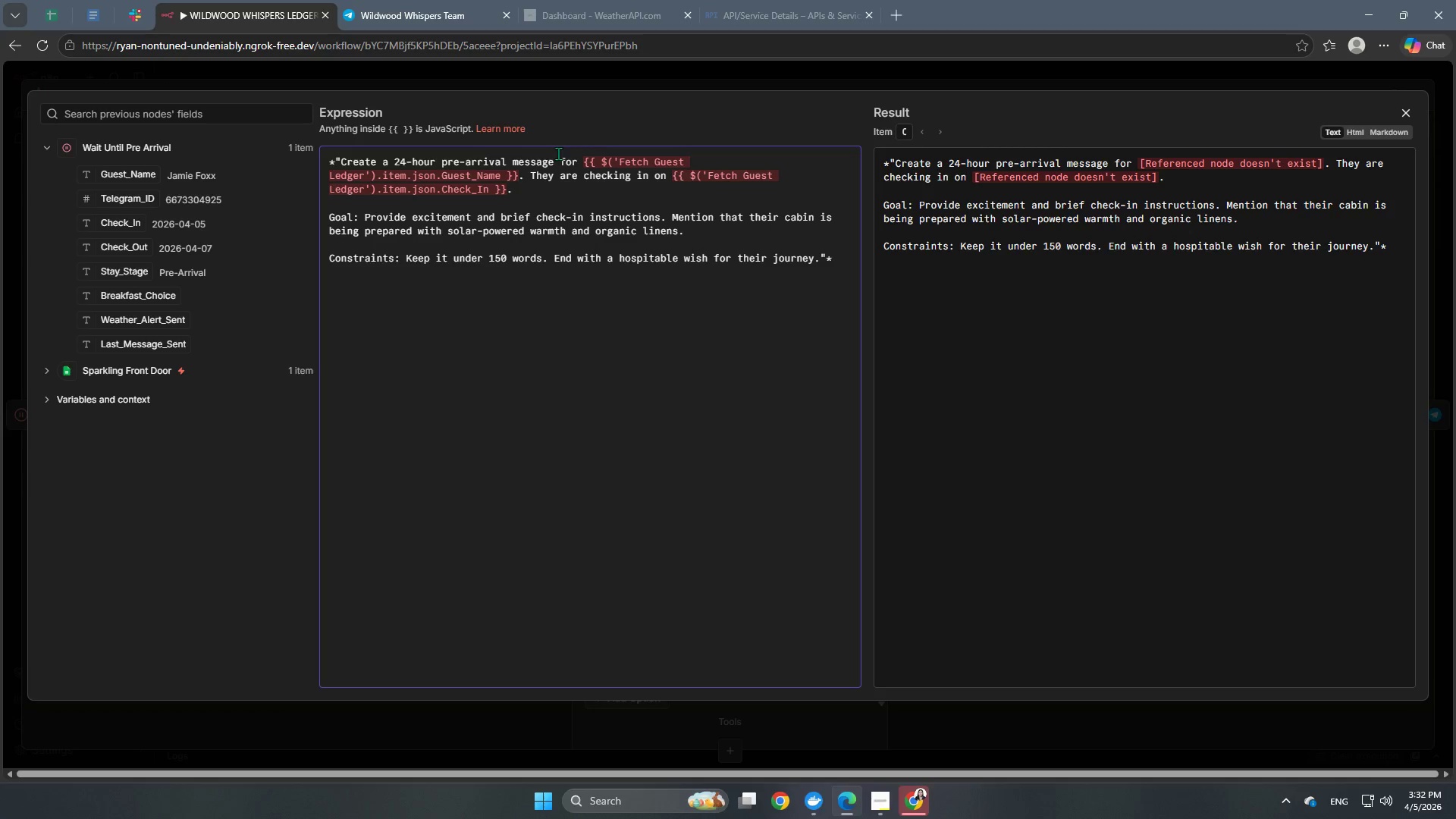 
hold_key(key=Backspace, duration=0.53)
 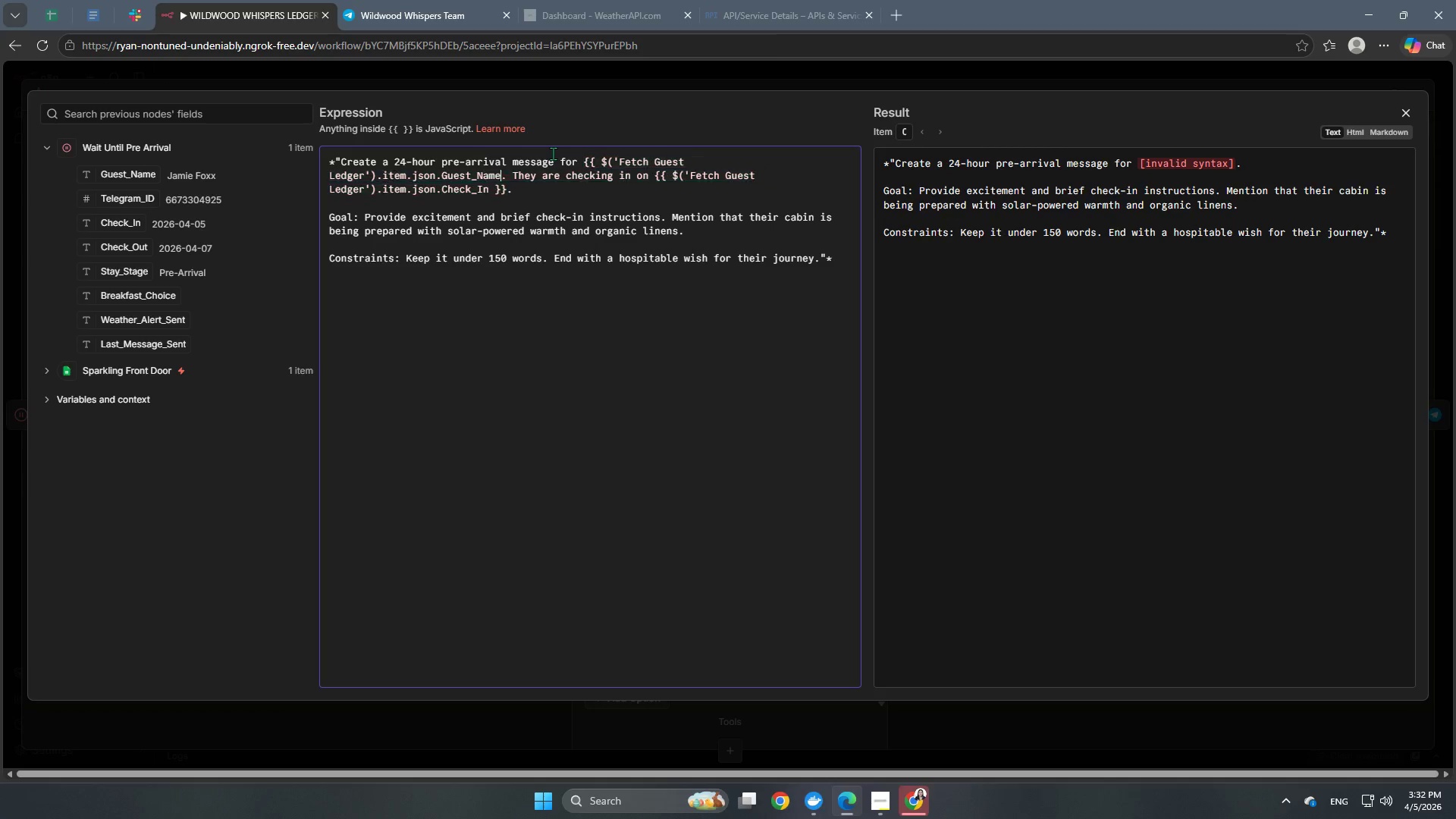 
hold_key(key=Backspace, duration=1.02)
 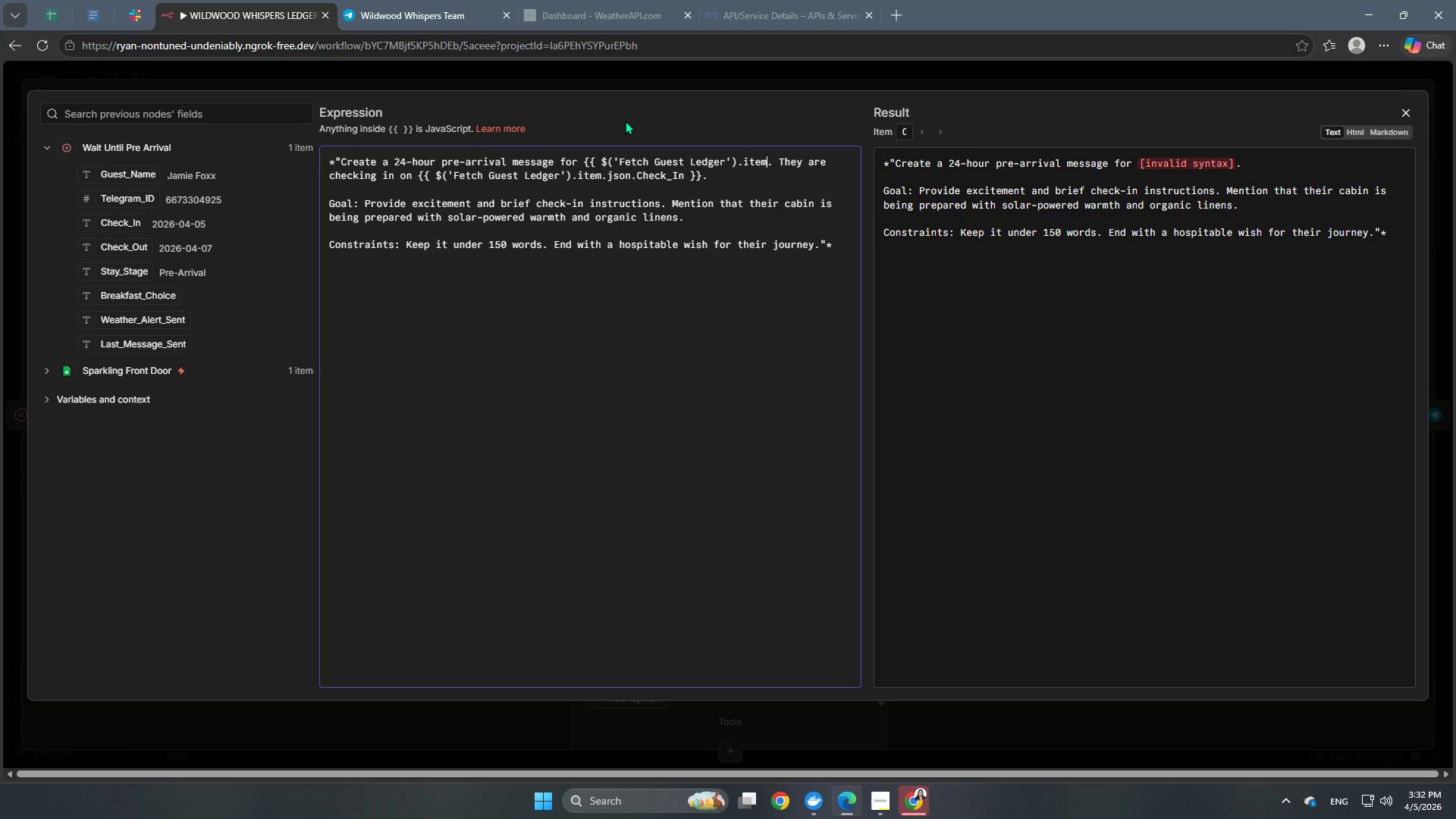 
hold_key(key=Backspace, duration=0.89)
 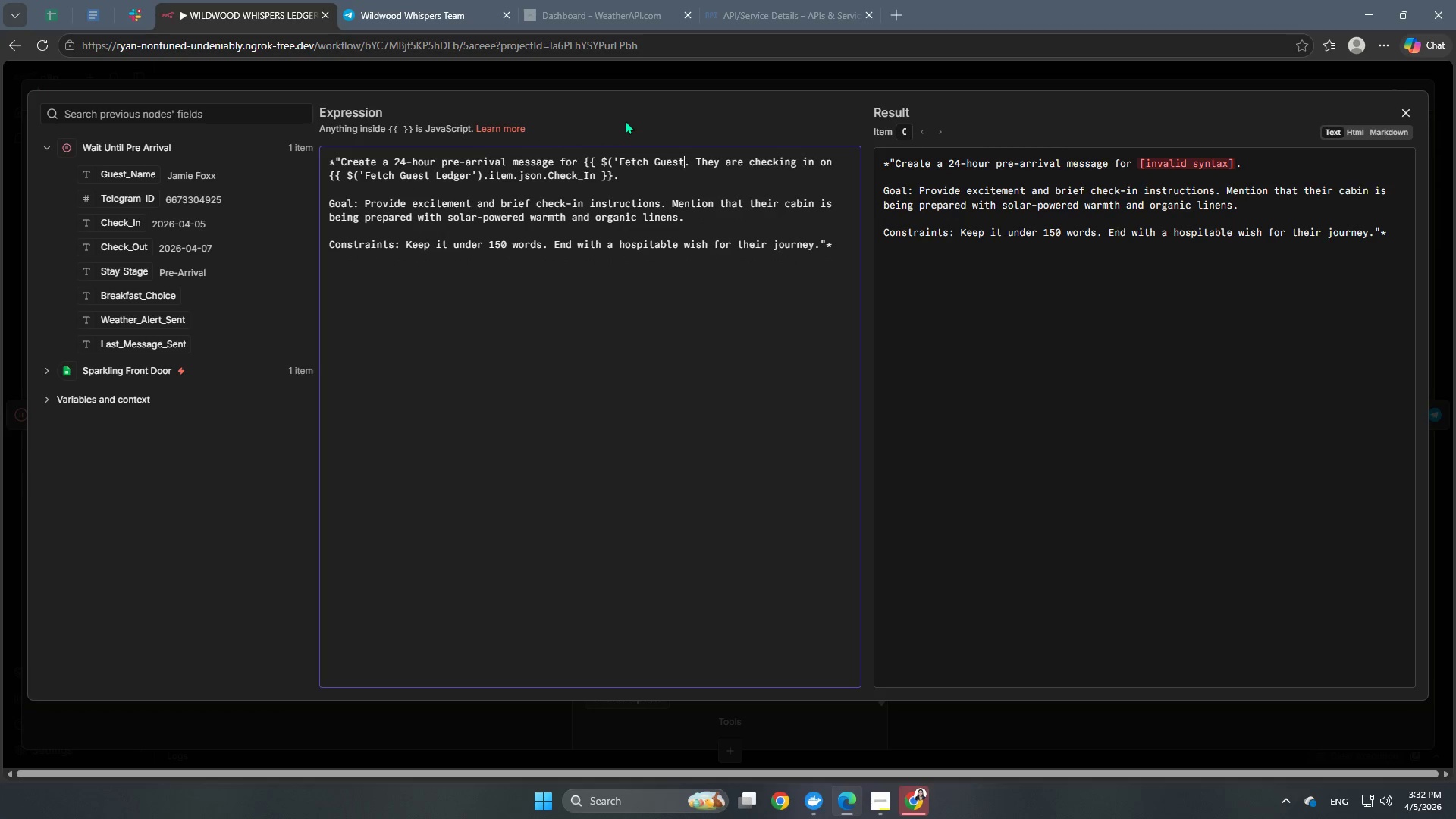 
hold_key(key=Backspace, duration=0.89)
 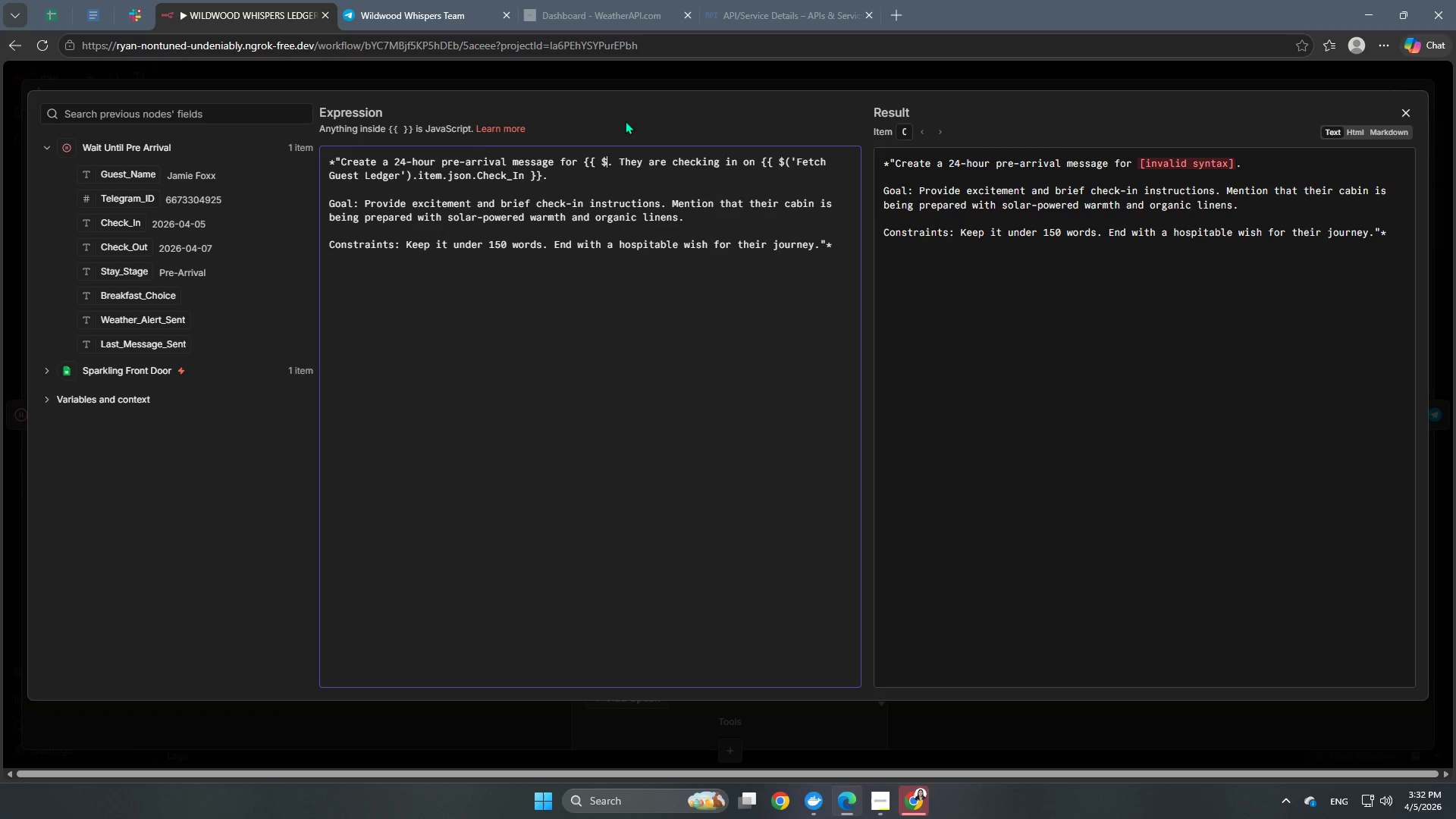 
key(Backspace)
 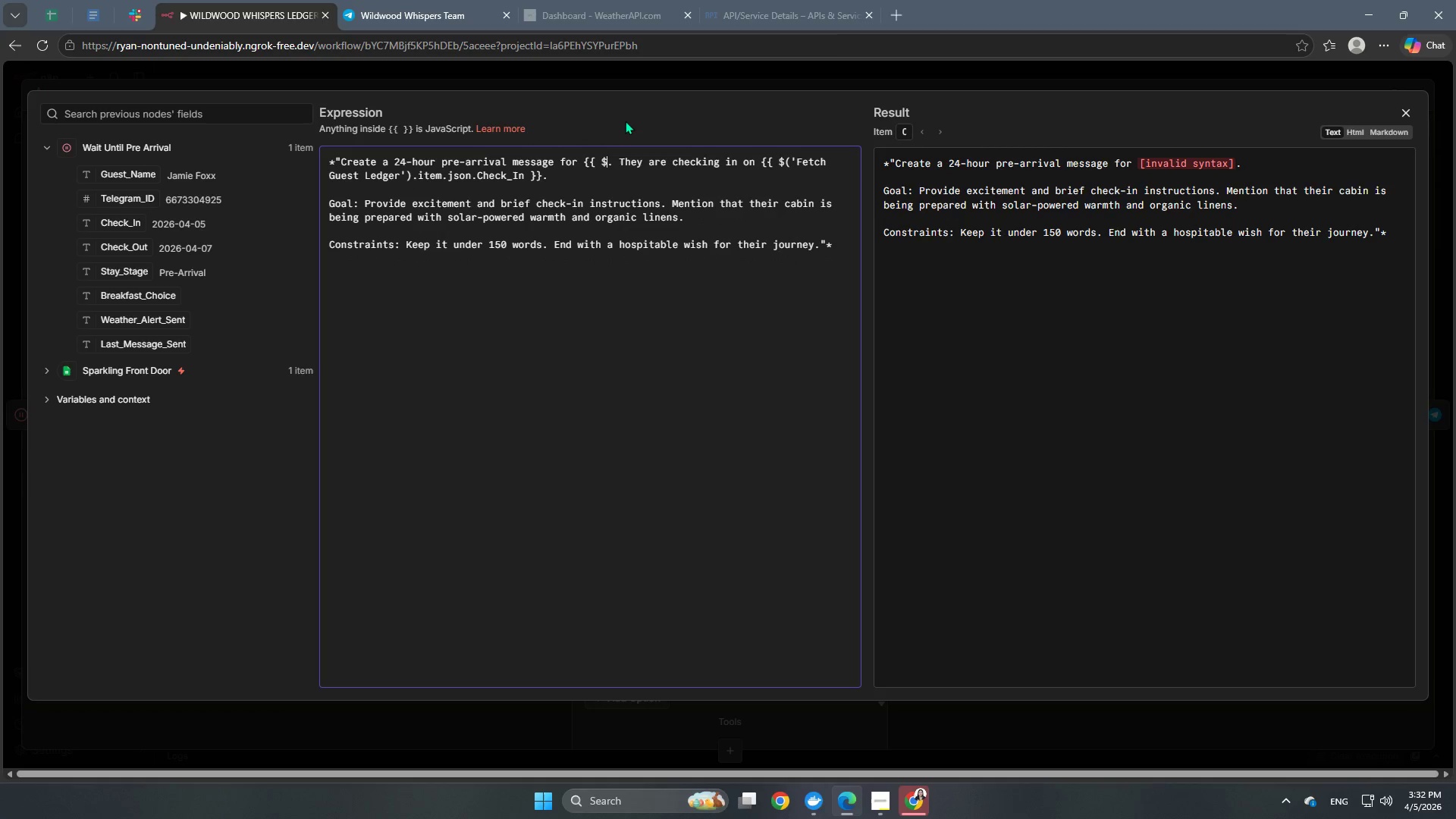 
key(Backspace)
 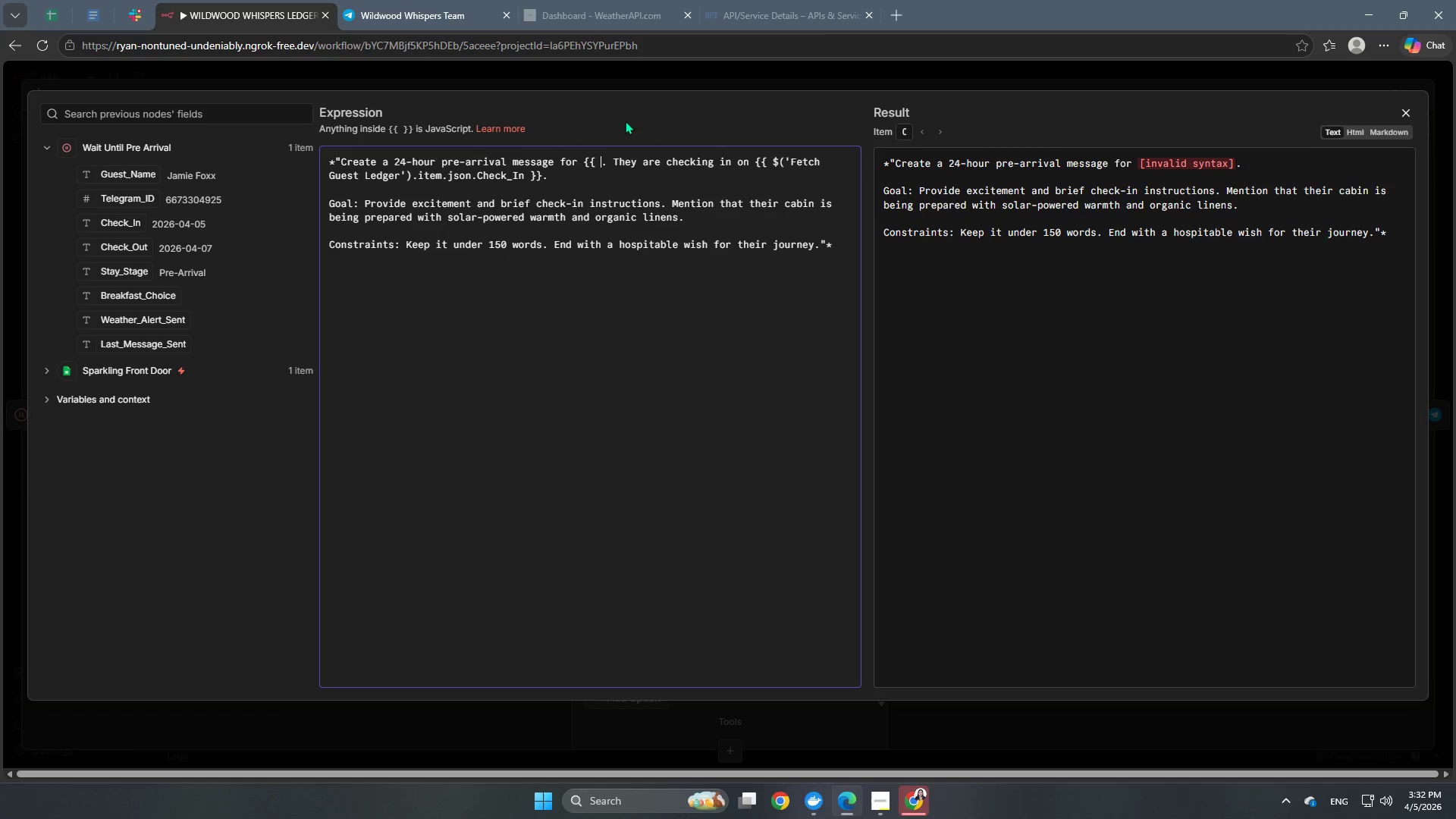 
key(Backspace)
 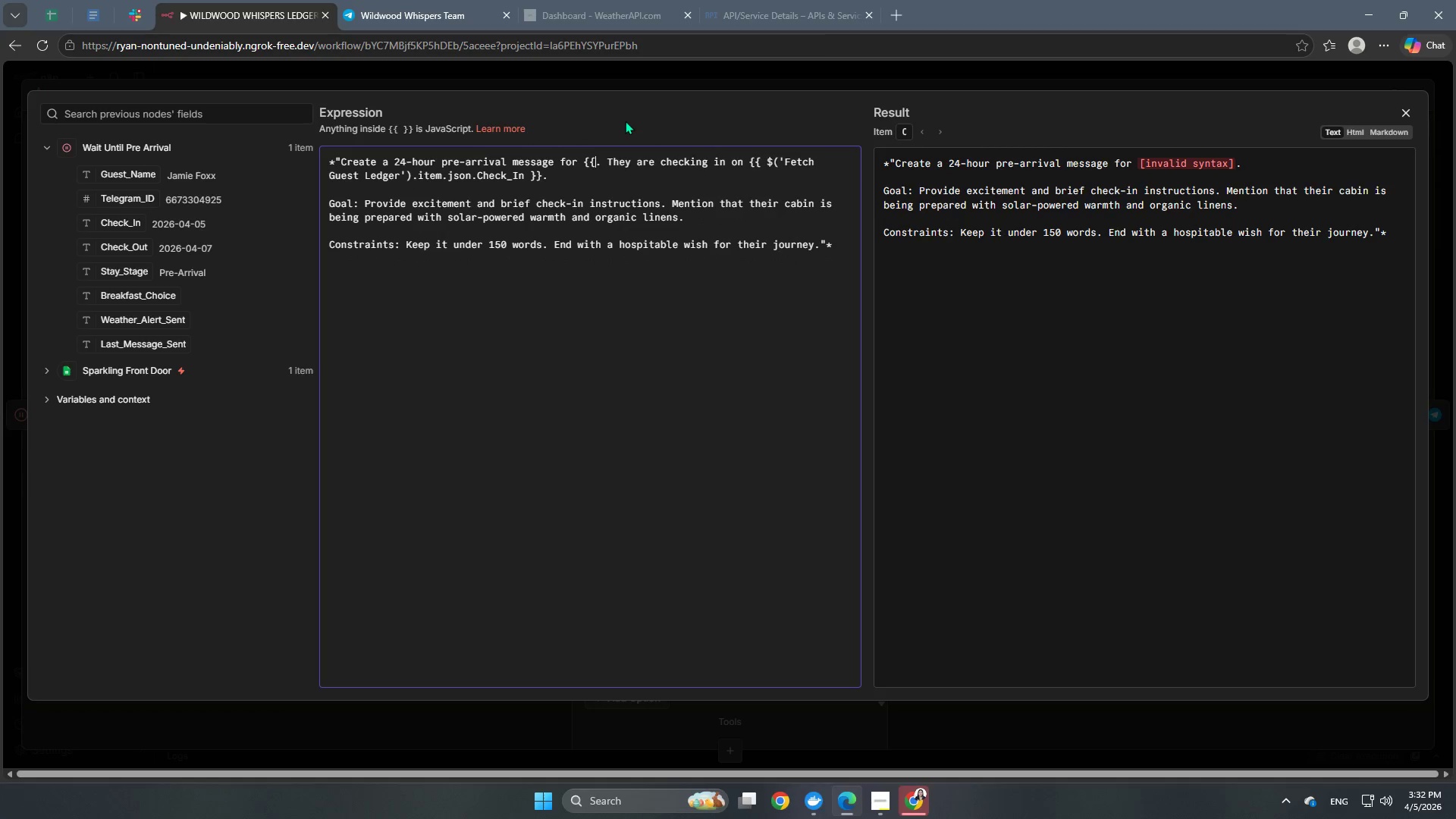 
key(Backspace)
 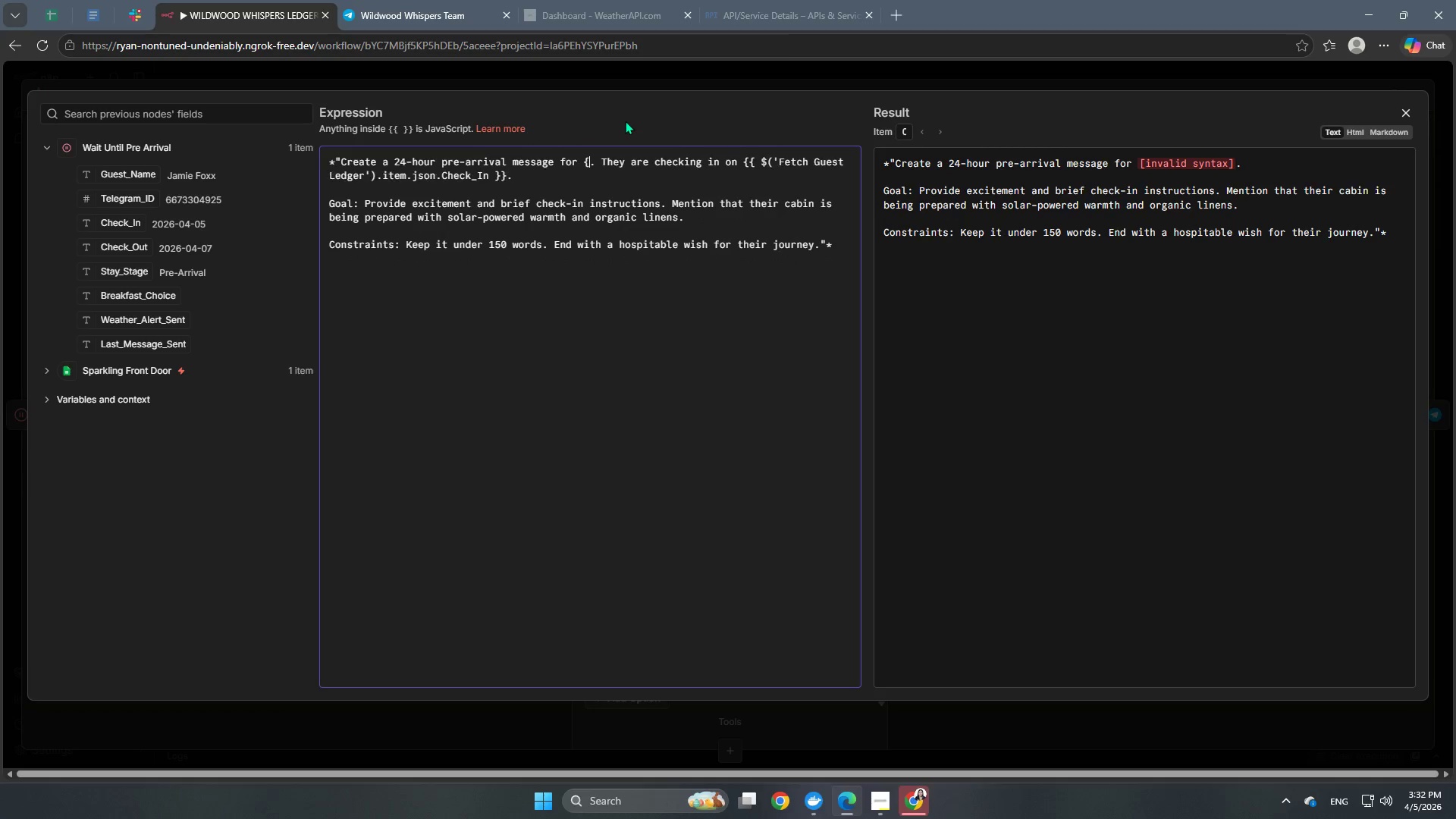 
key(Backspace)
 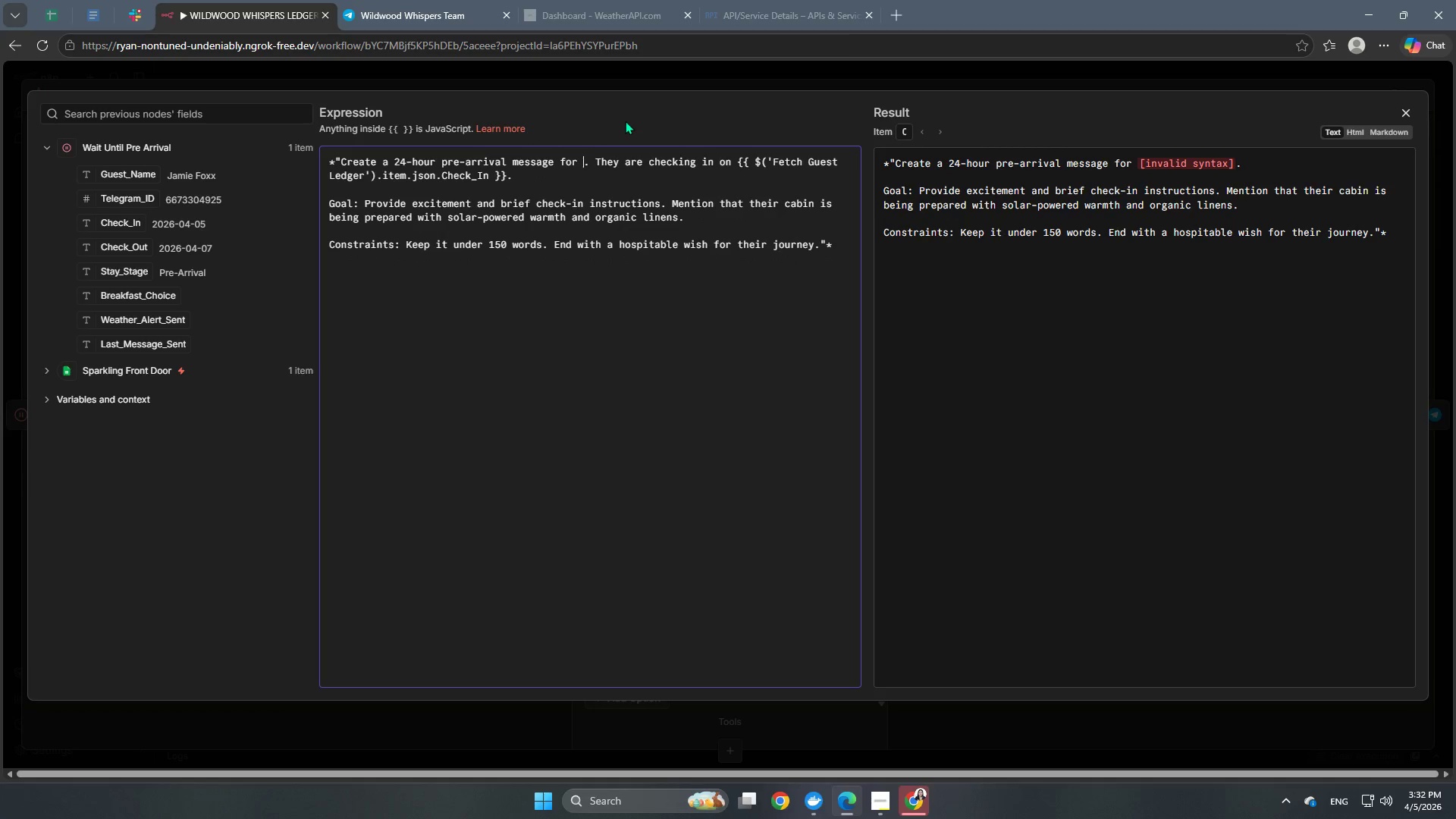 
key(Backspace)
 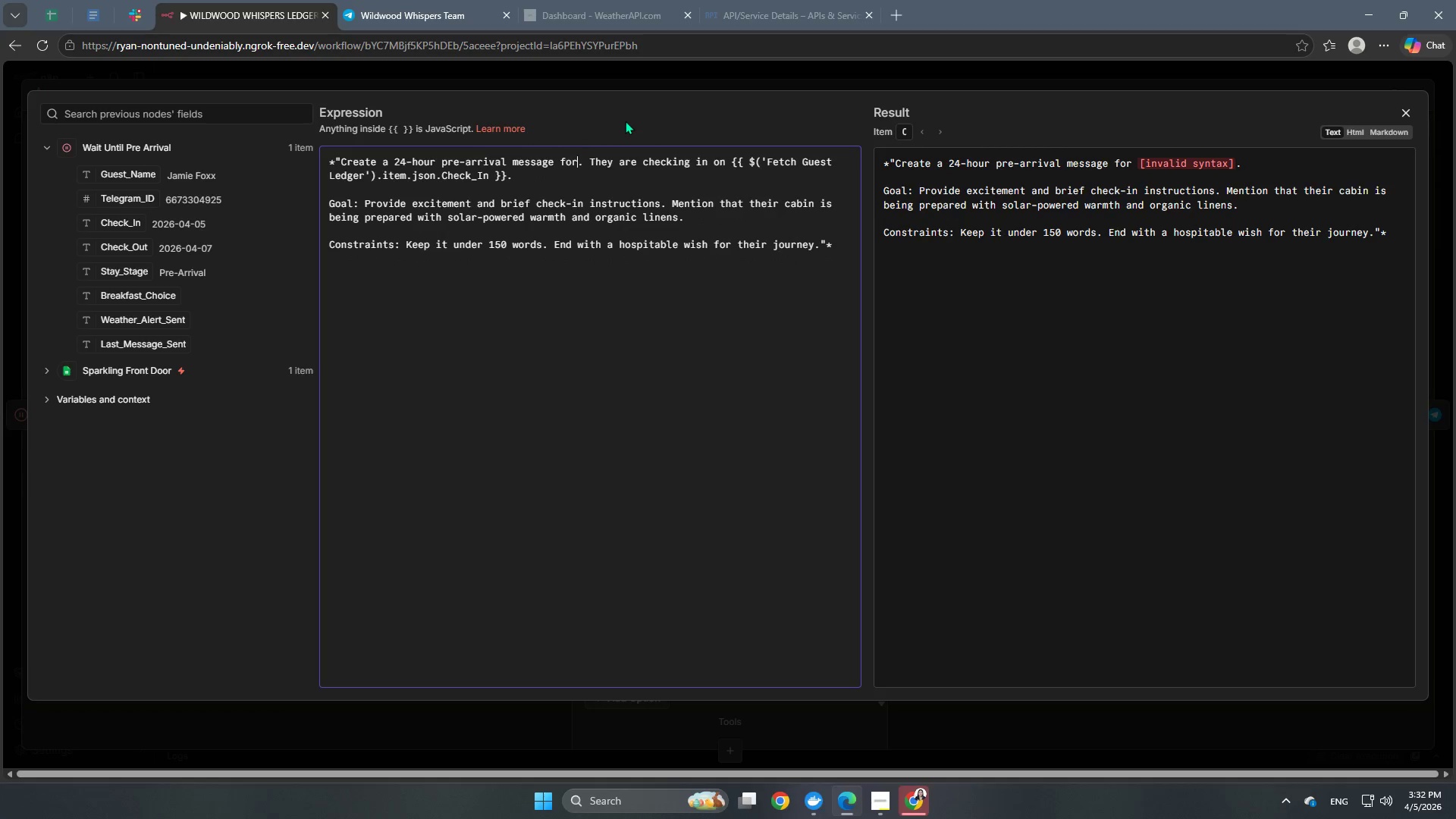 
key(Backspace)
 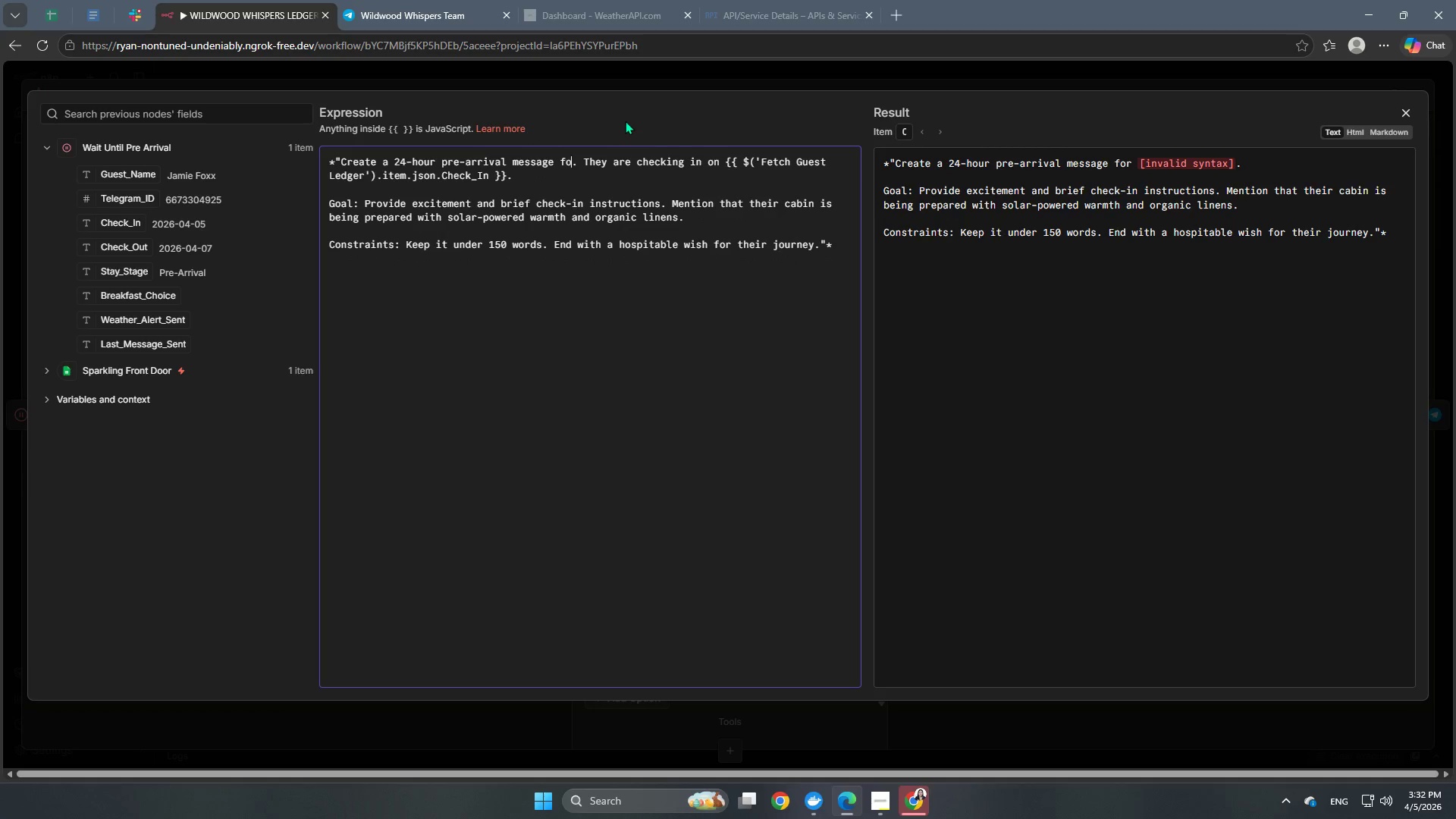 
key(Backspace)
 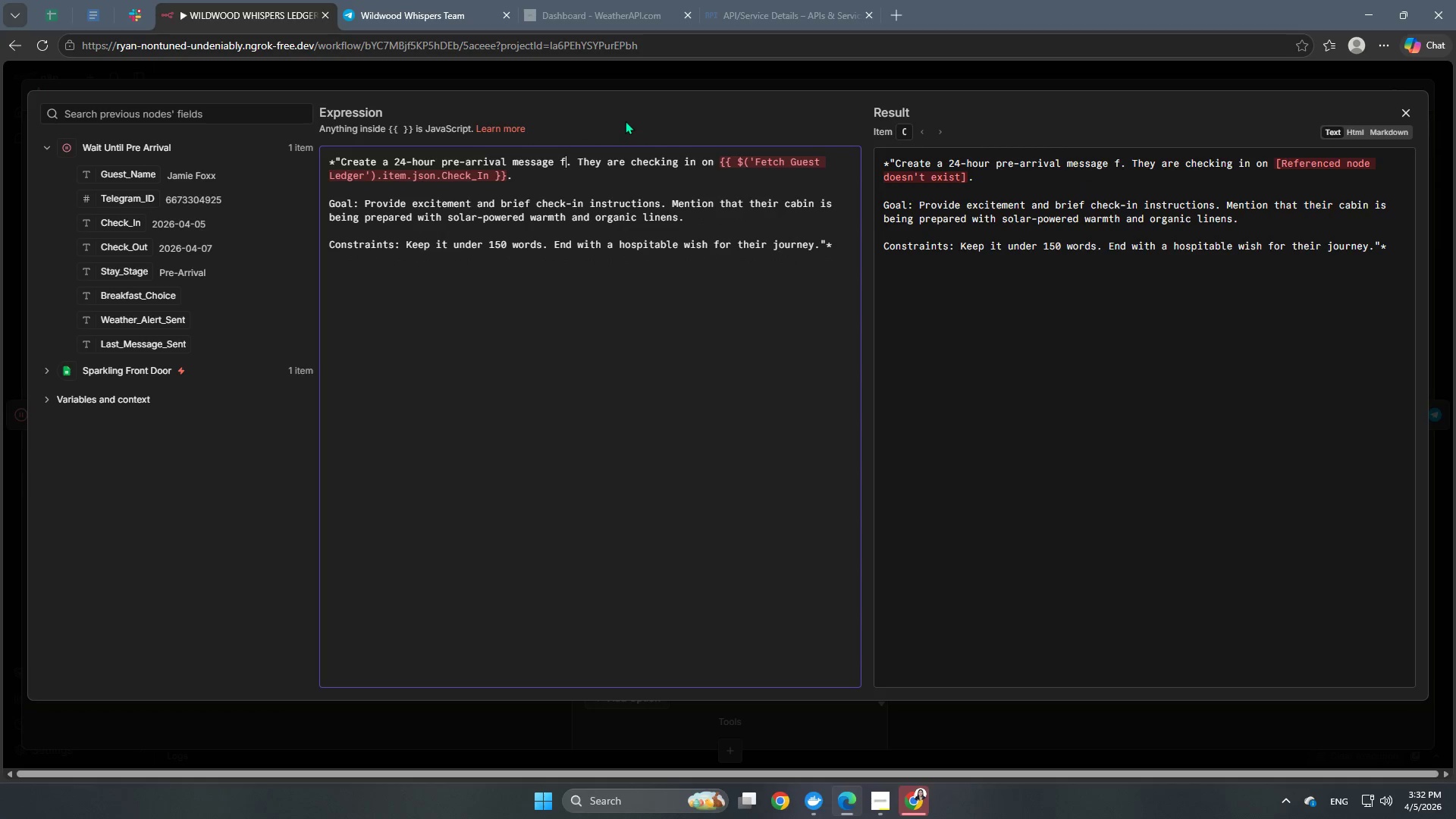 
key(Backspace)
 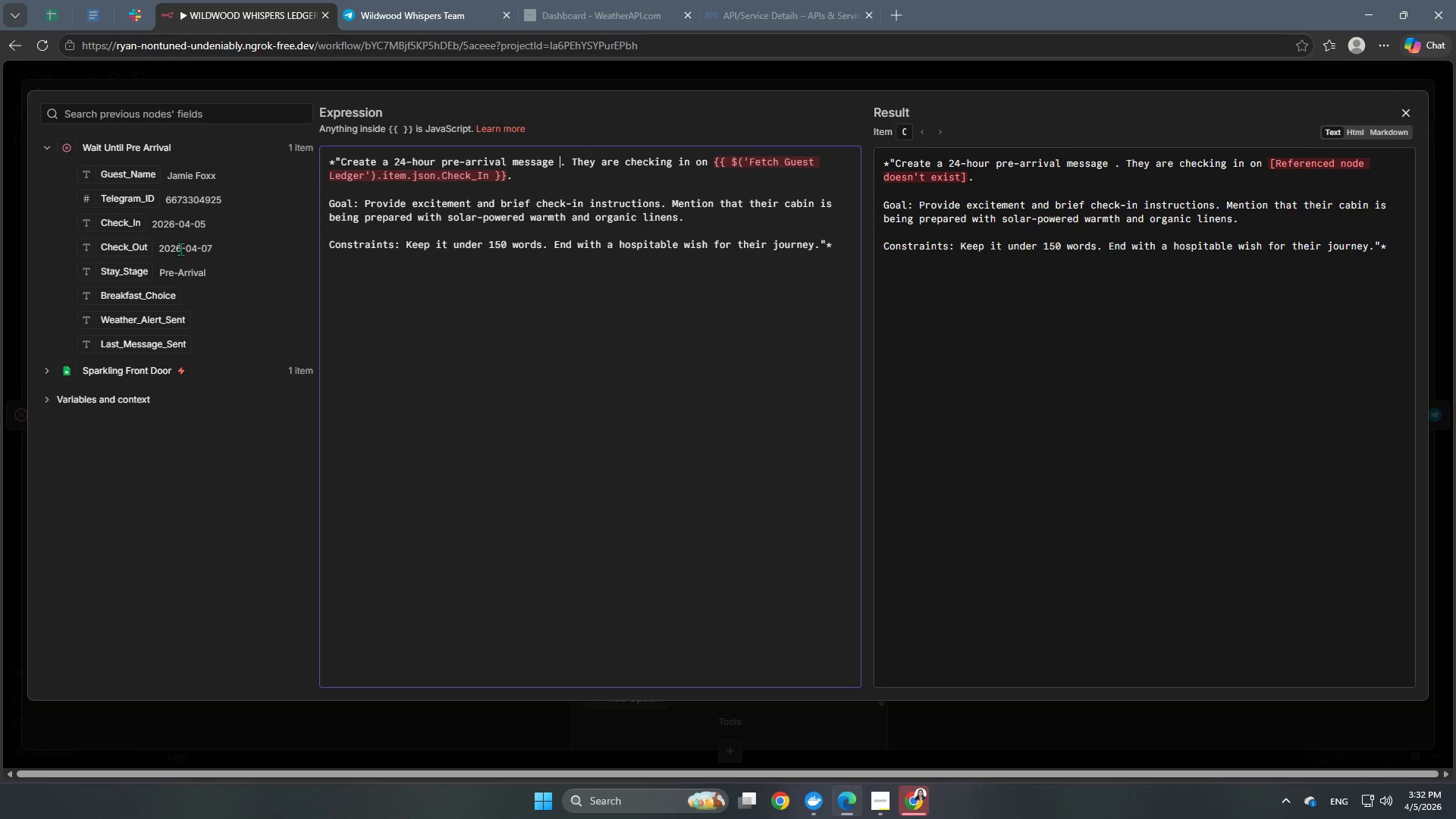 
left_click([118, 372])
 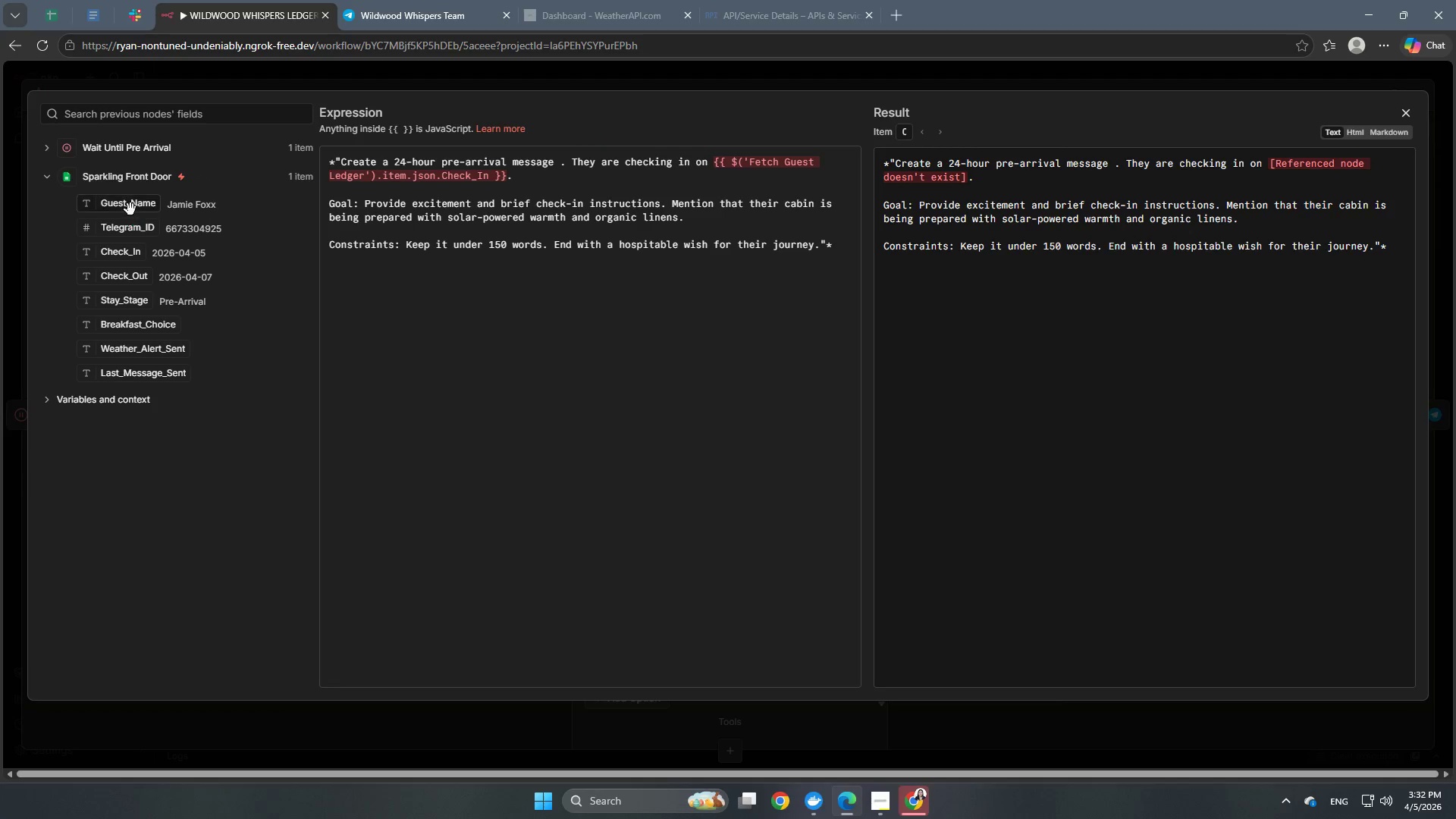 
left_click_drag(start_coordinate=[130, 209], to_coordinate=[559, 166])
 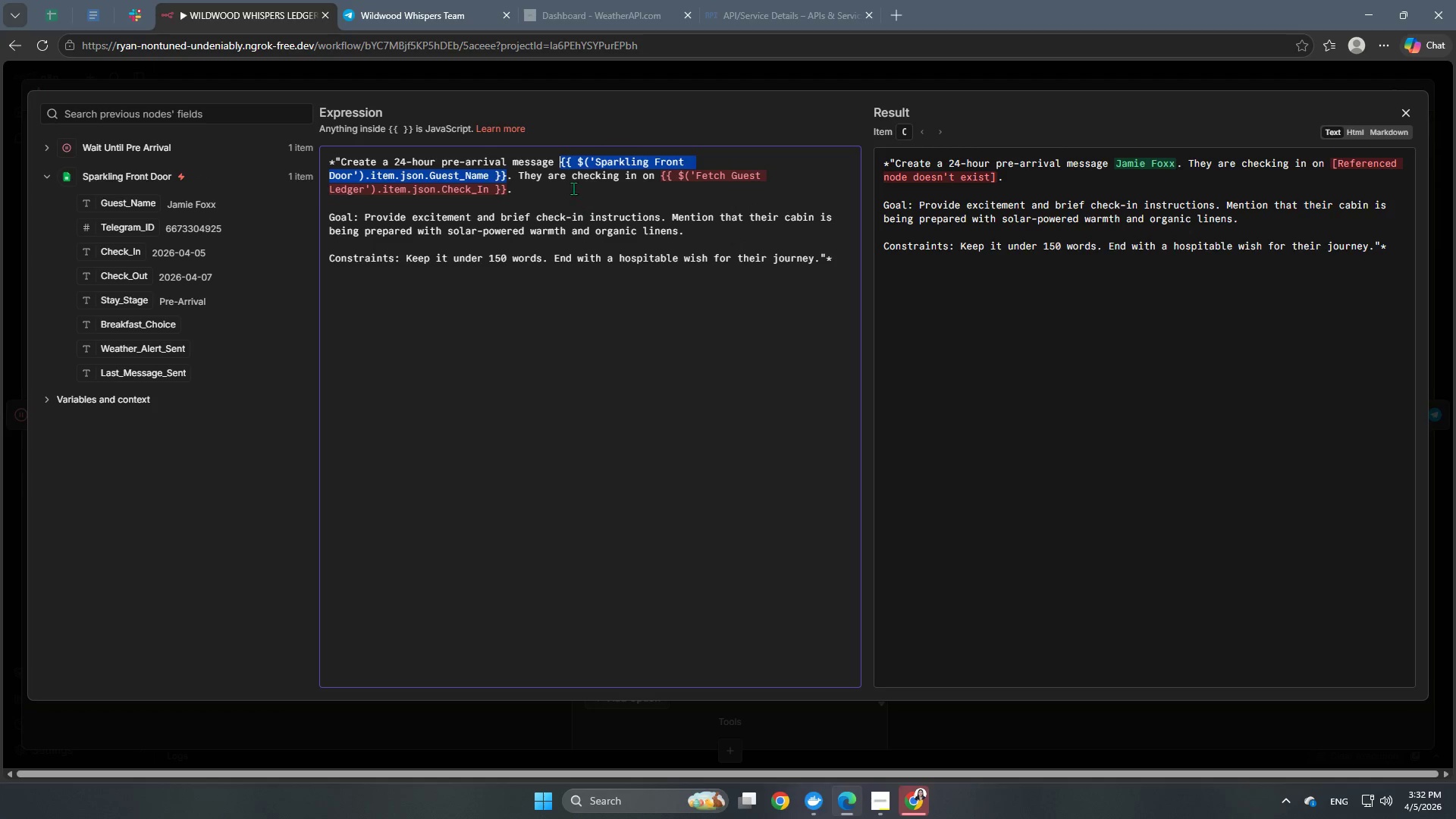 
left_click([573, 187])
 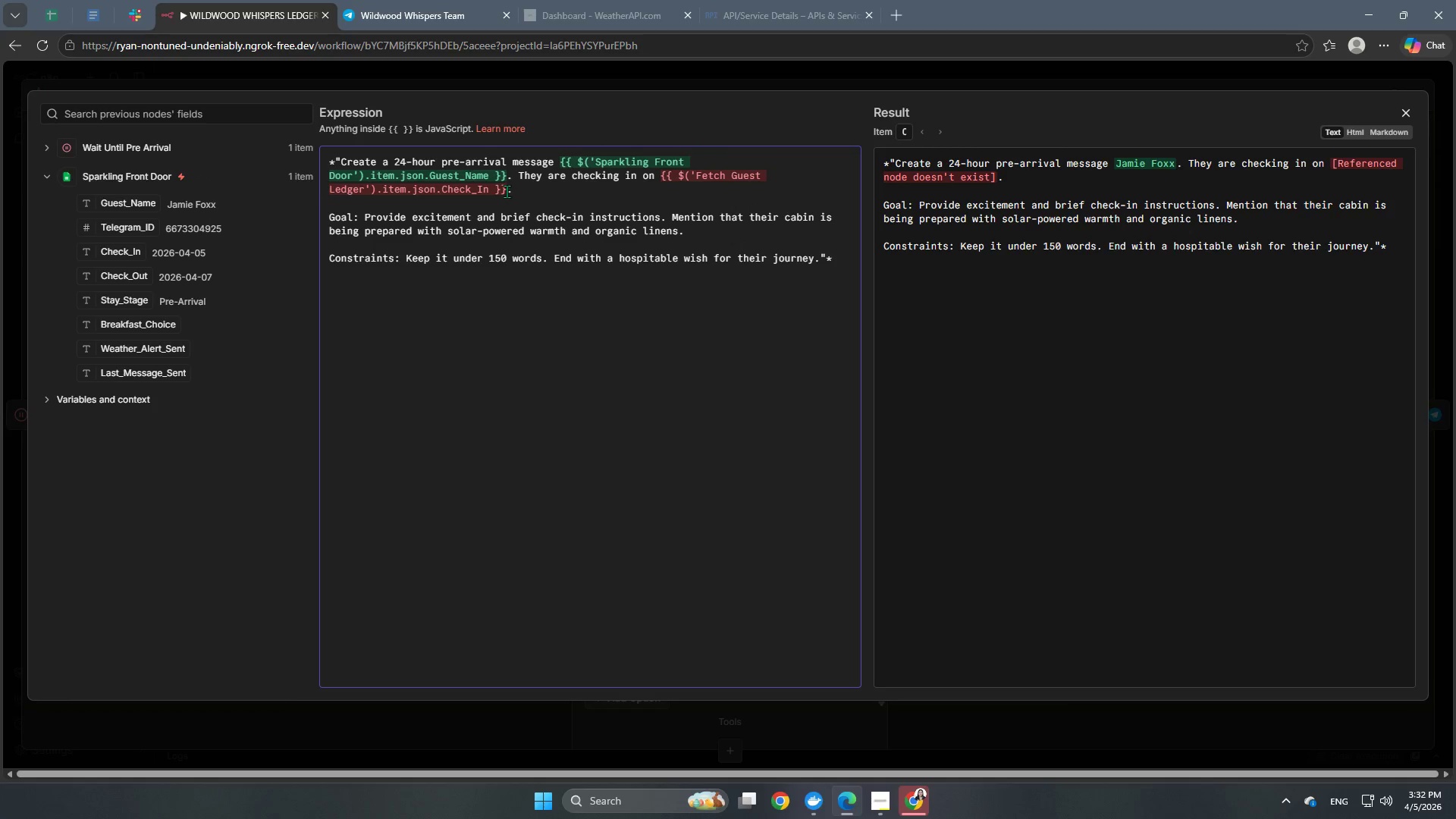 
left_click_drag(start_coordinate=[507, 191], to_coordinate=[664, 172])
 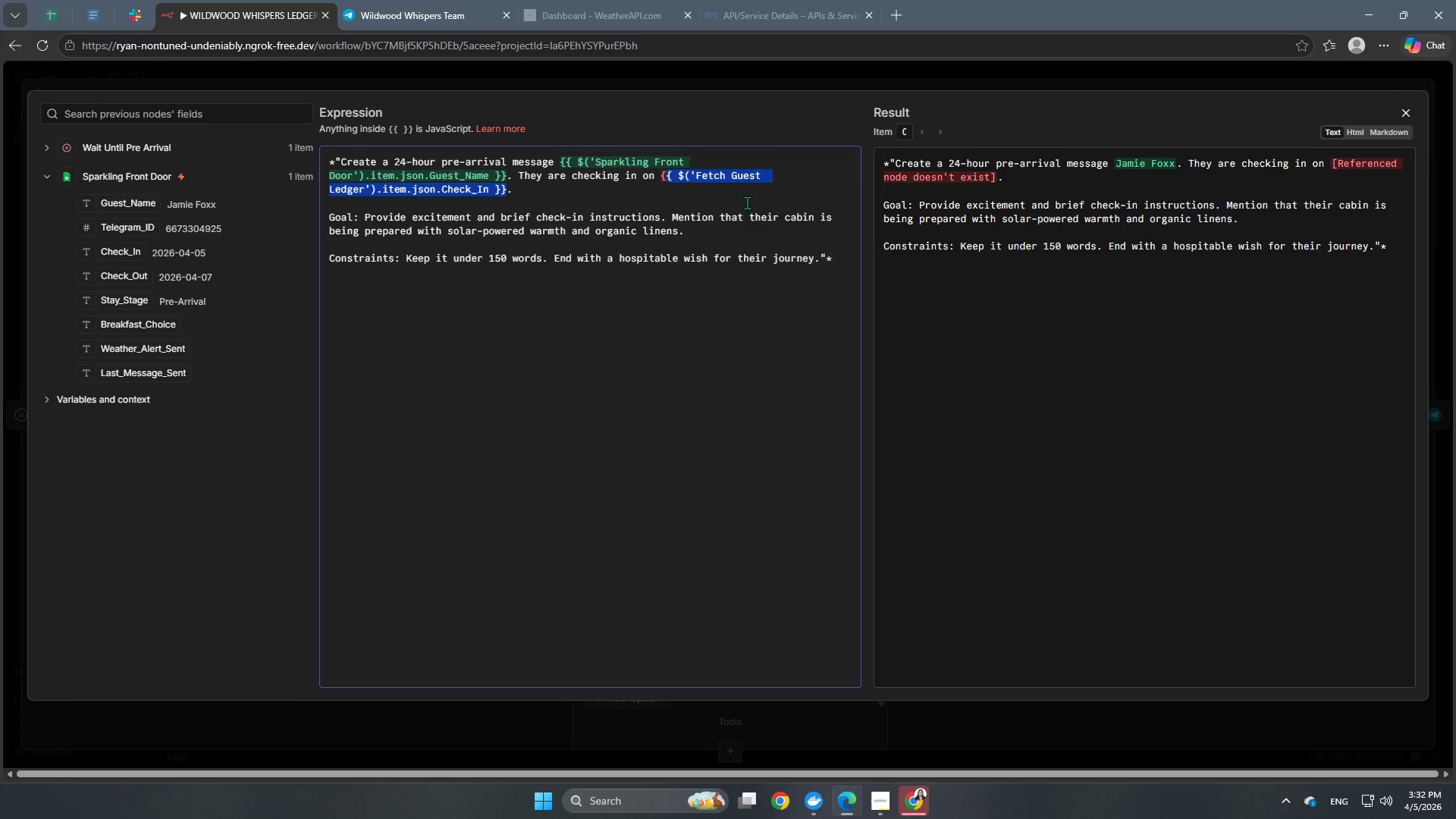 
key(Backspace)
 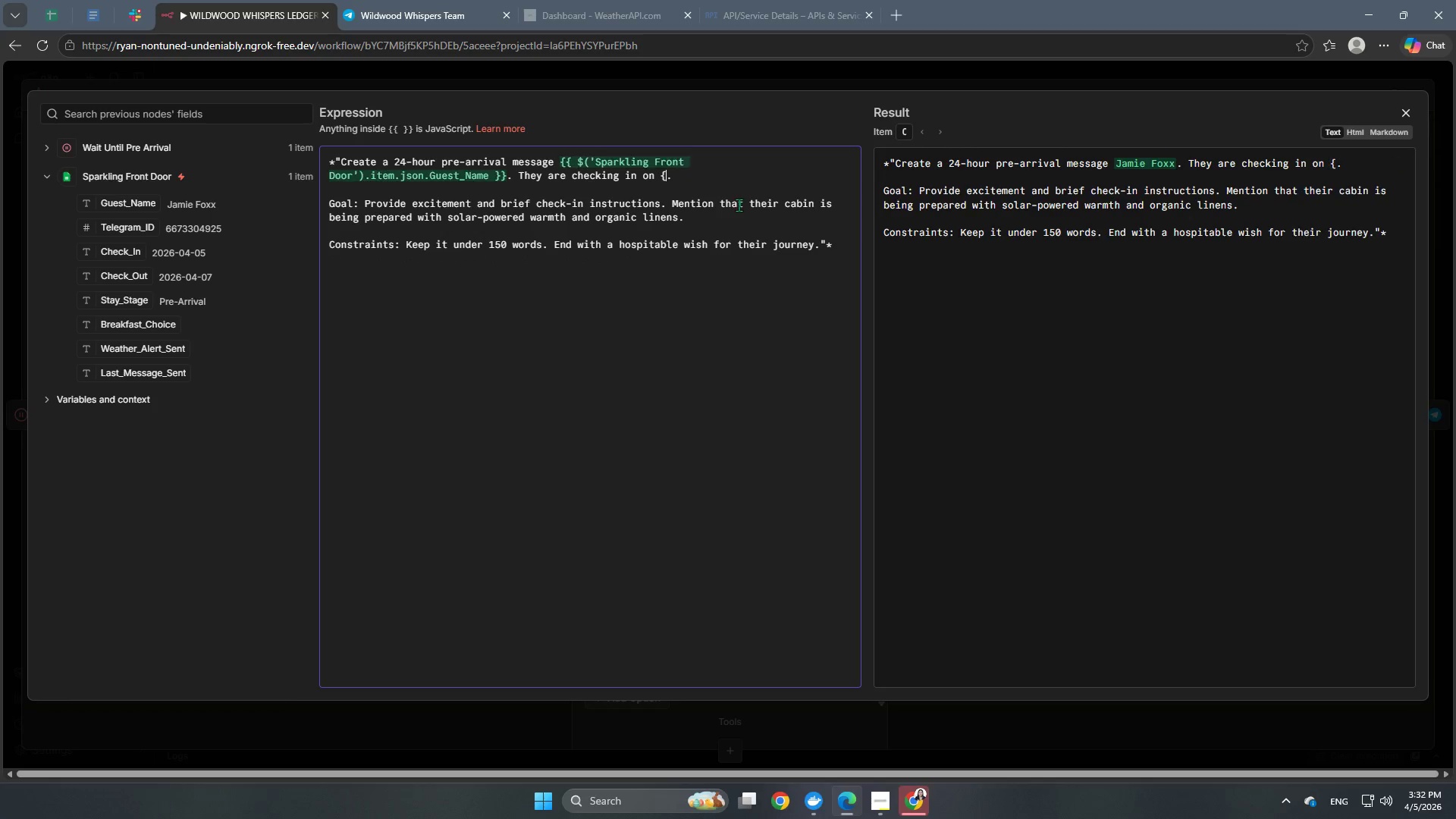 
key(Backspace)
 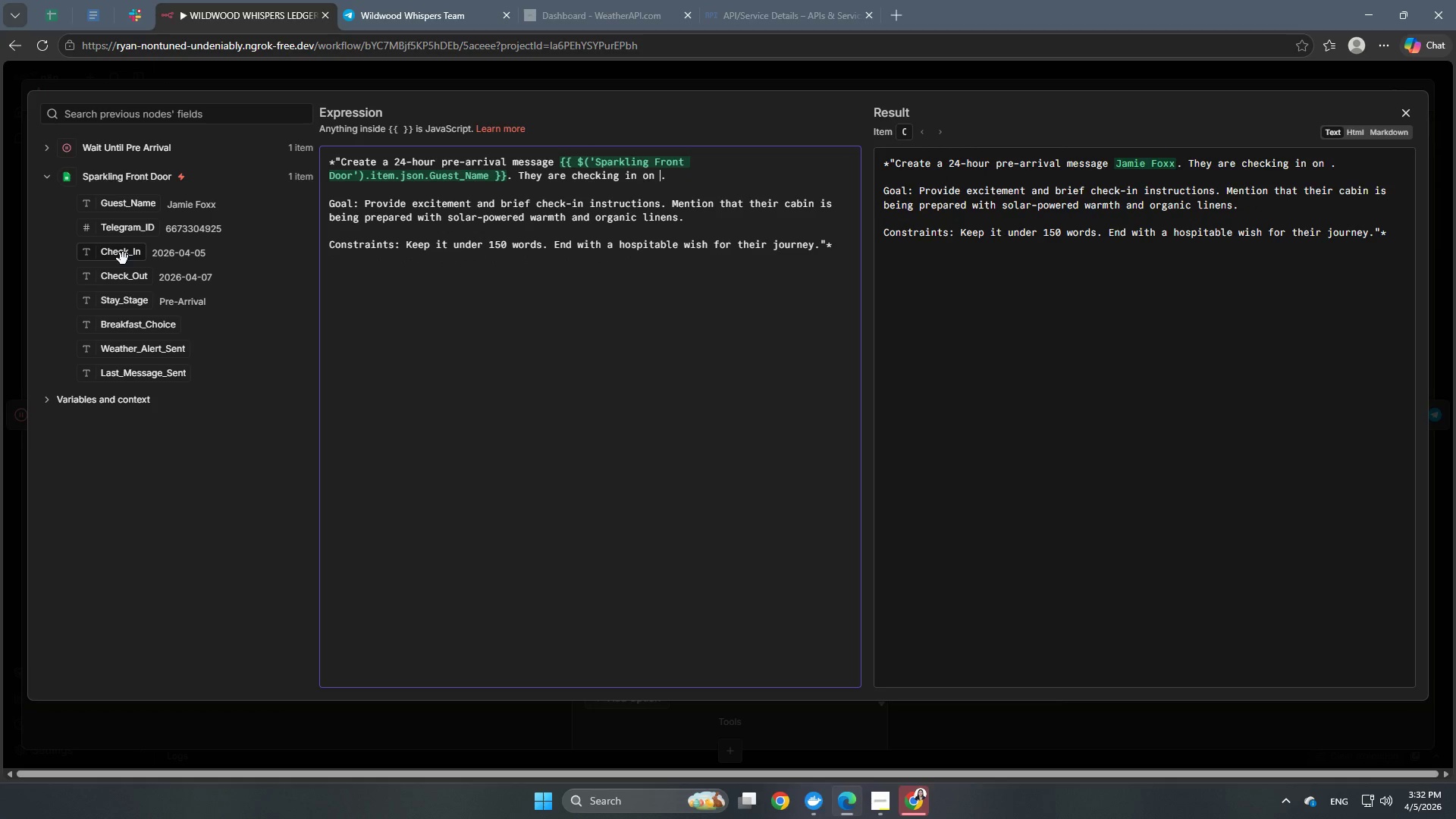 
left_click_drag(start_coordinate=[121, 256], to_coordinate=[660, 181])
 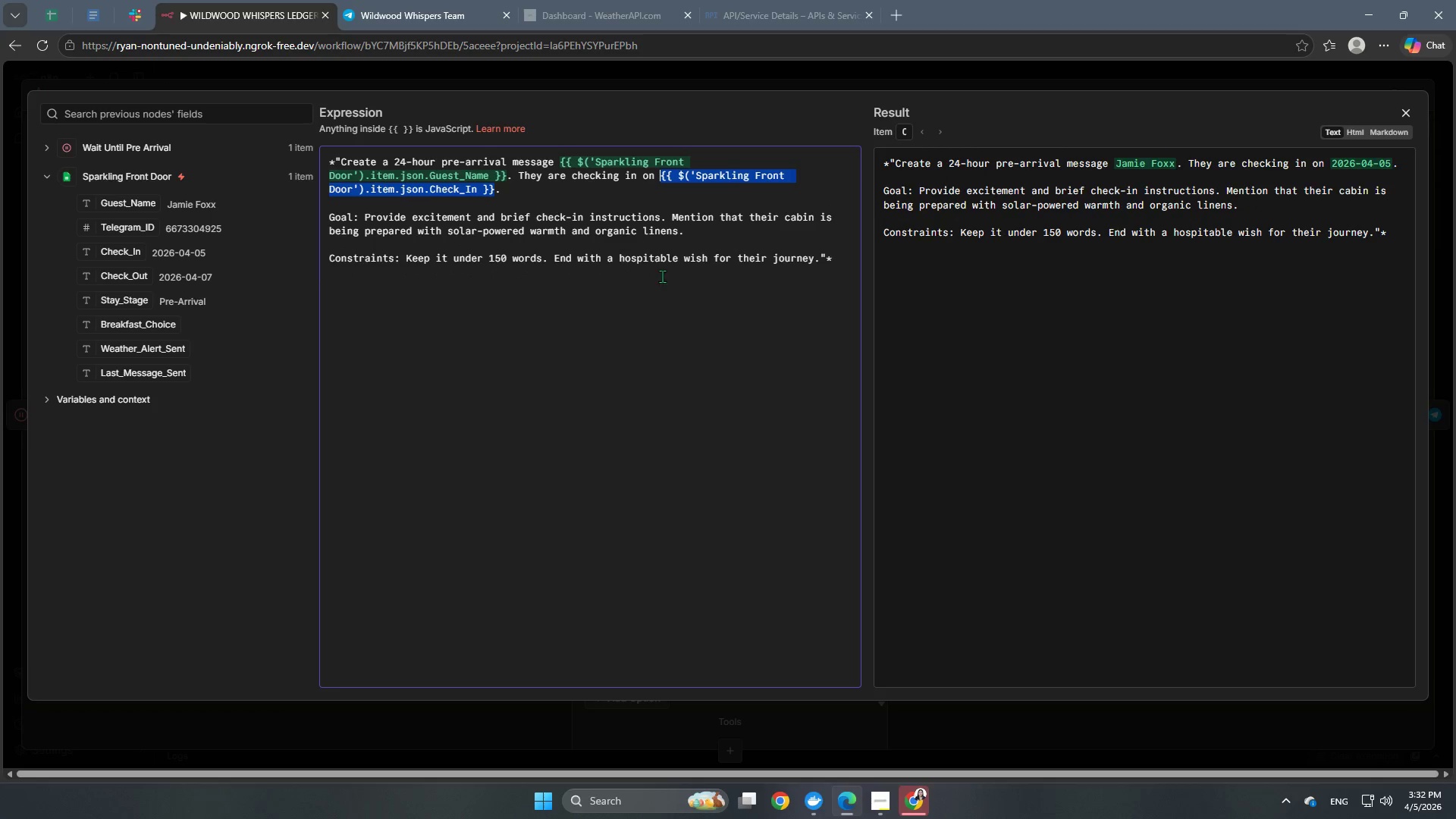 
left_click([649, 241])
 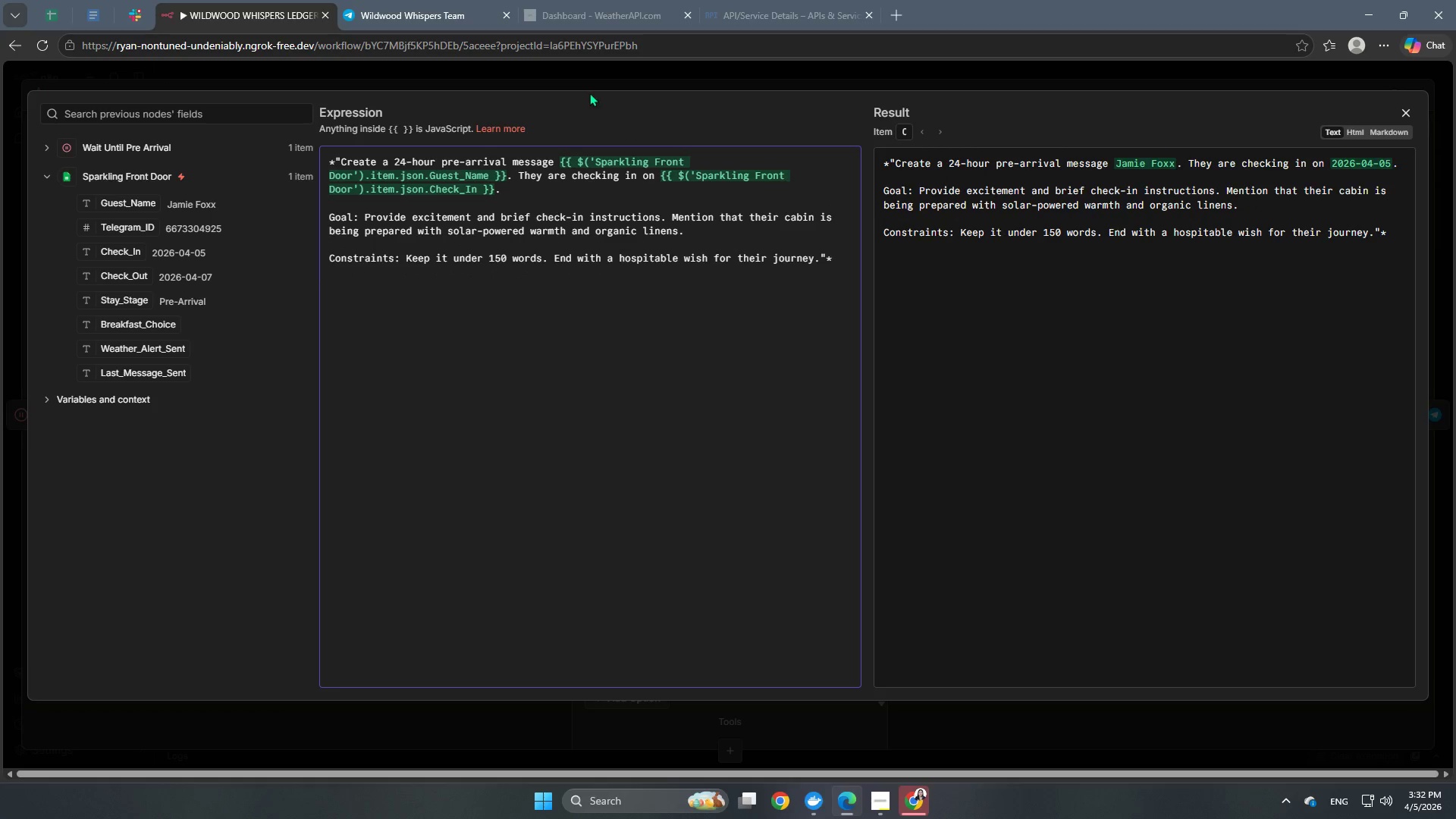 
left_click([590, 86])
 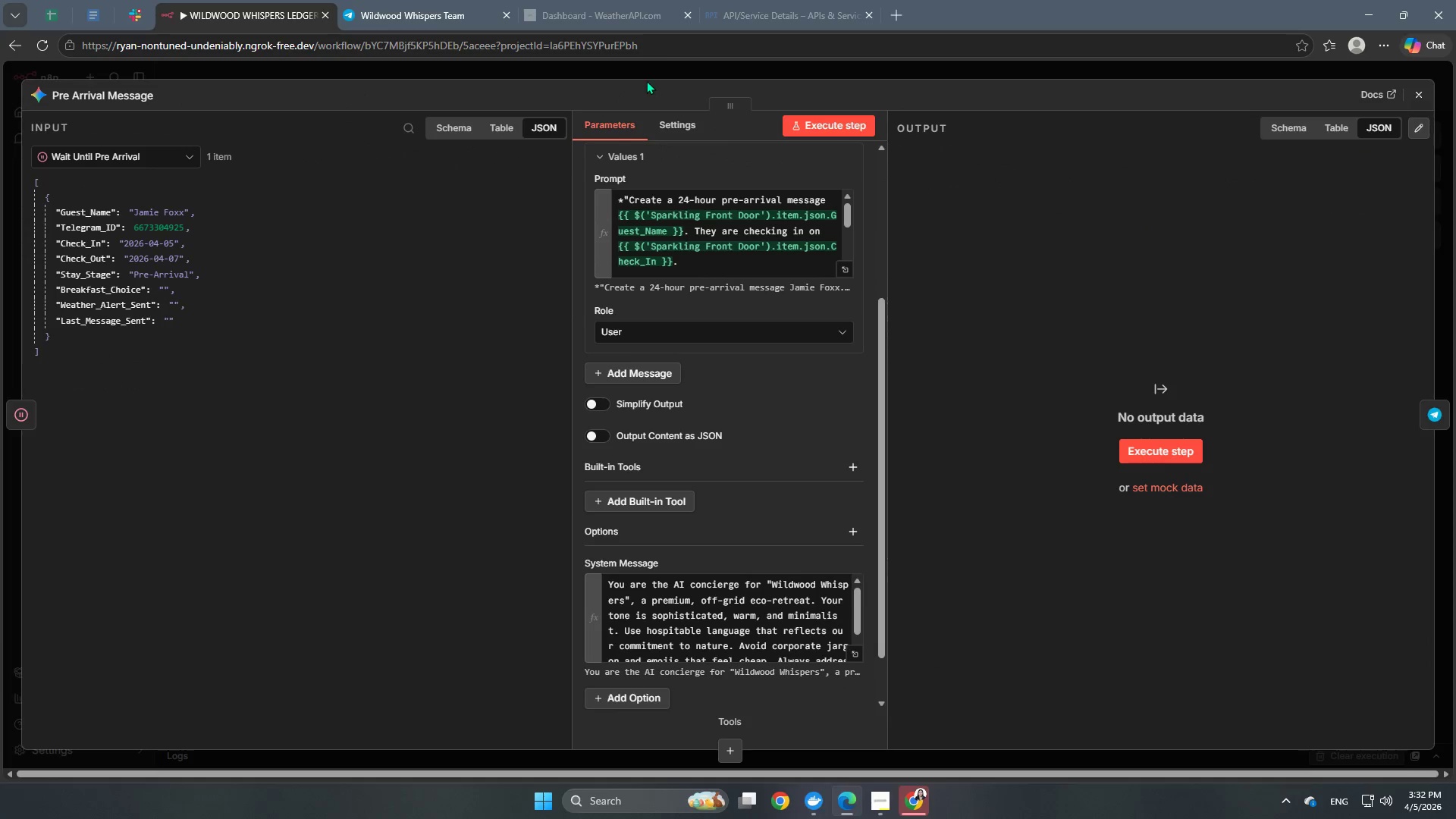 
left_click([645, 78])
 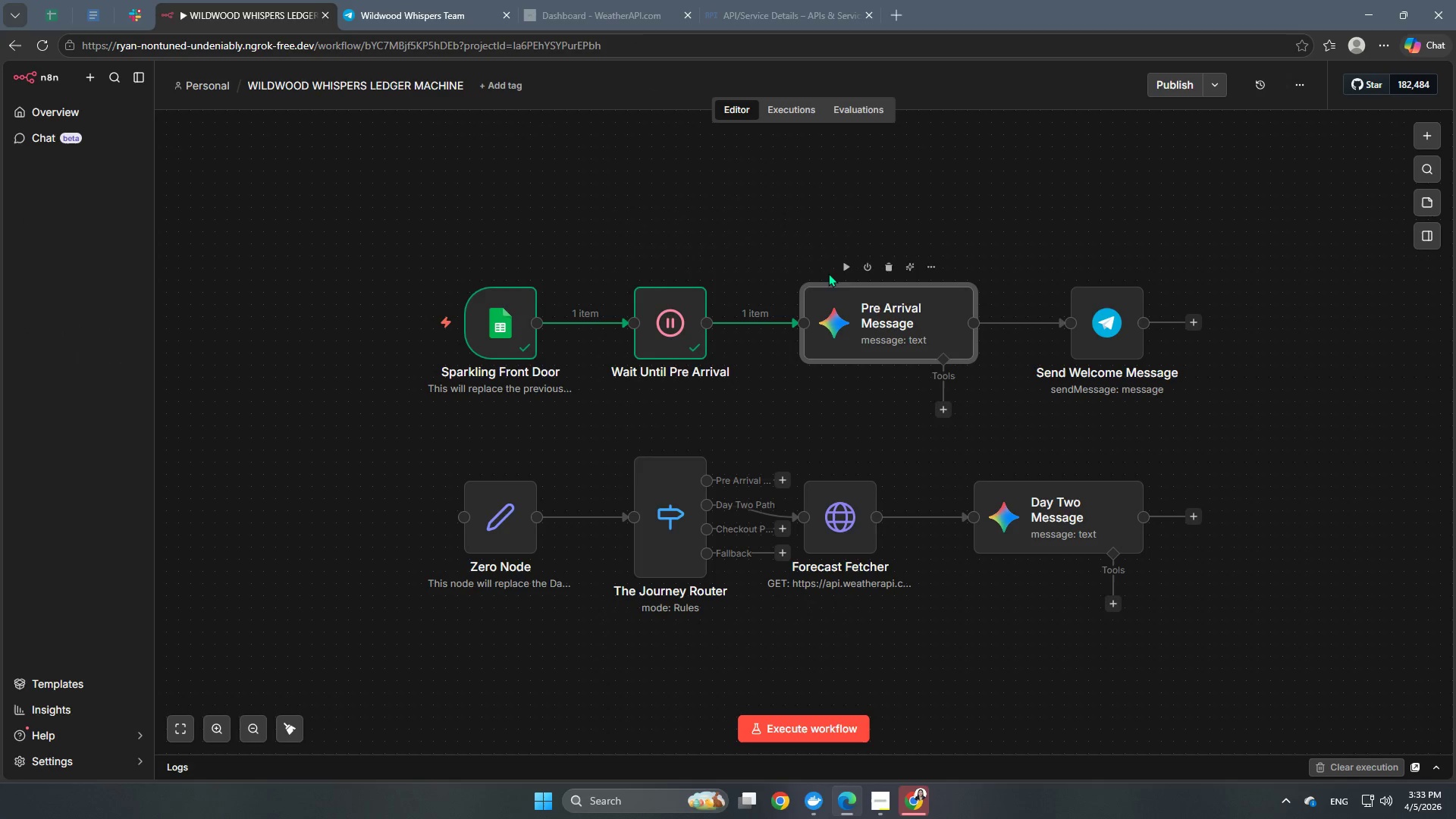 
left_click([849, 269])
 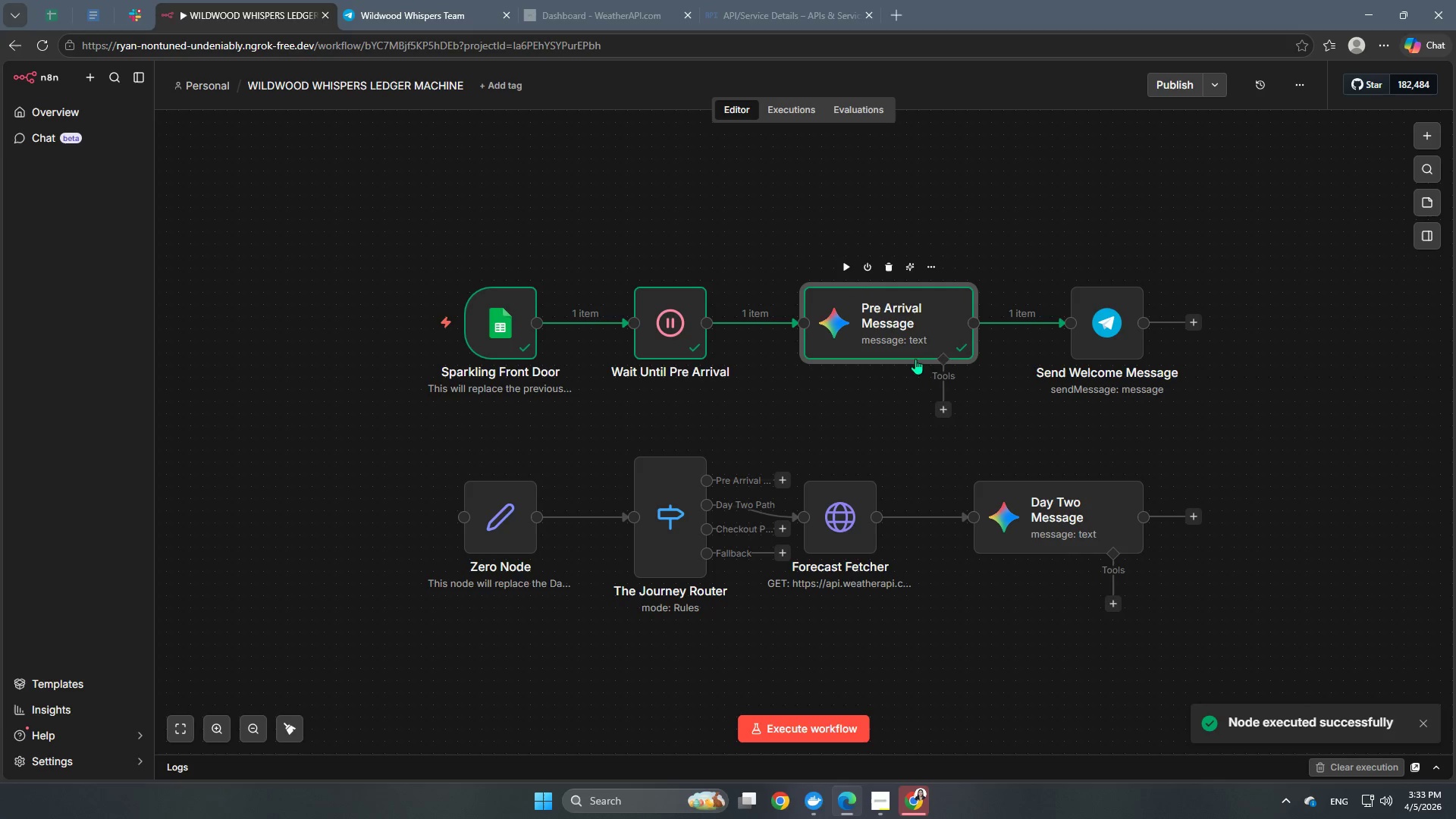 
wait(6.7)
 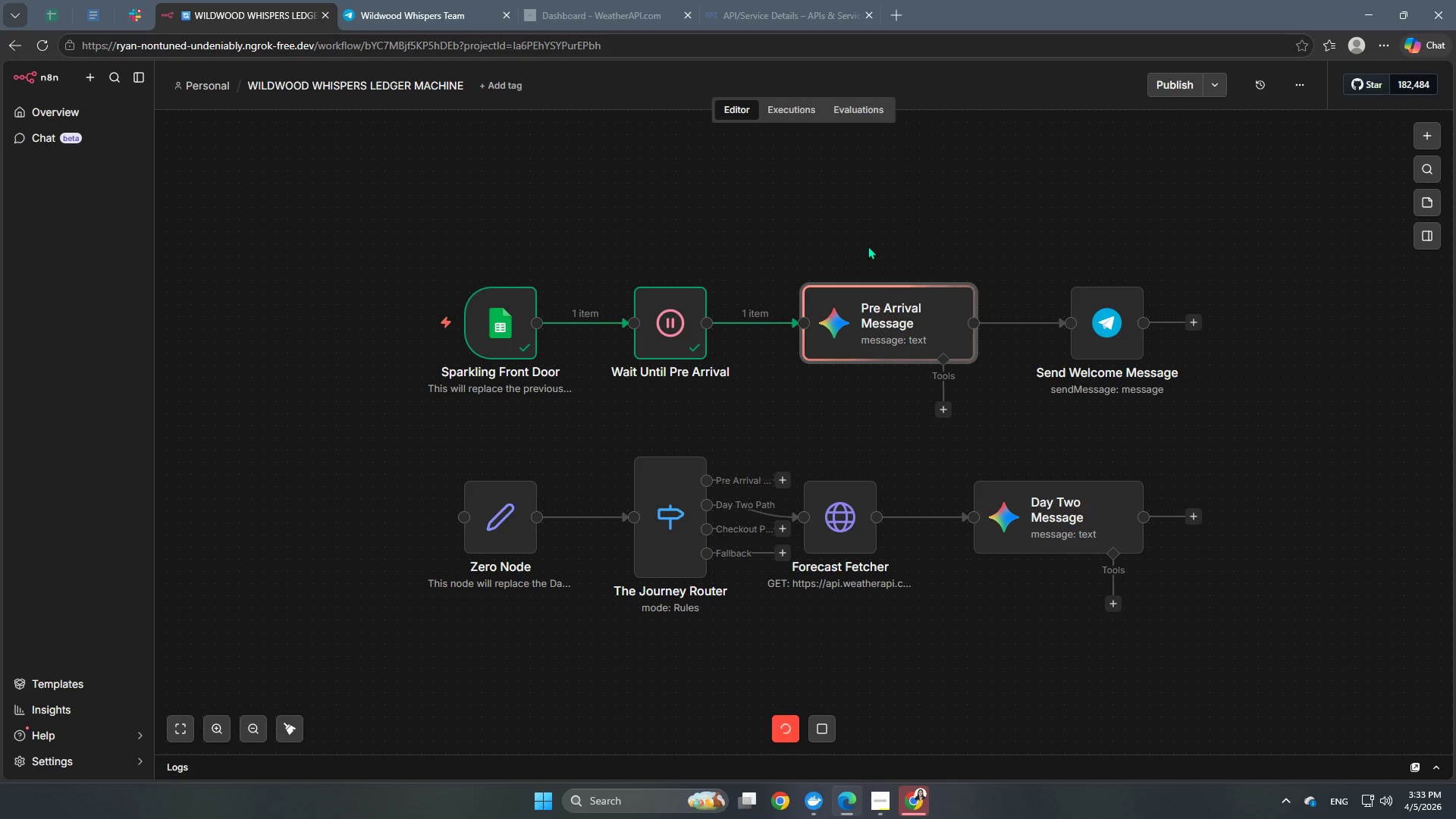 
left_click([1062, 269])
 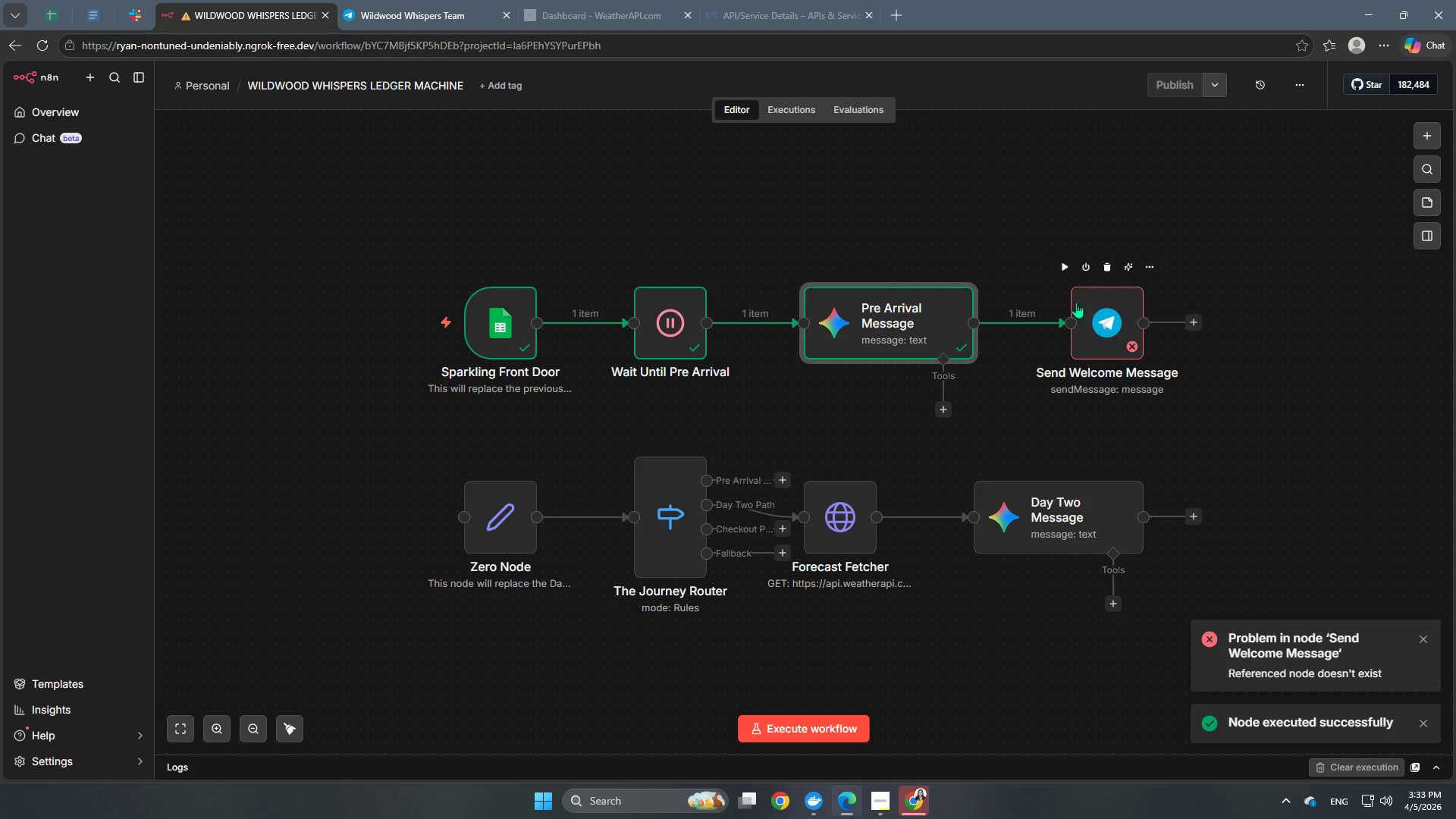 
double_click([1090, 328])
 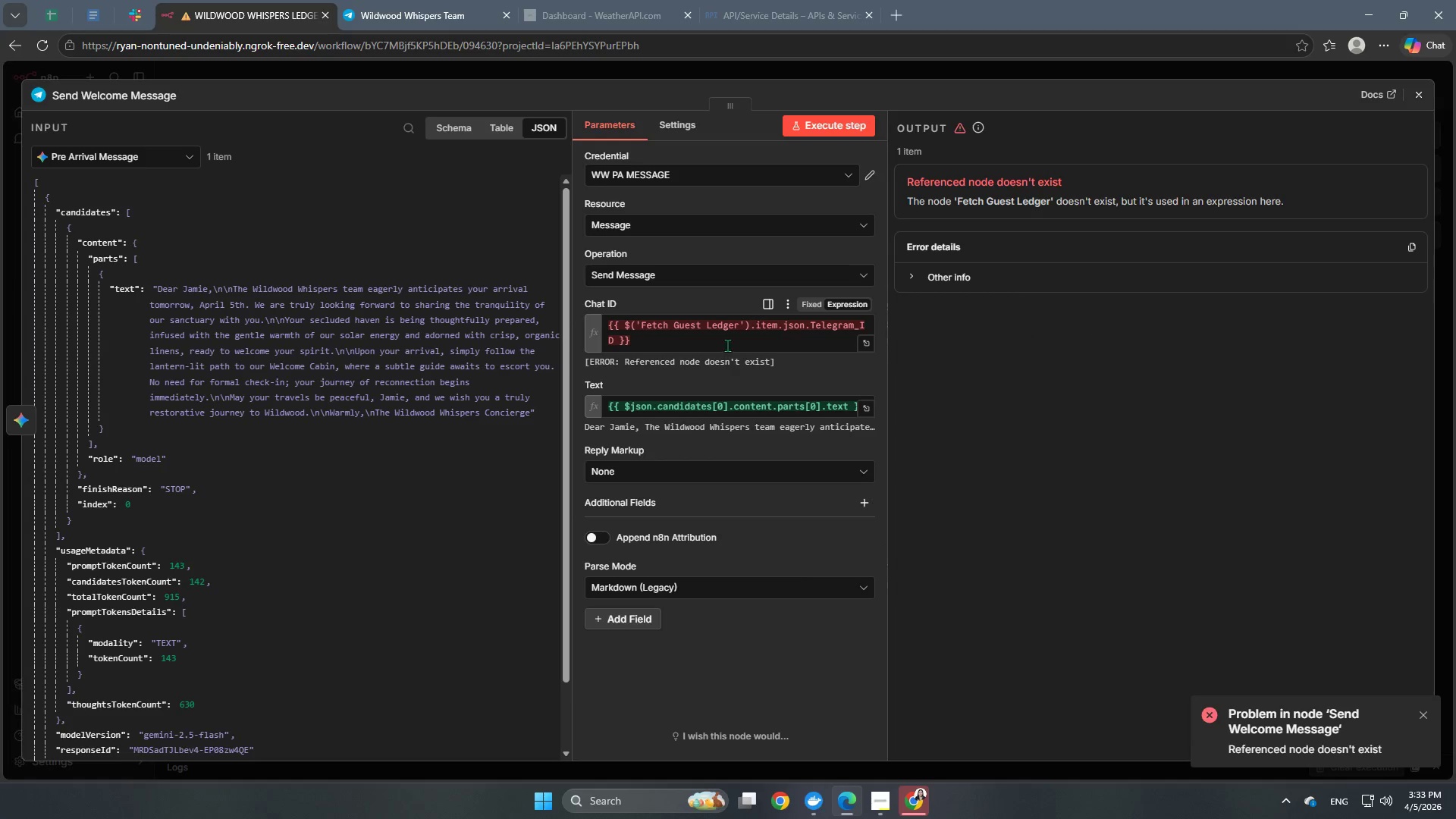 
left_click_drag(start_coordinate=[656, 348], to_coordinate=[596, 307])
 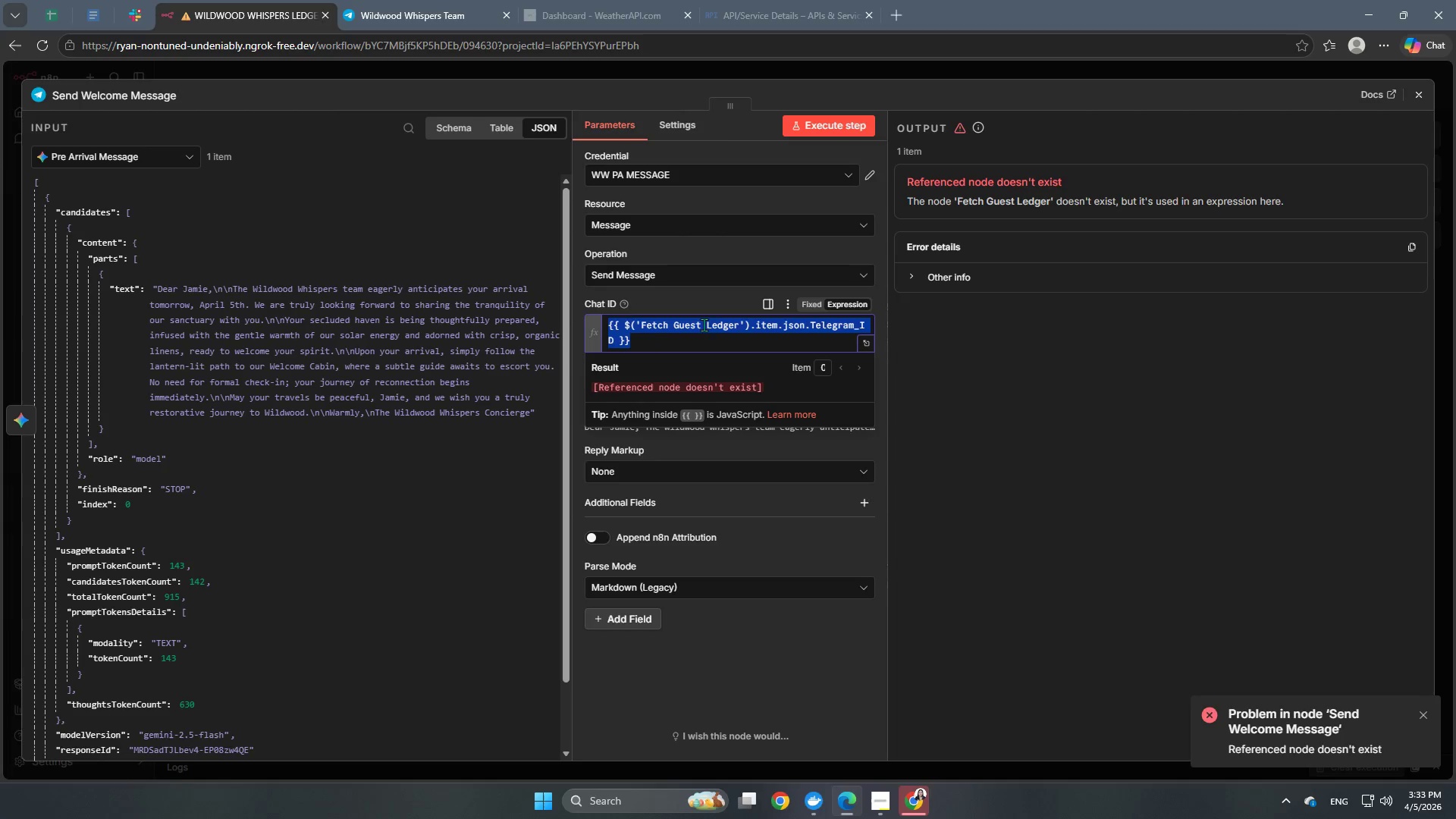 
key(Backspace)
 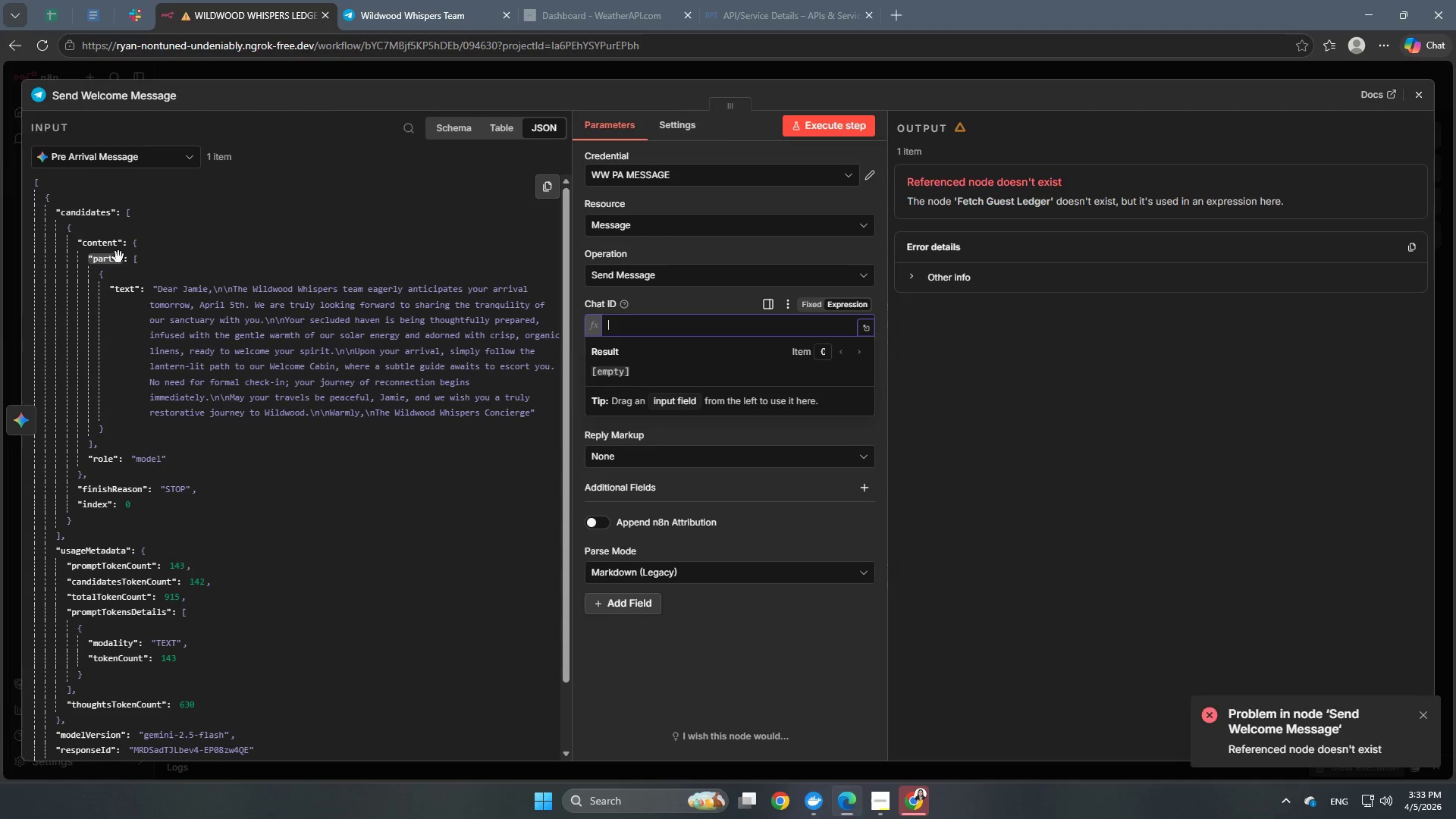 
left_click([149, 156])
 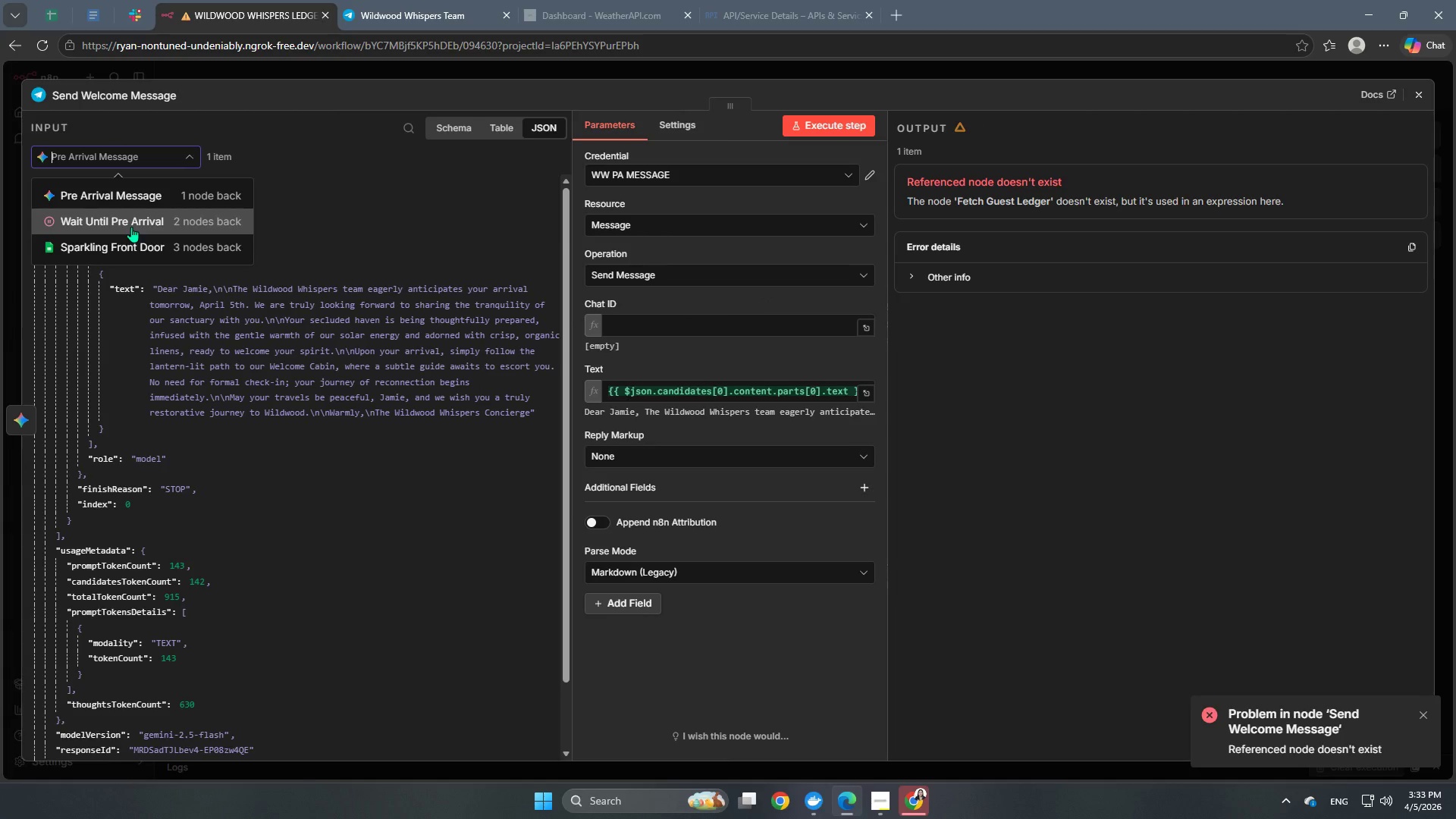 
left_click([133, 243])
 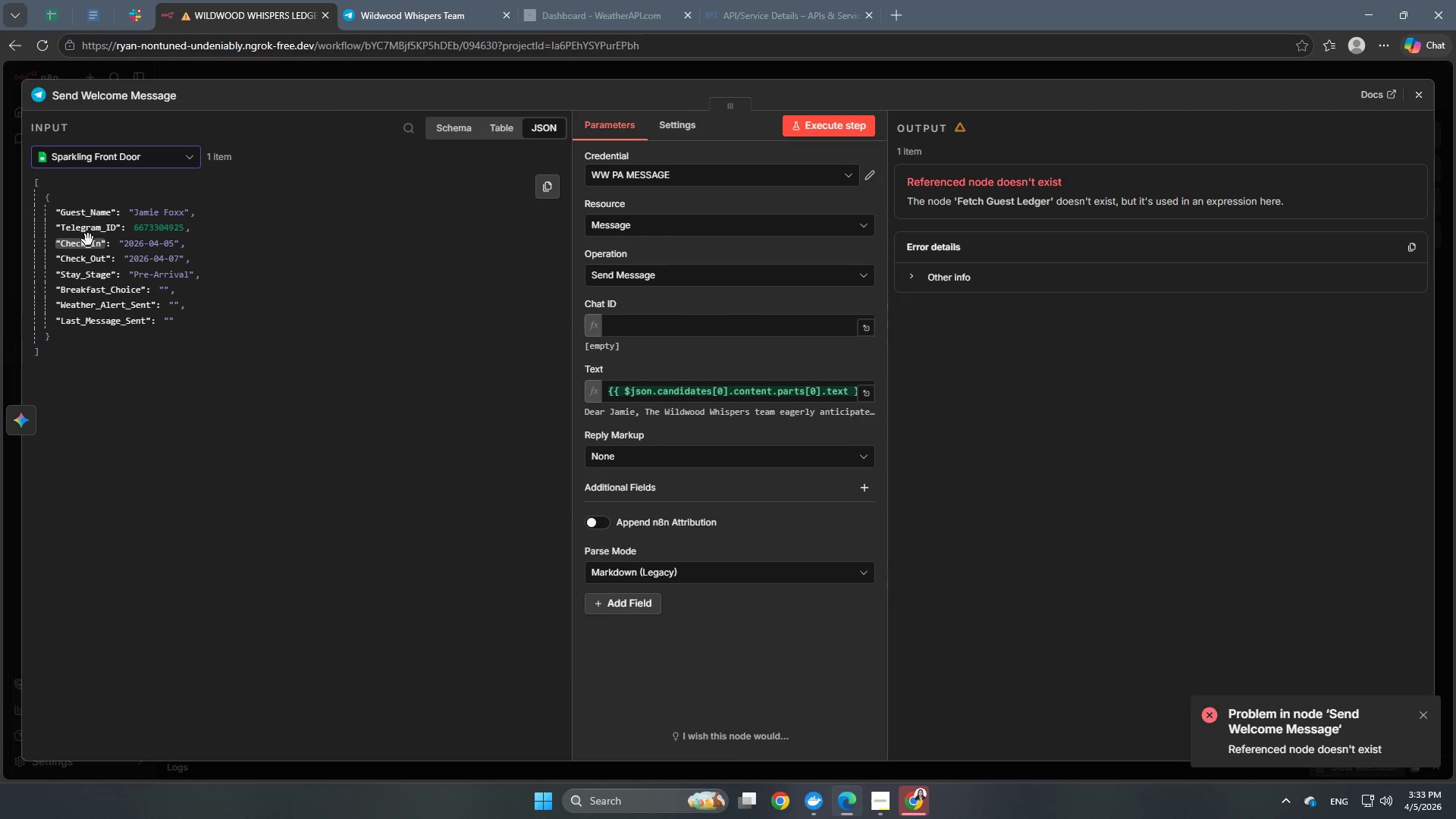 
left_click_drag(start_coordinate=[92, 228], to_coordinate=[672, 322])
 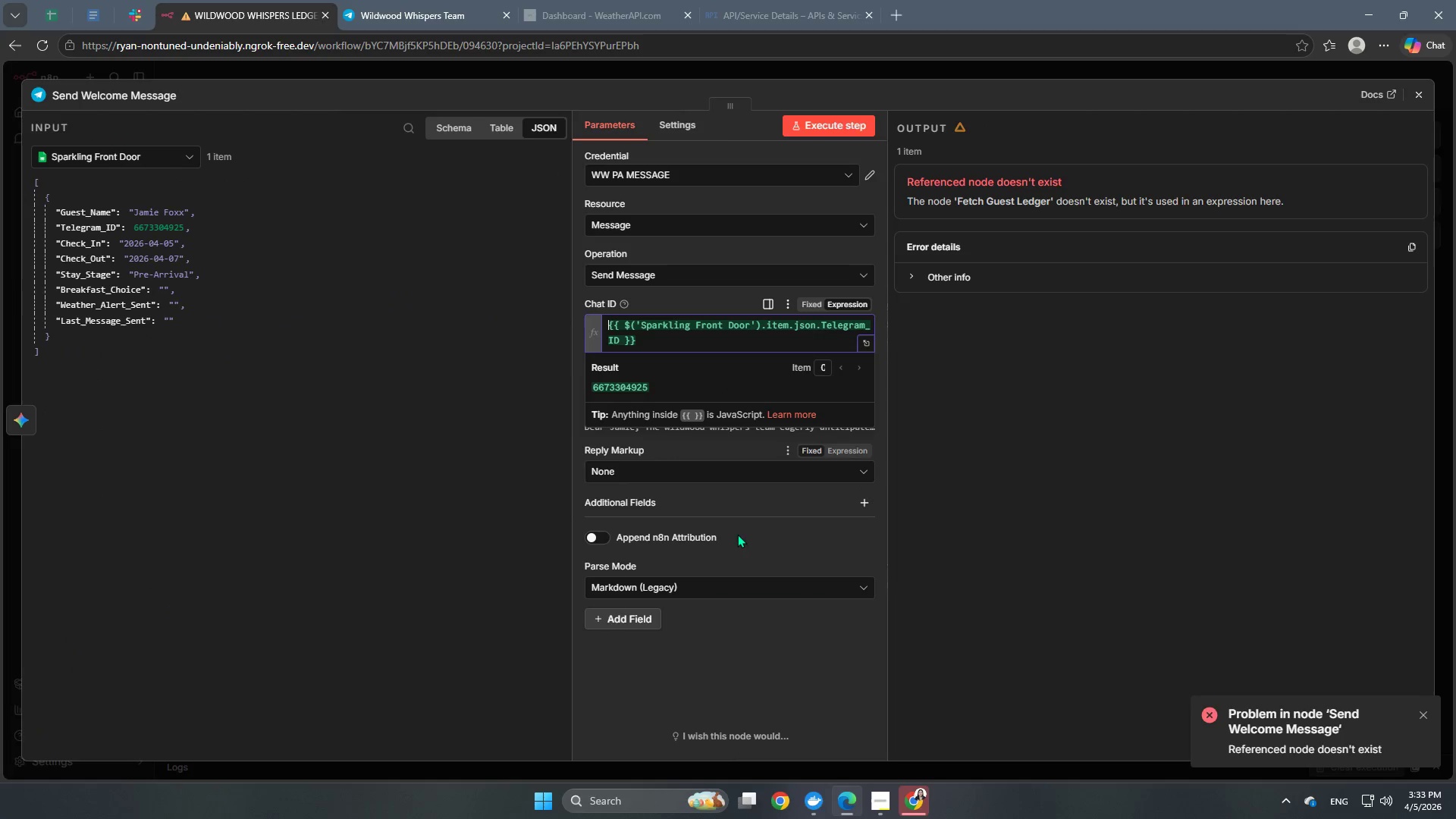 
left_click([758, 521])
 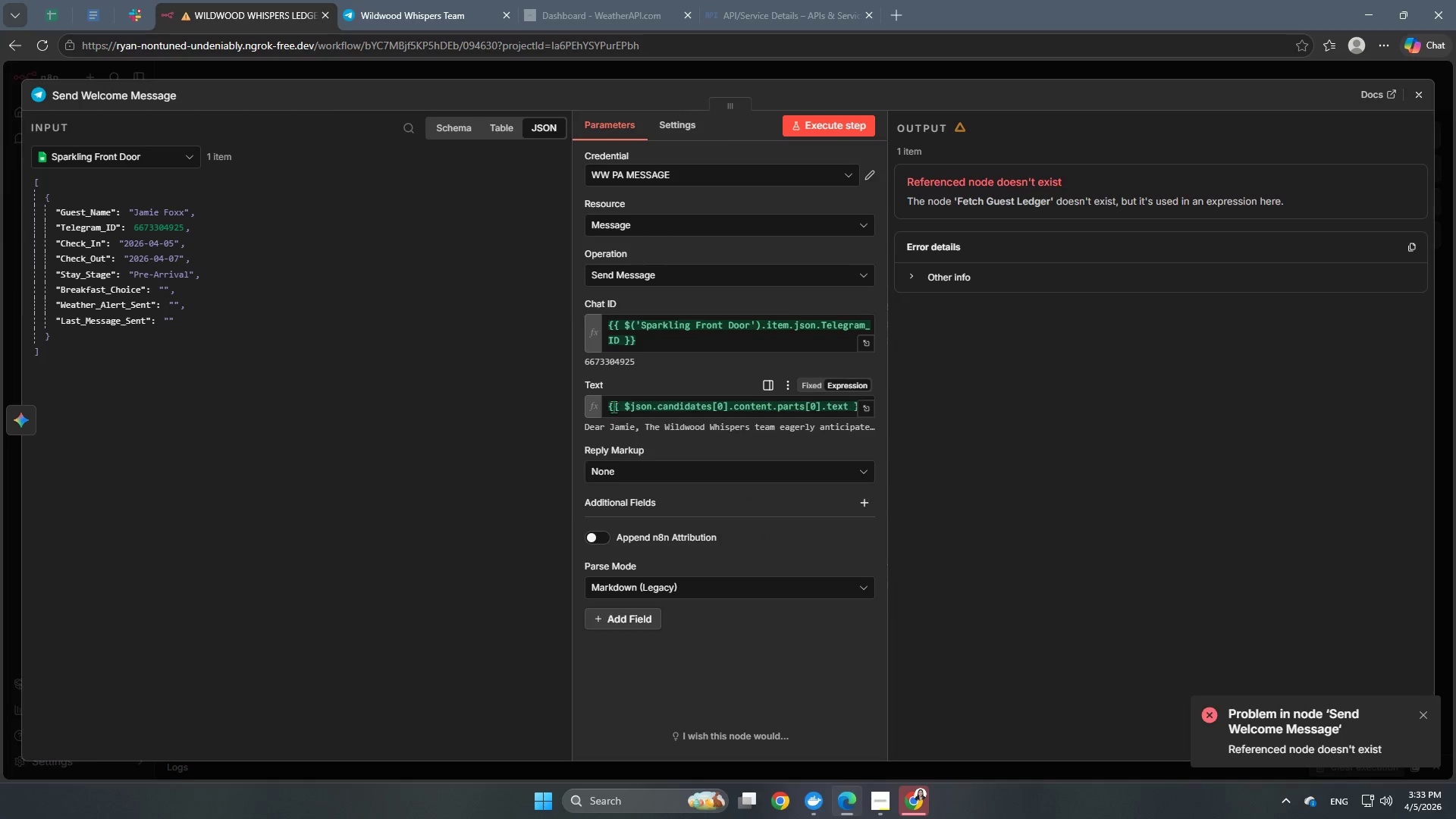 
left_click_drag(start_coordinate=[607, 408], to_coordinate=[930, 404])
 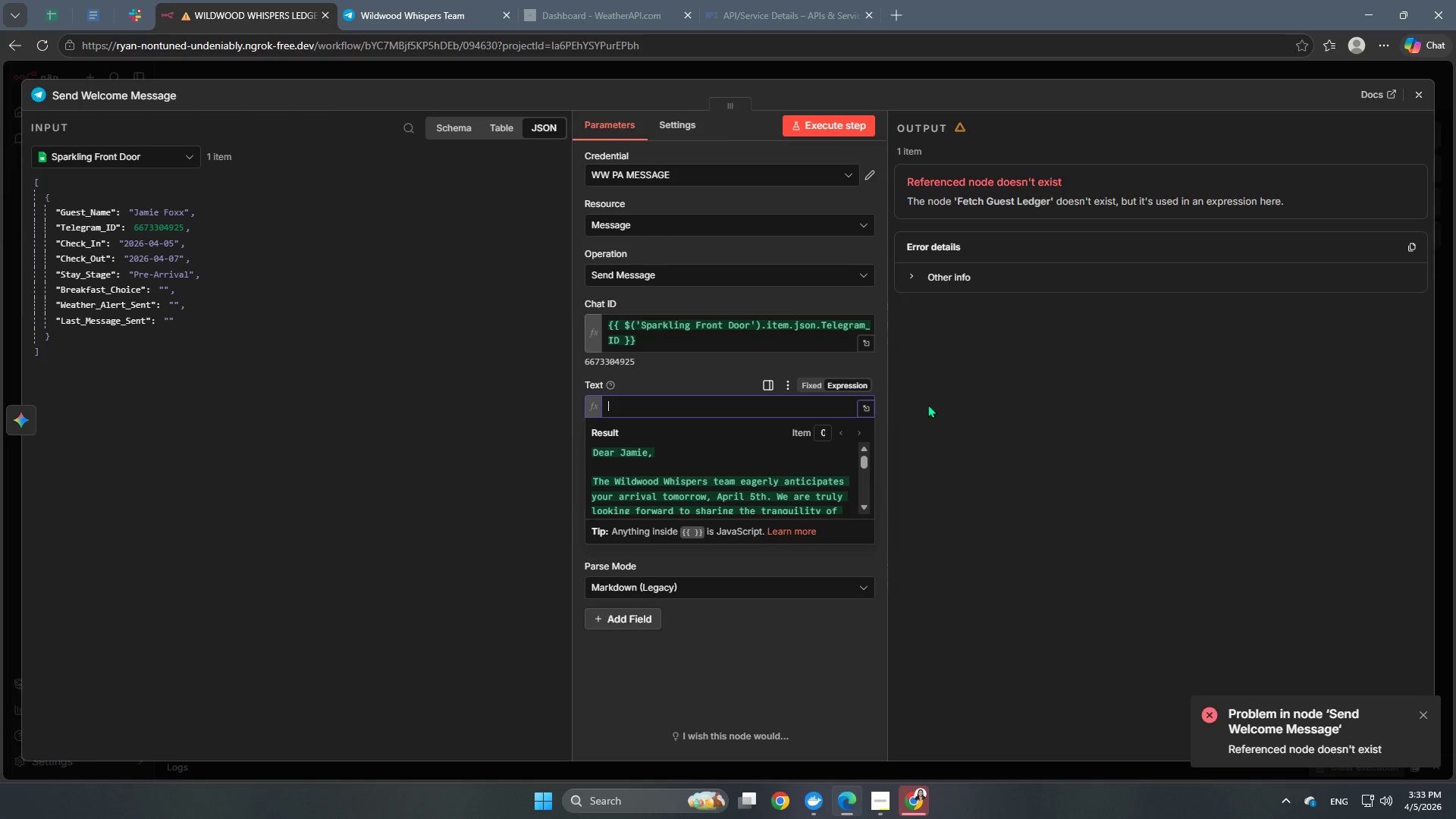 
key(Backspace)
 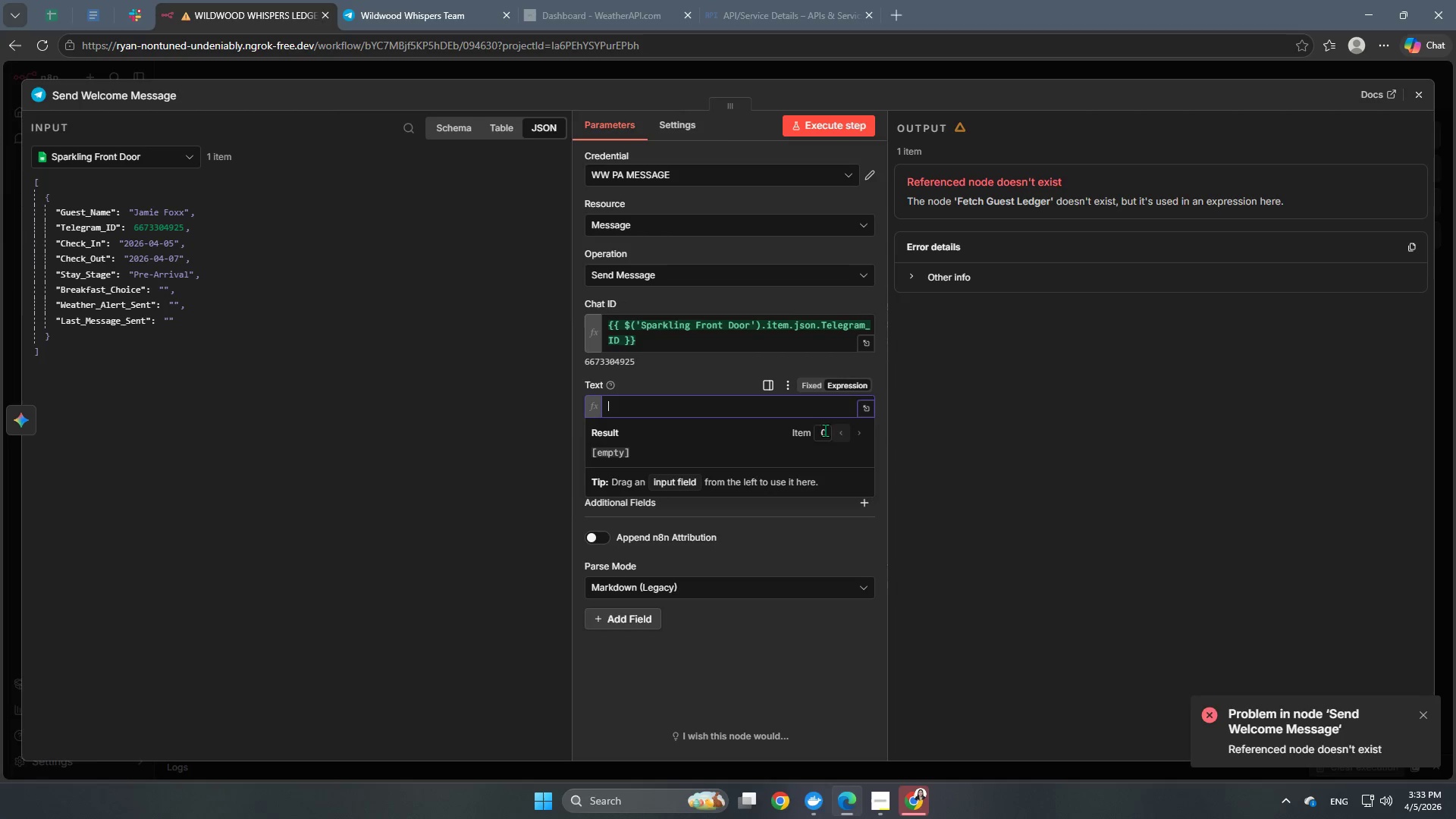 
key(Backspace)
 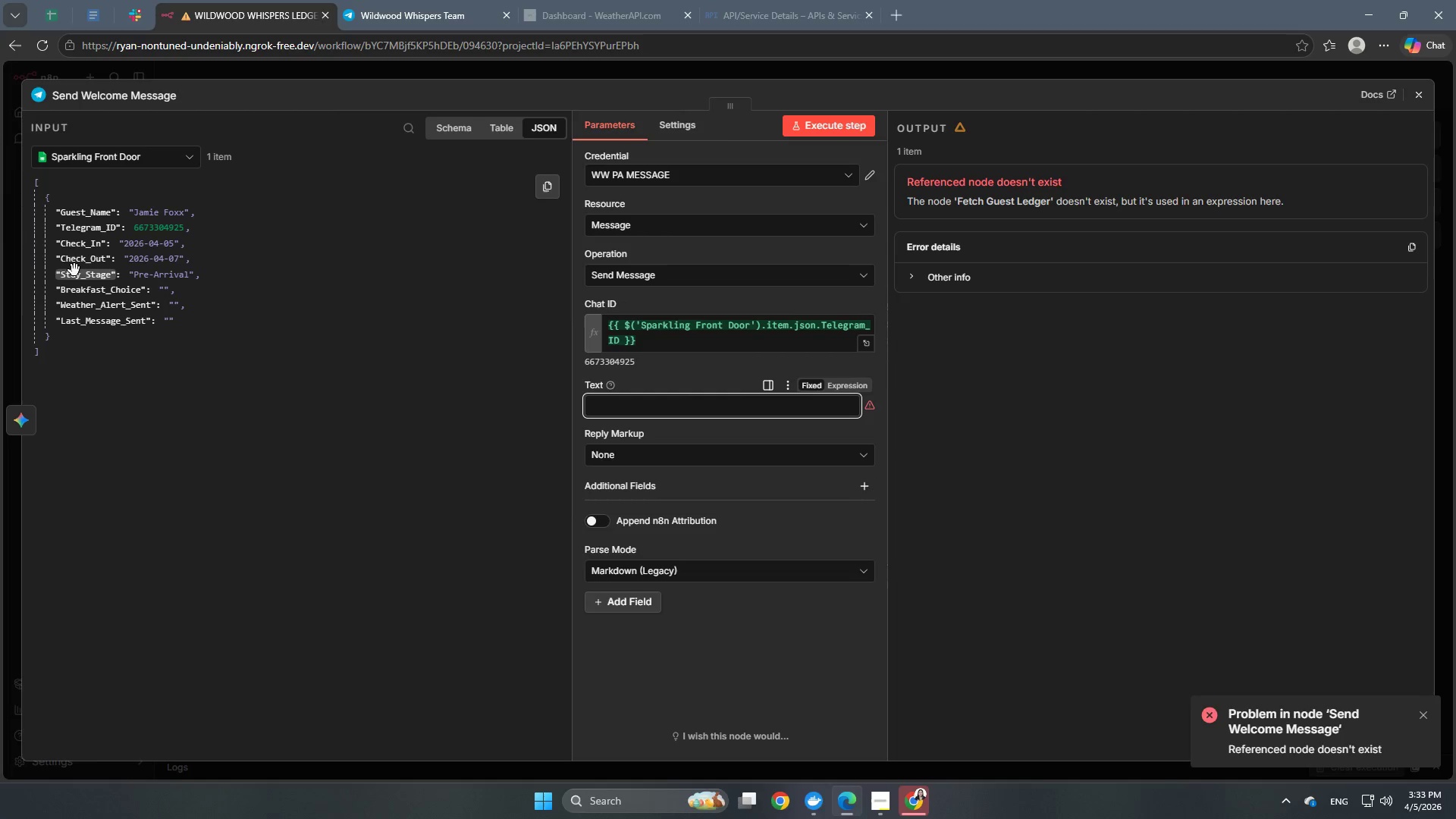 
left_click([137, 162])
 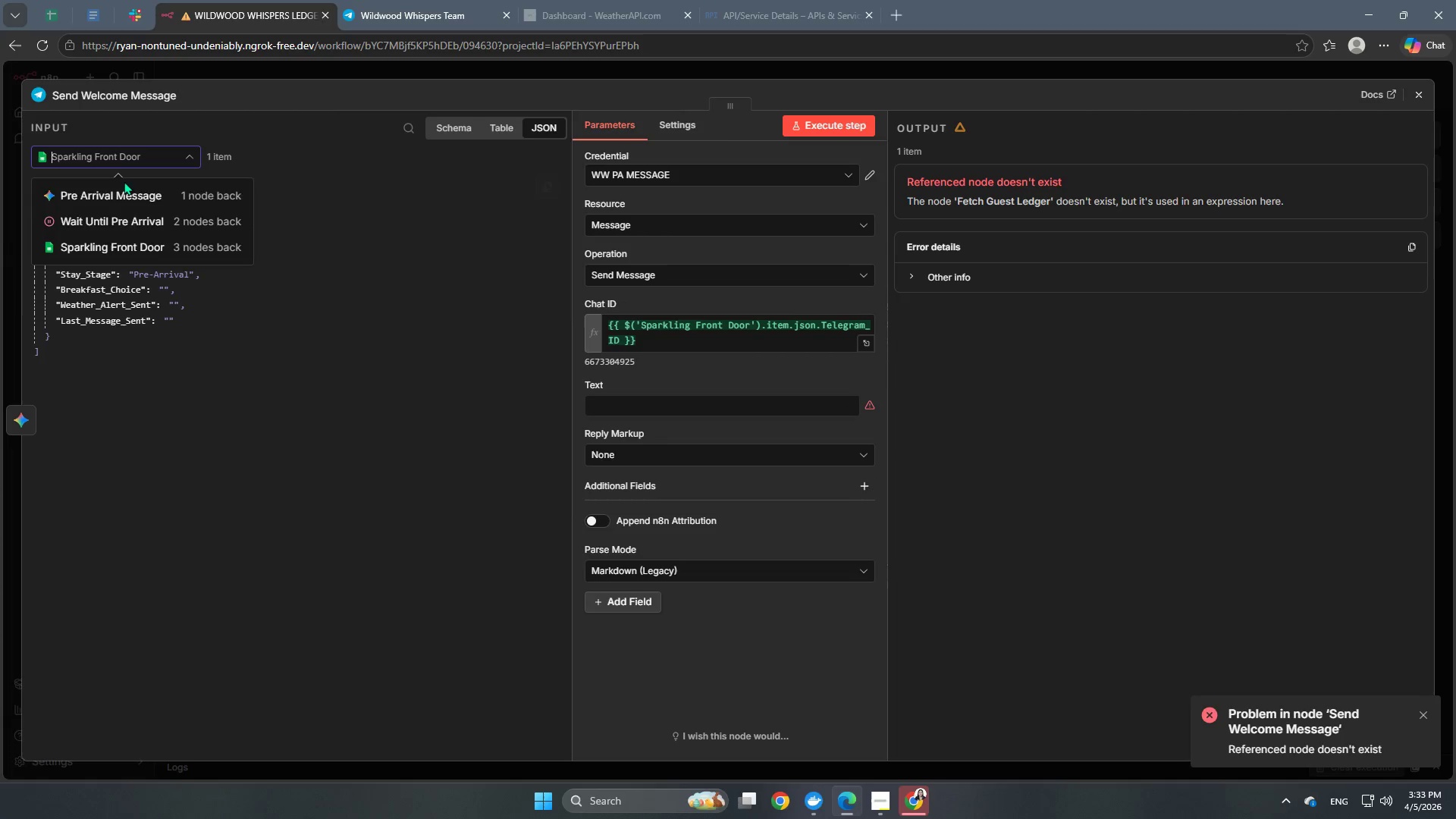 
left_click([121, 191])
 